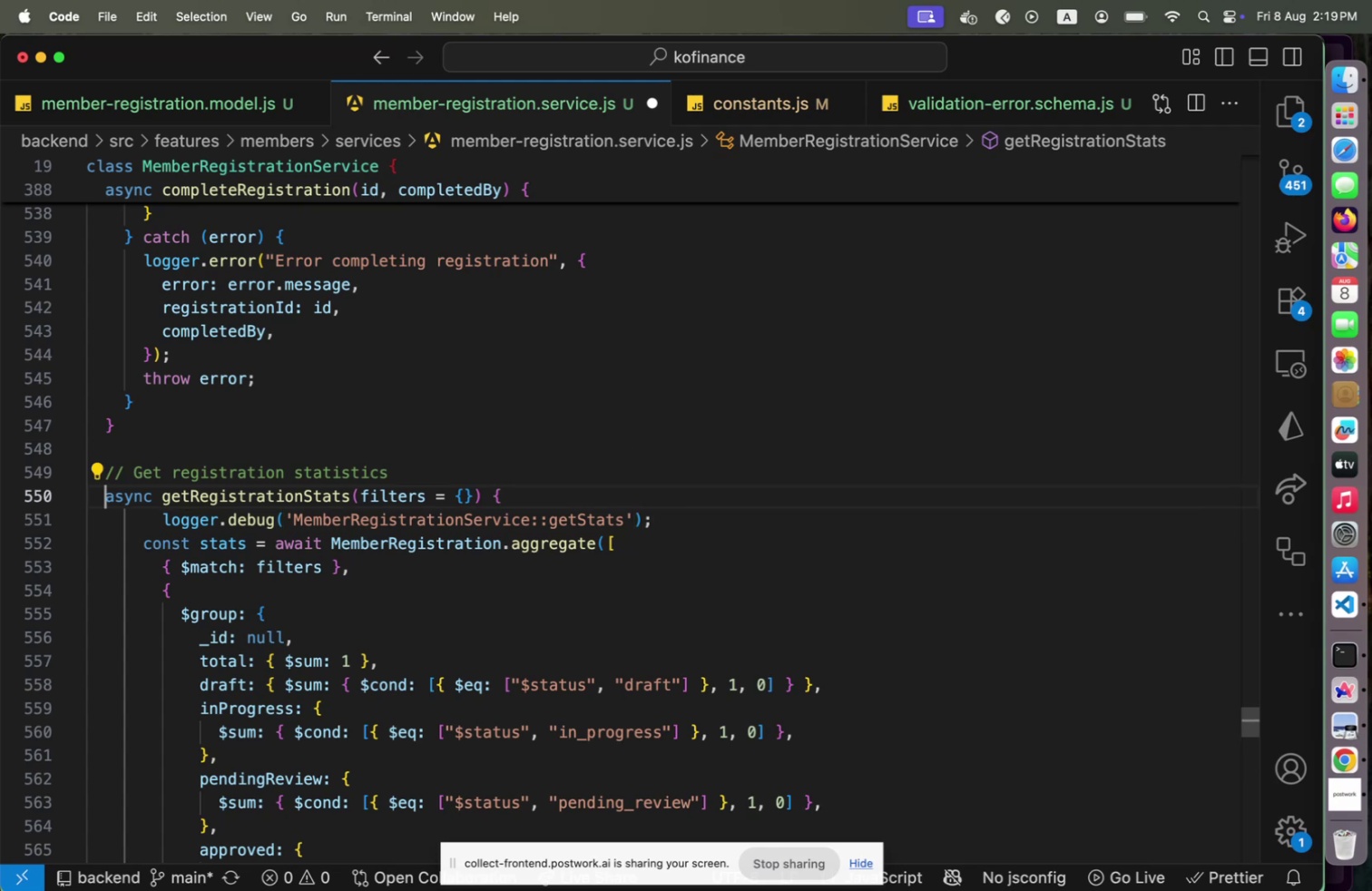 
hold_key(key=ArrowRight, duration=1.01)
 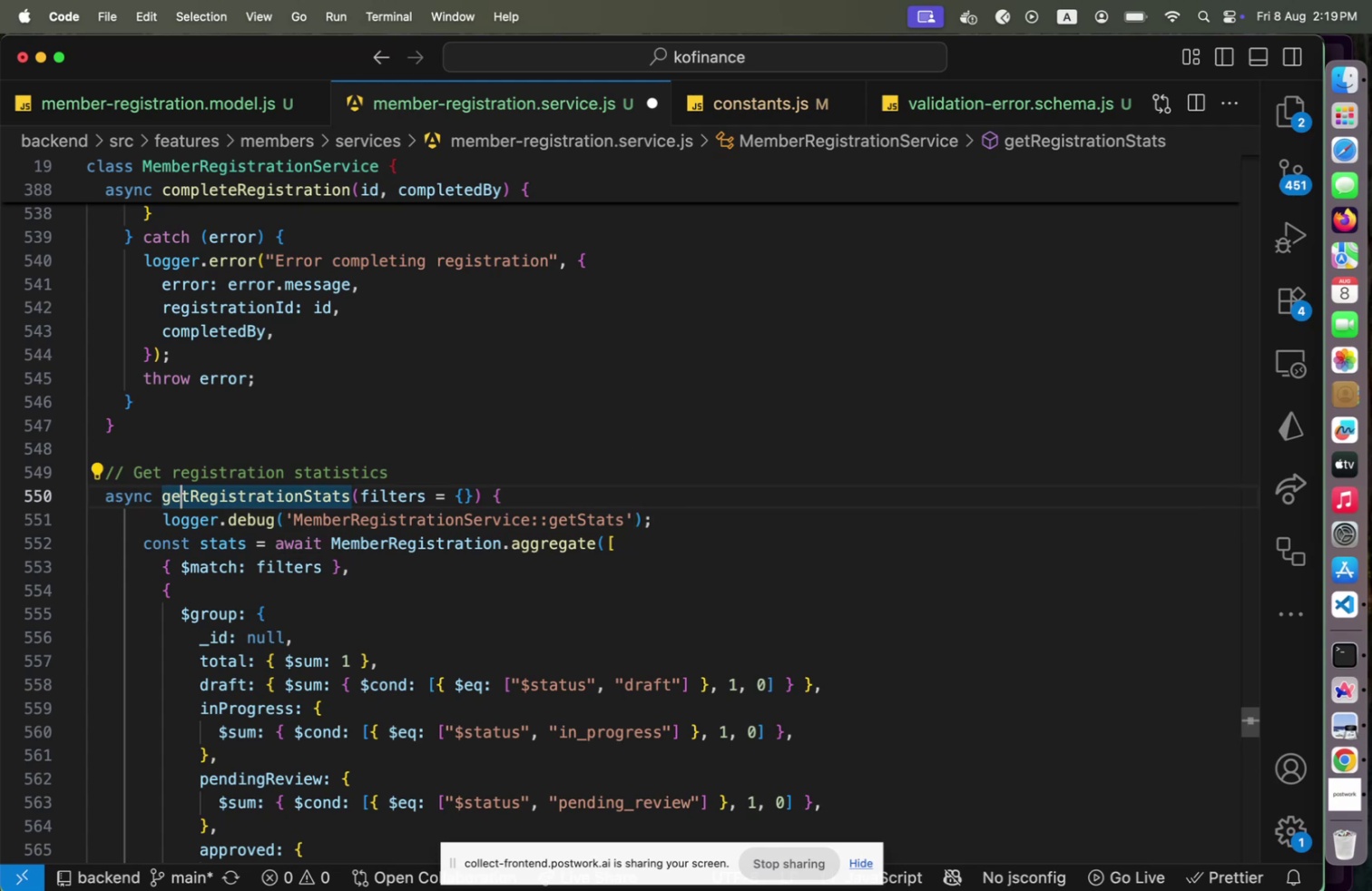 
key(ArrowRight)
 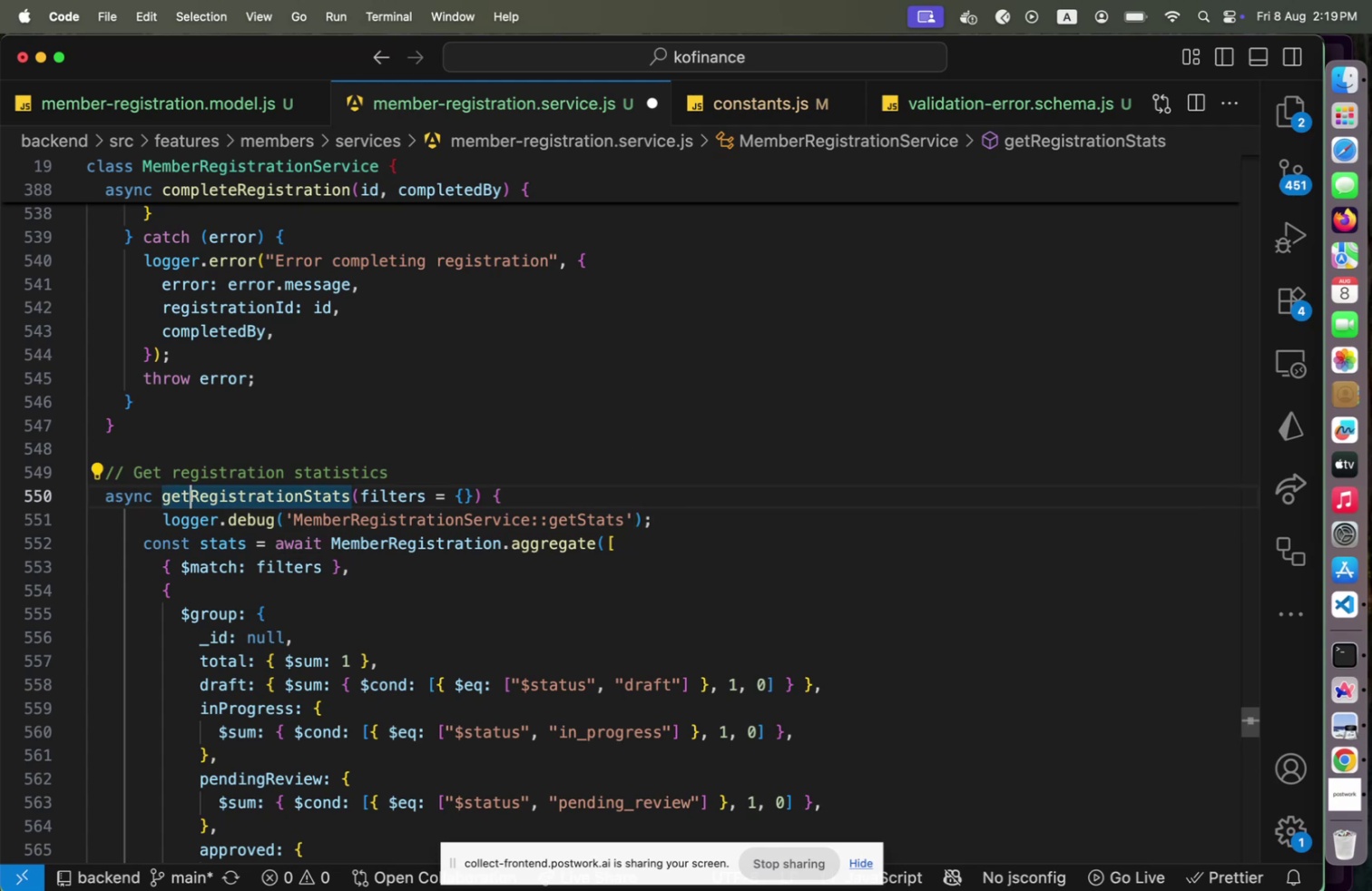 
hold_key(key=ShiftLeft, duration=1.98)
 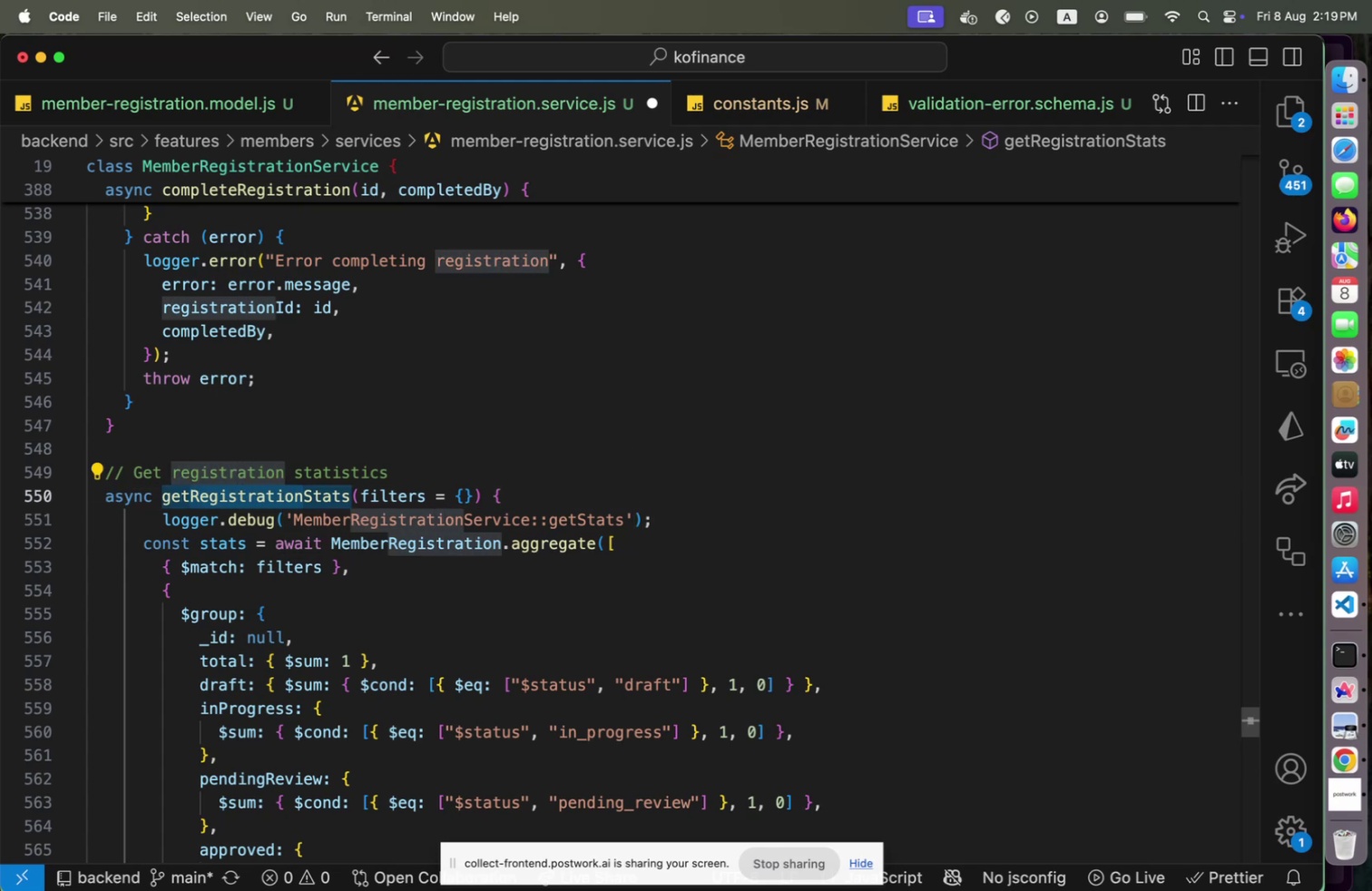 
hold_key(key=ArrowRight, duration=1.35)
 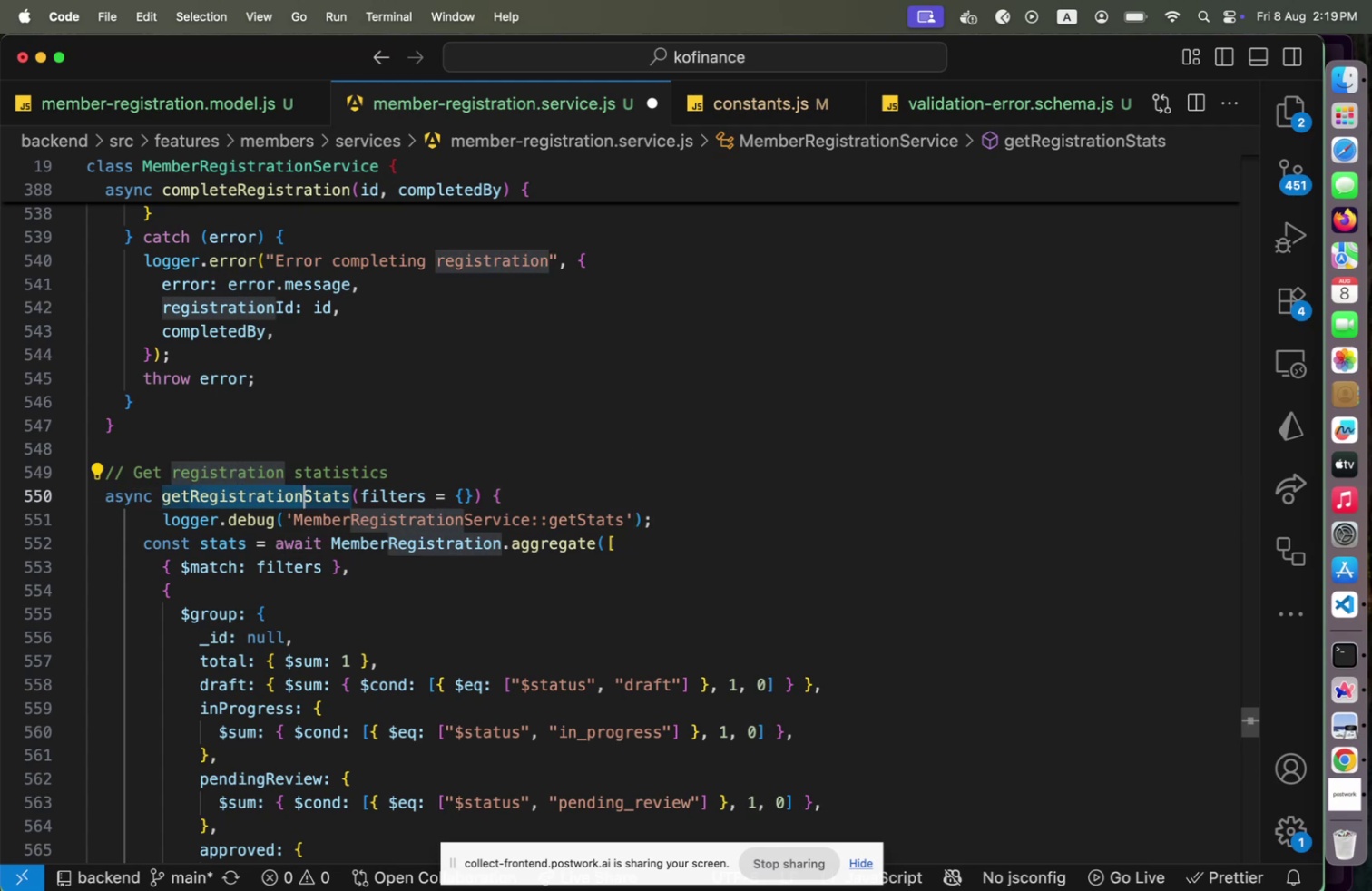 
key(Shift+ArrowLeft)
 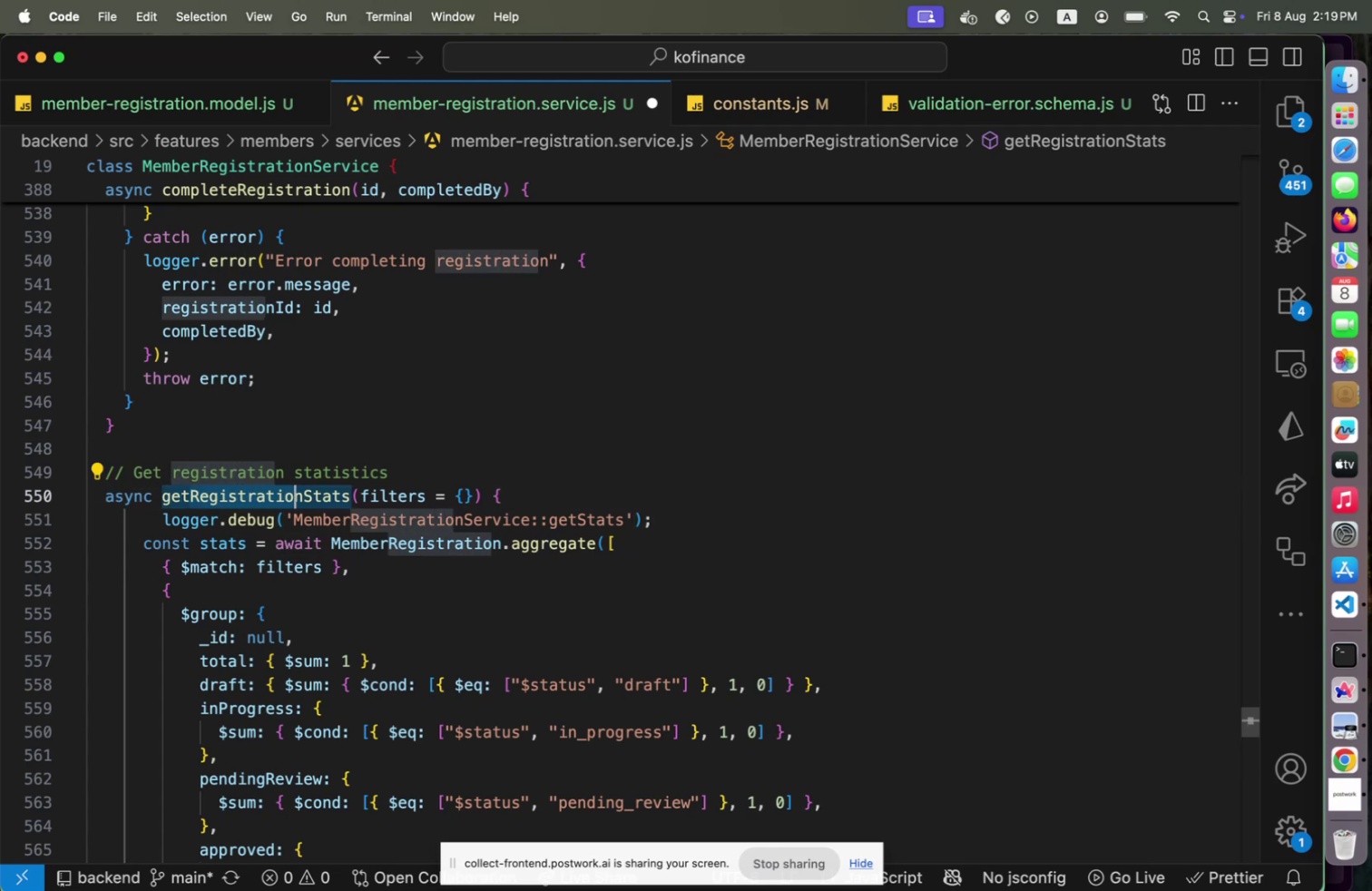 
key(Shift+ArrowRight)
 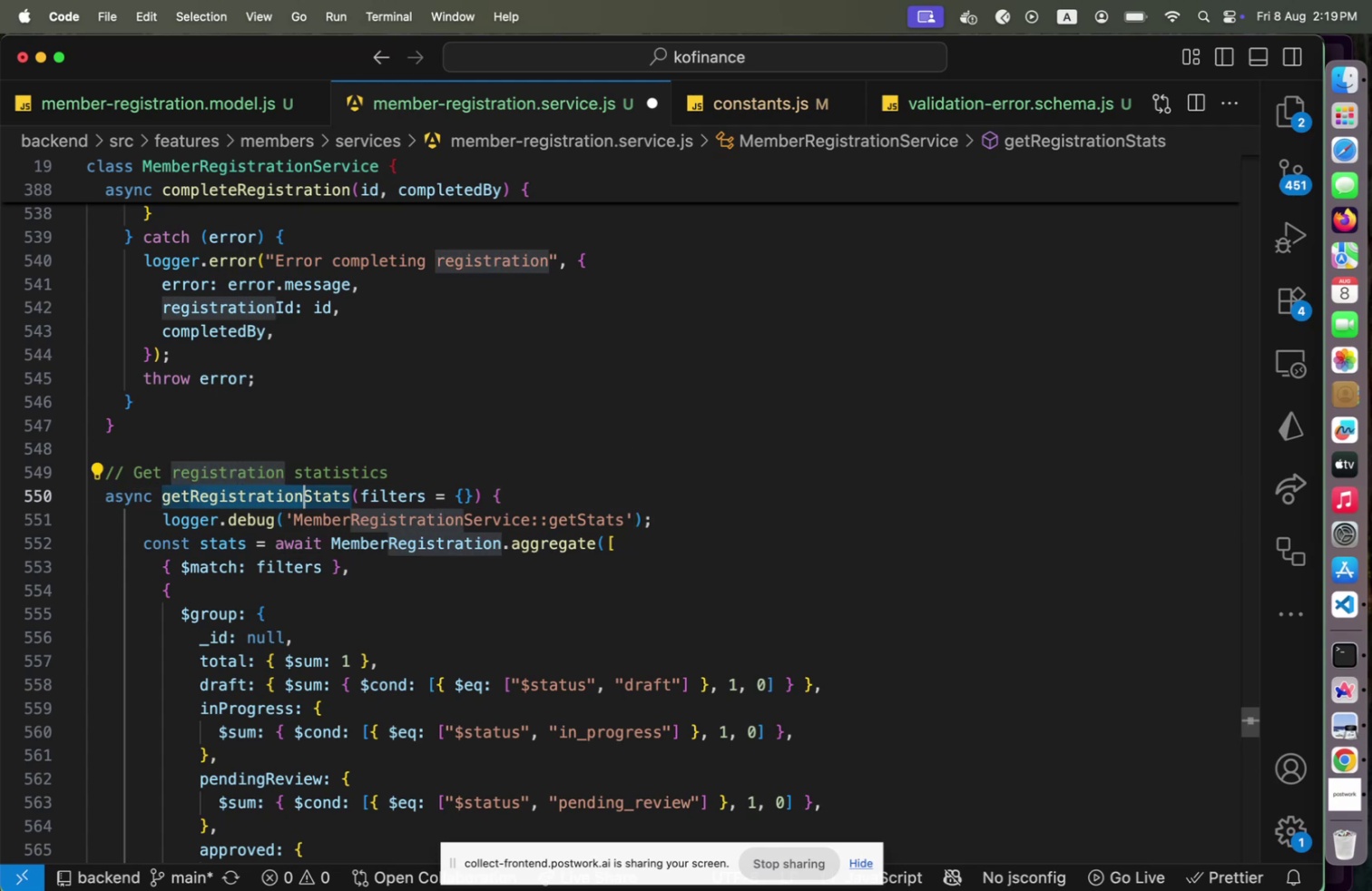 
key(Backspace)
 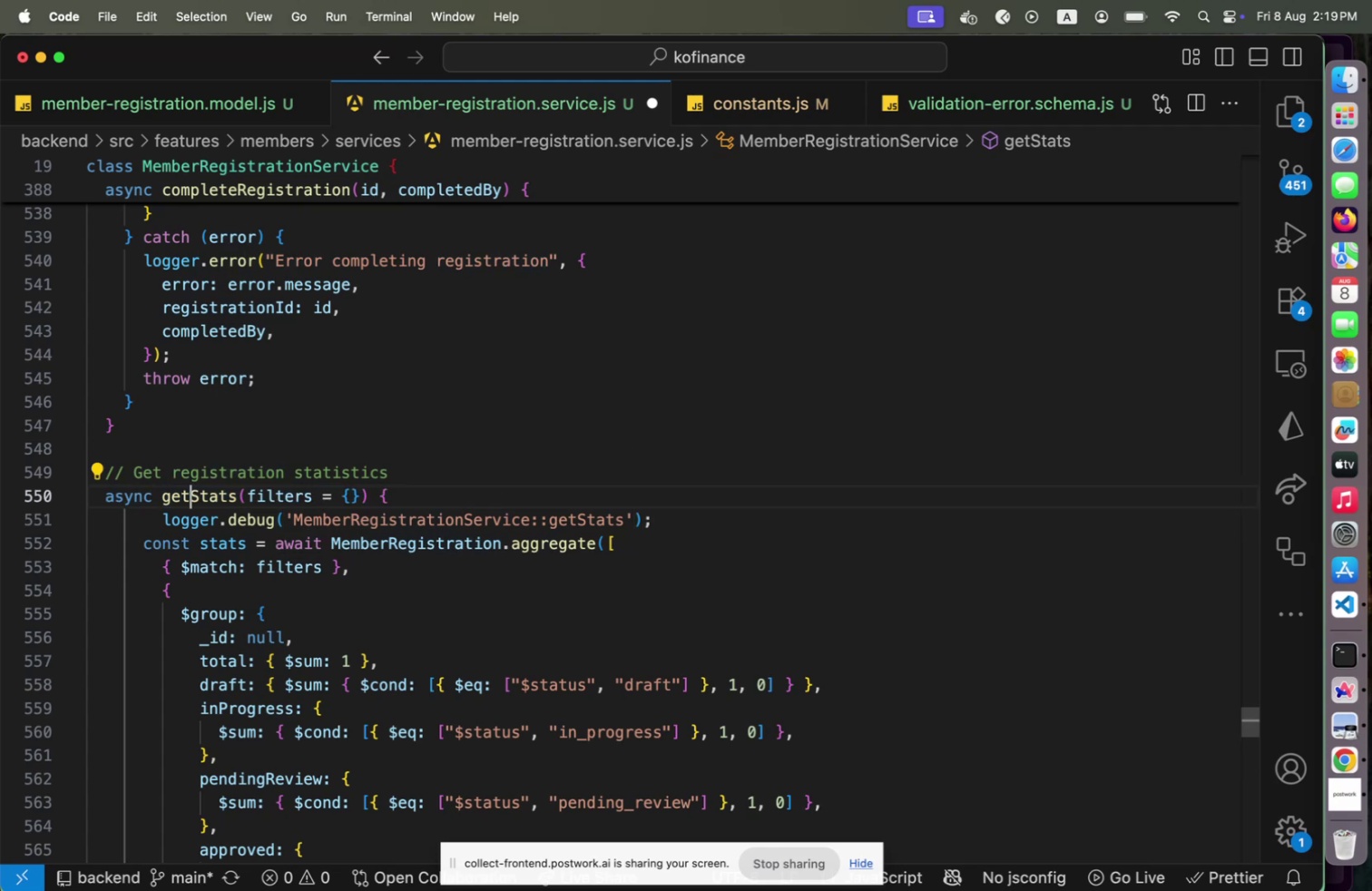 
key(End)
 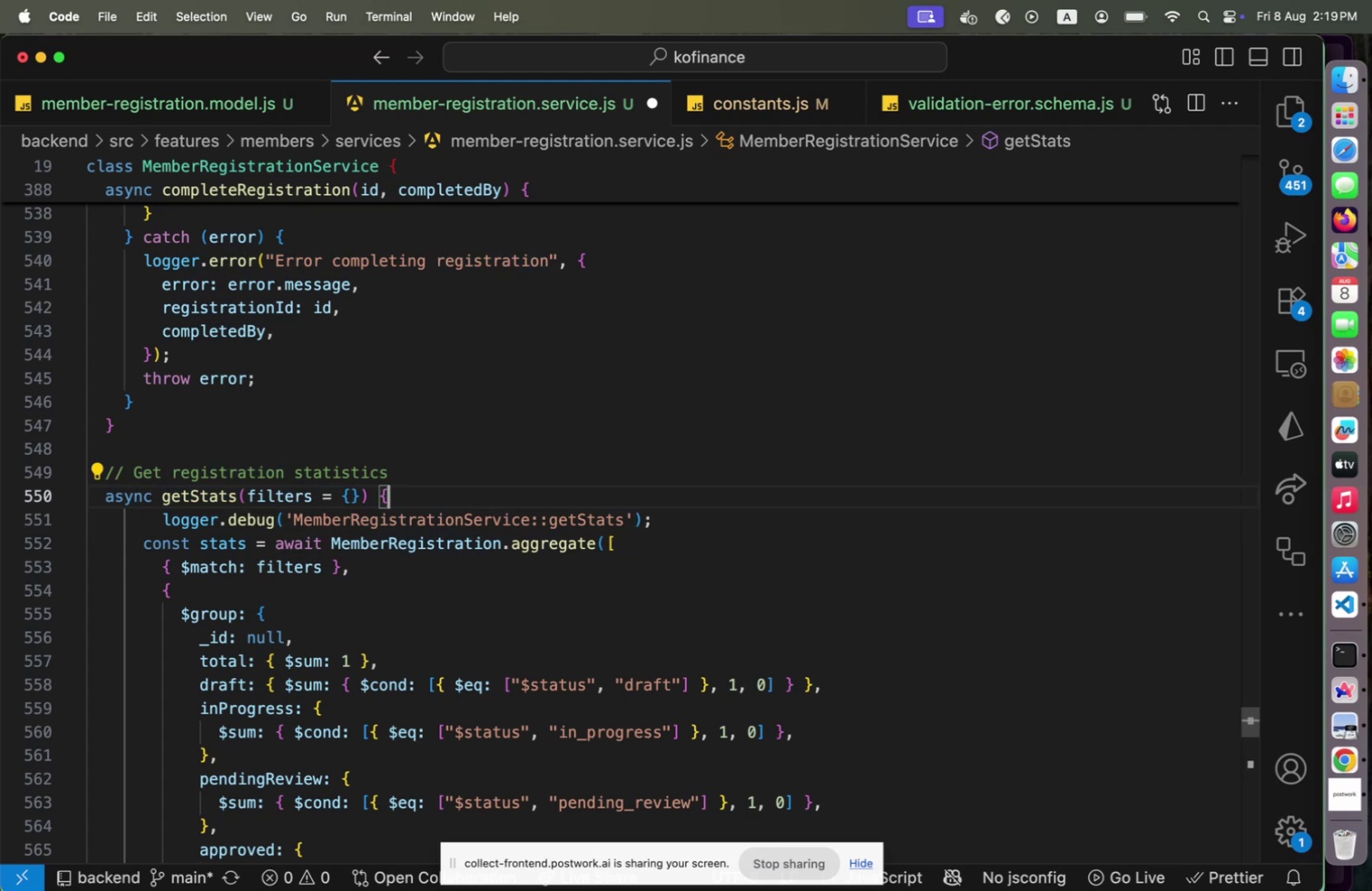 
key(ArrowUp)
 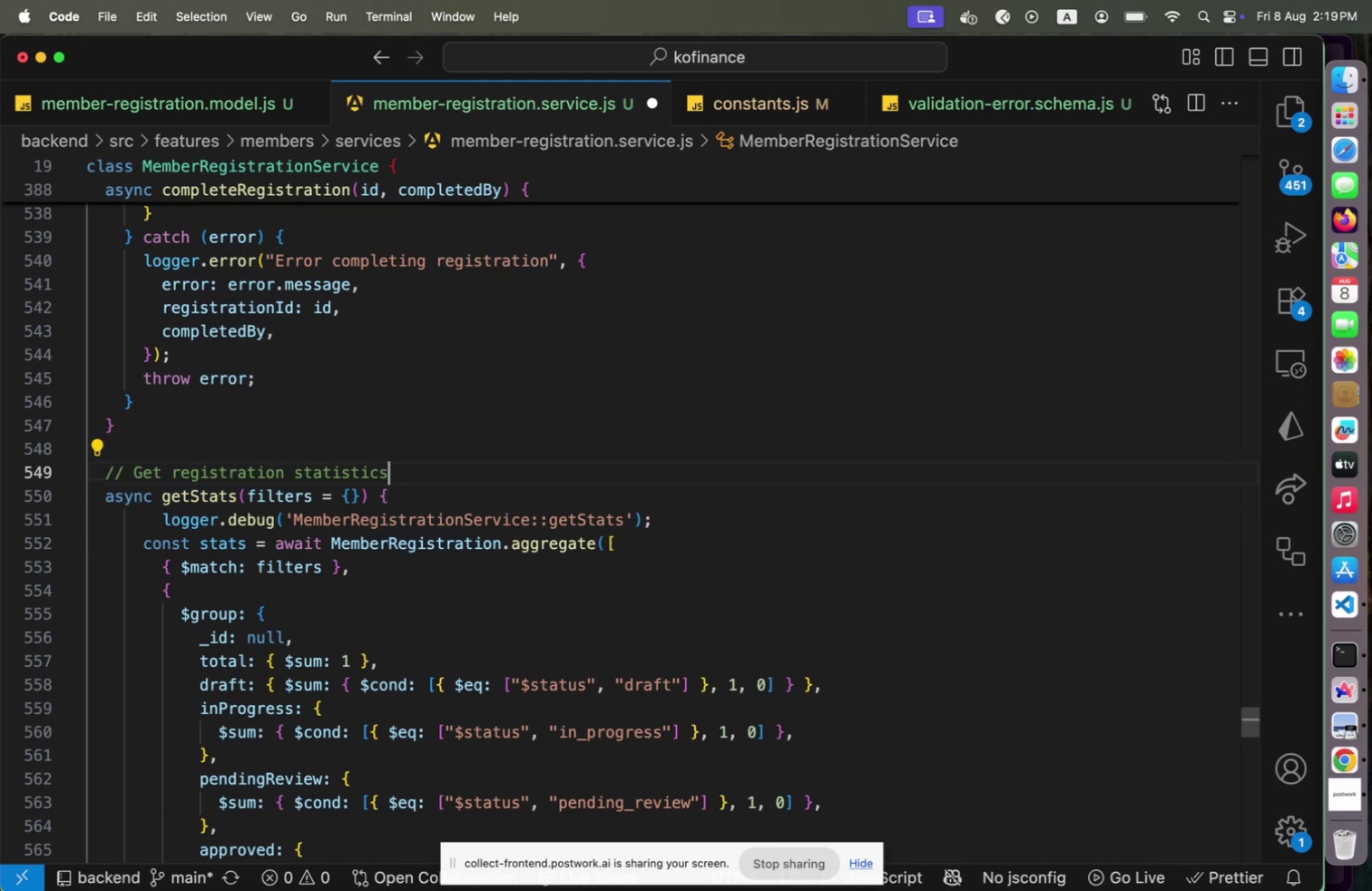 
key(Enter)
 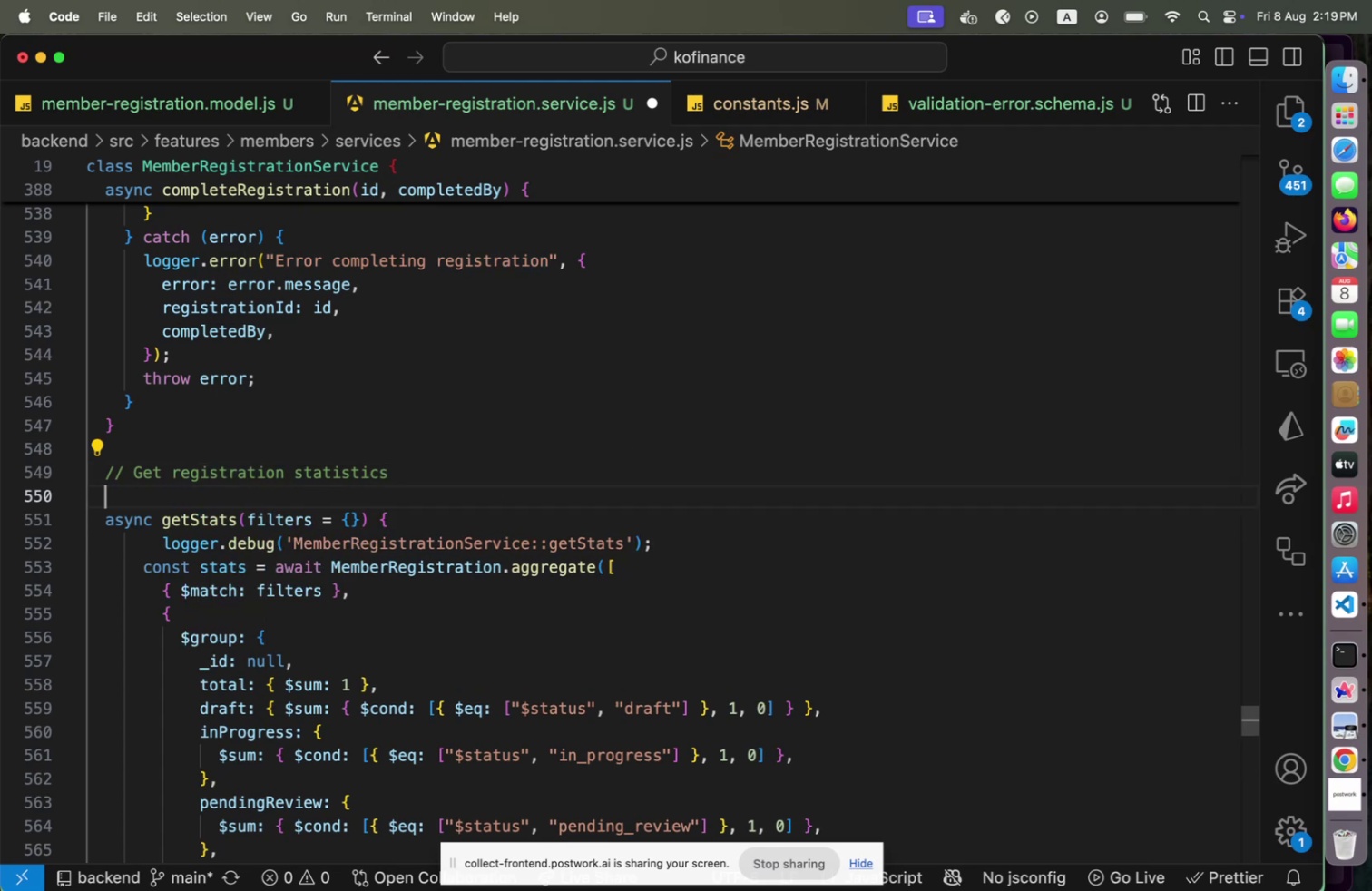 
type(/**)
 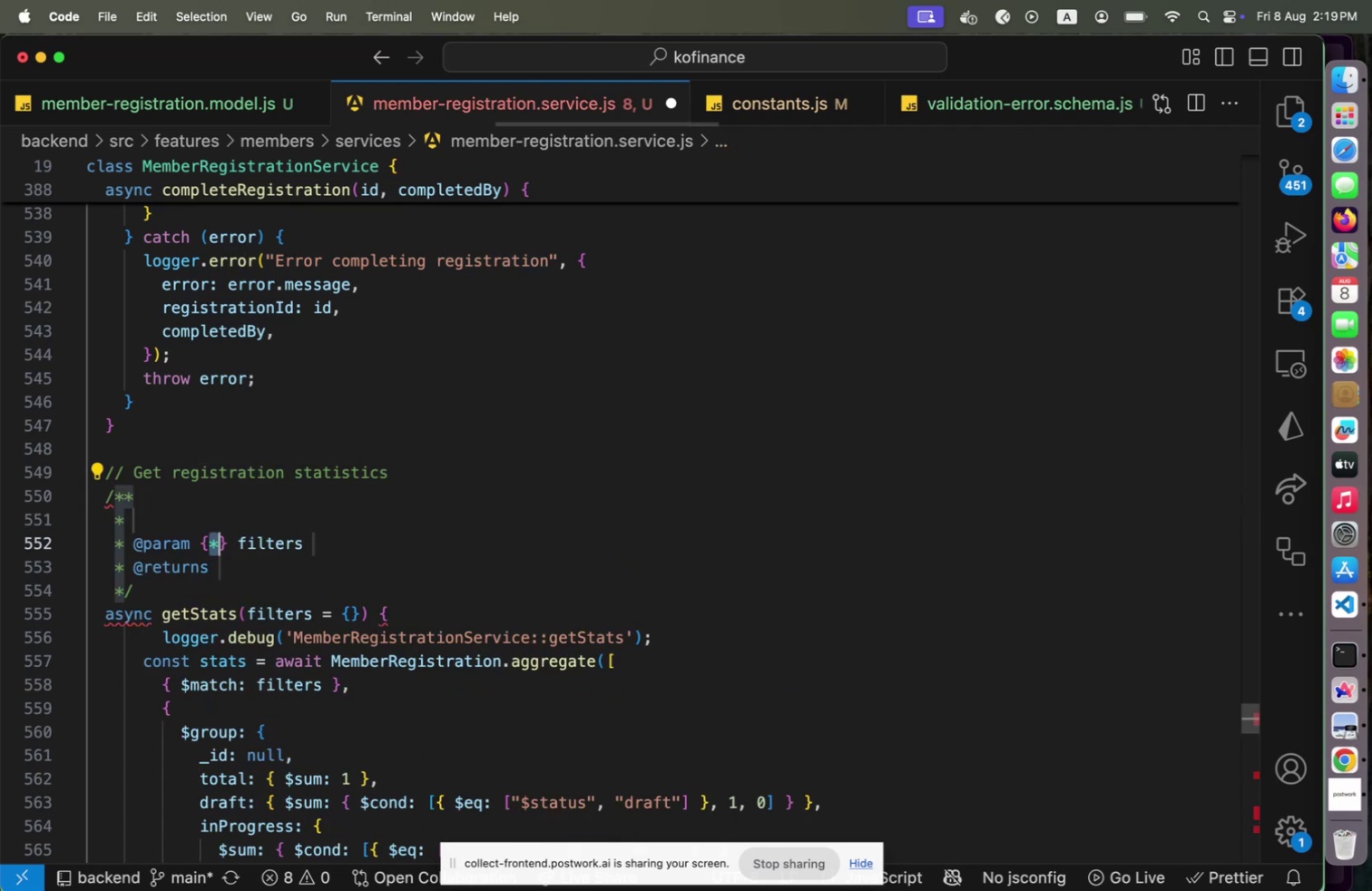 
 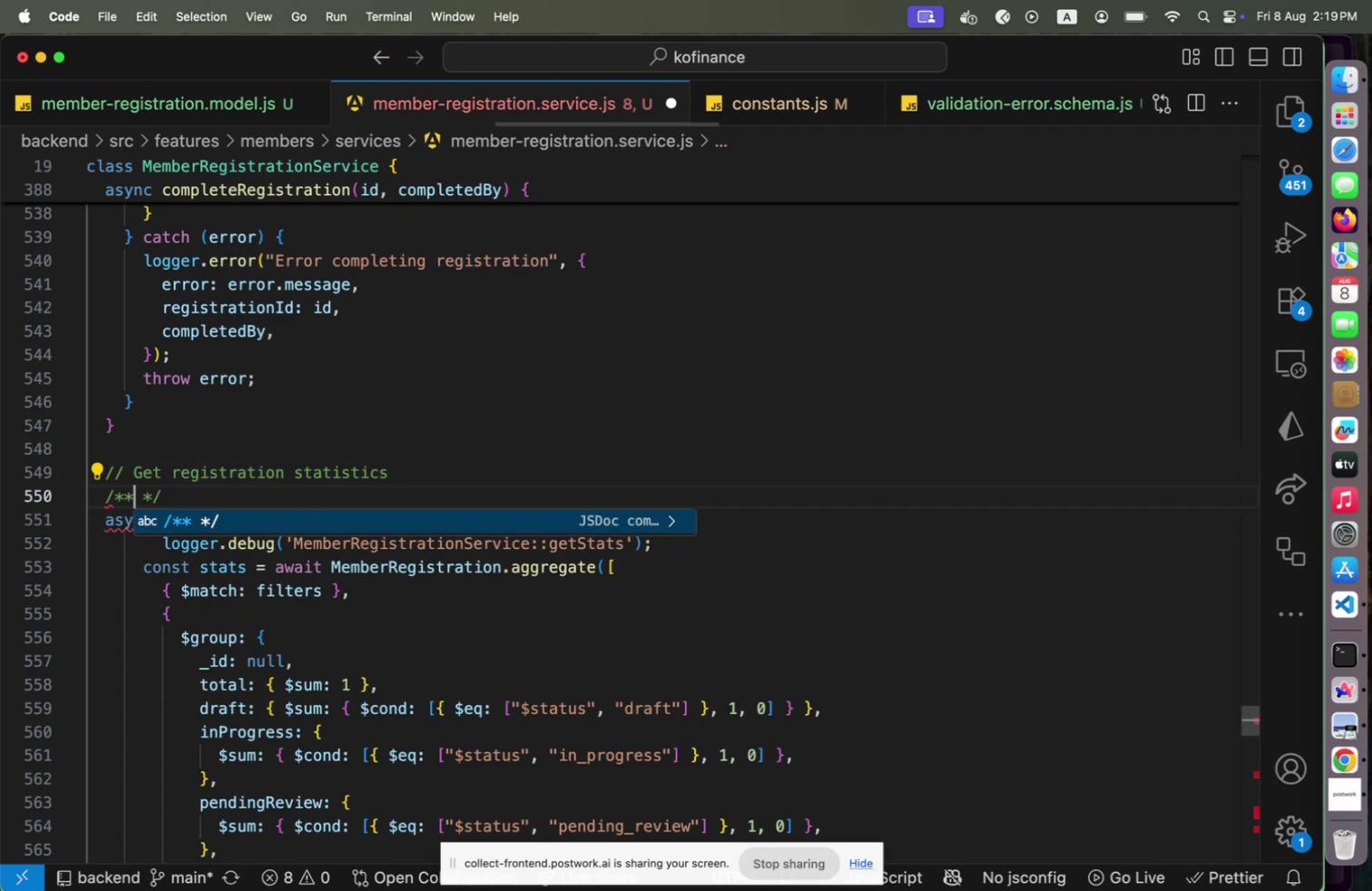 
key(Enter)
 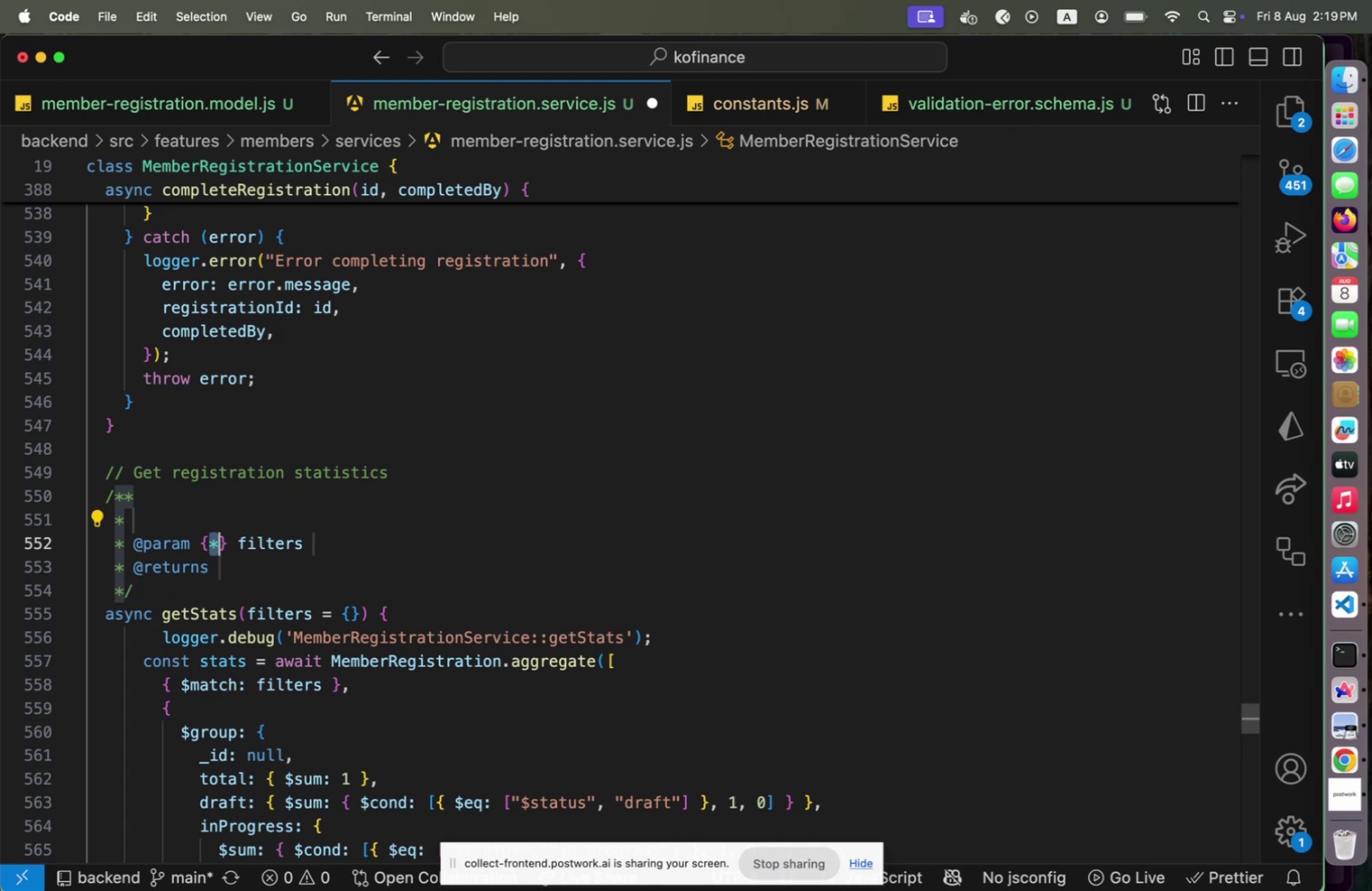 
type(object)
 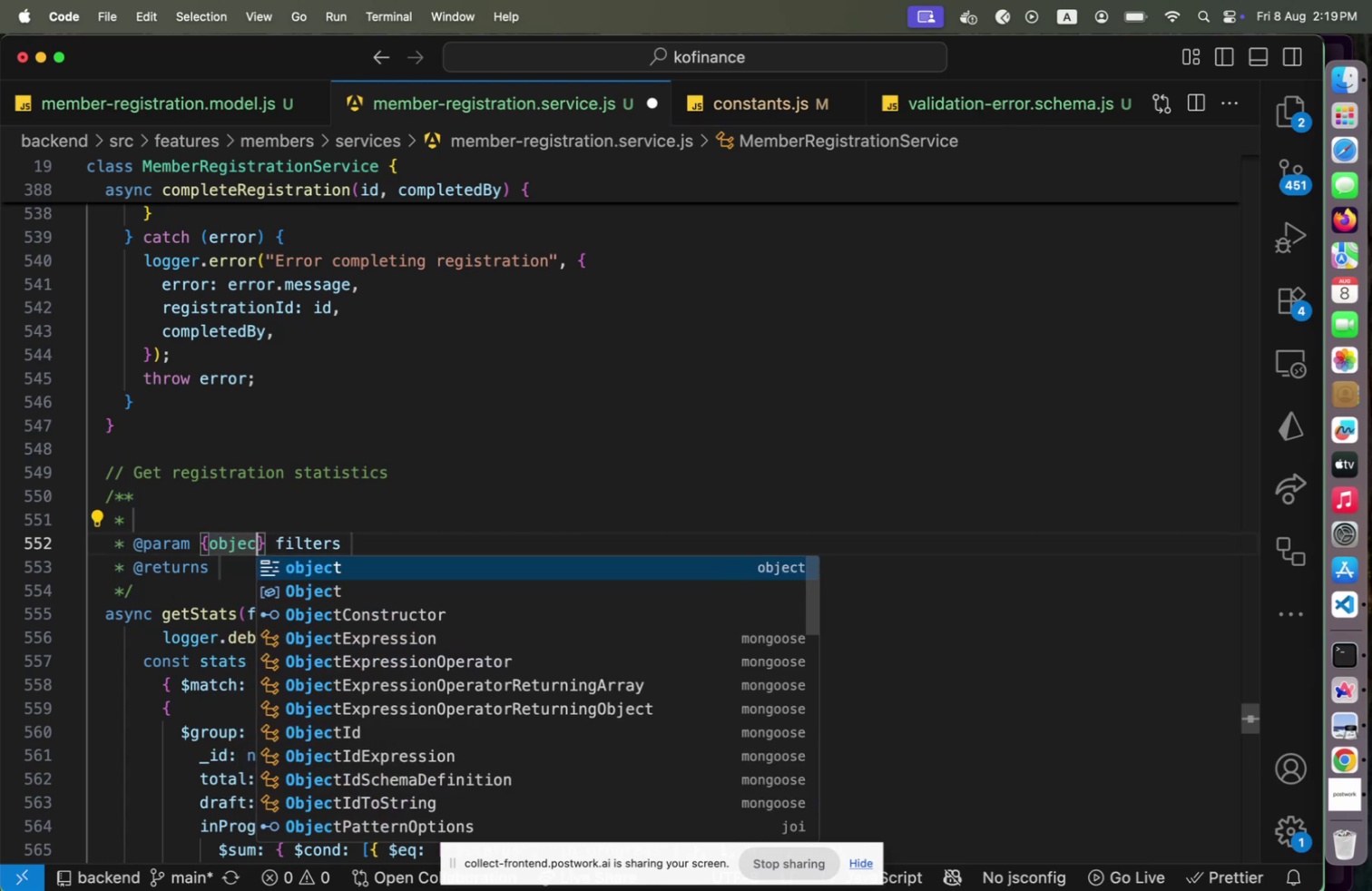 
key(ArrowRight)
 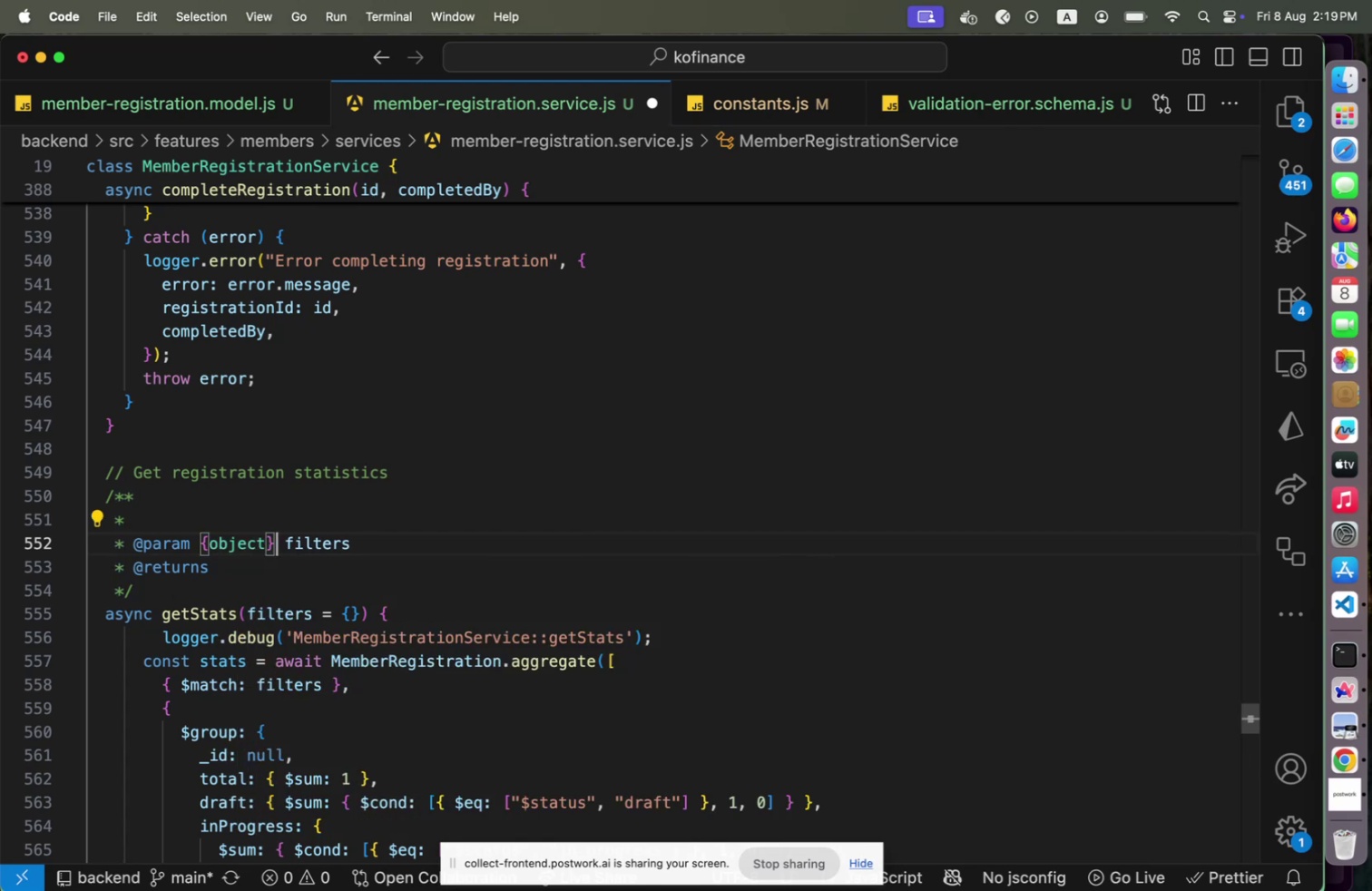 
type([End]T)
key(Backspace)
type(- The query s)
key(Backspace)
type(filters.)
 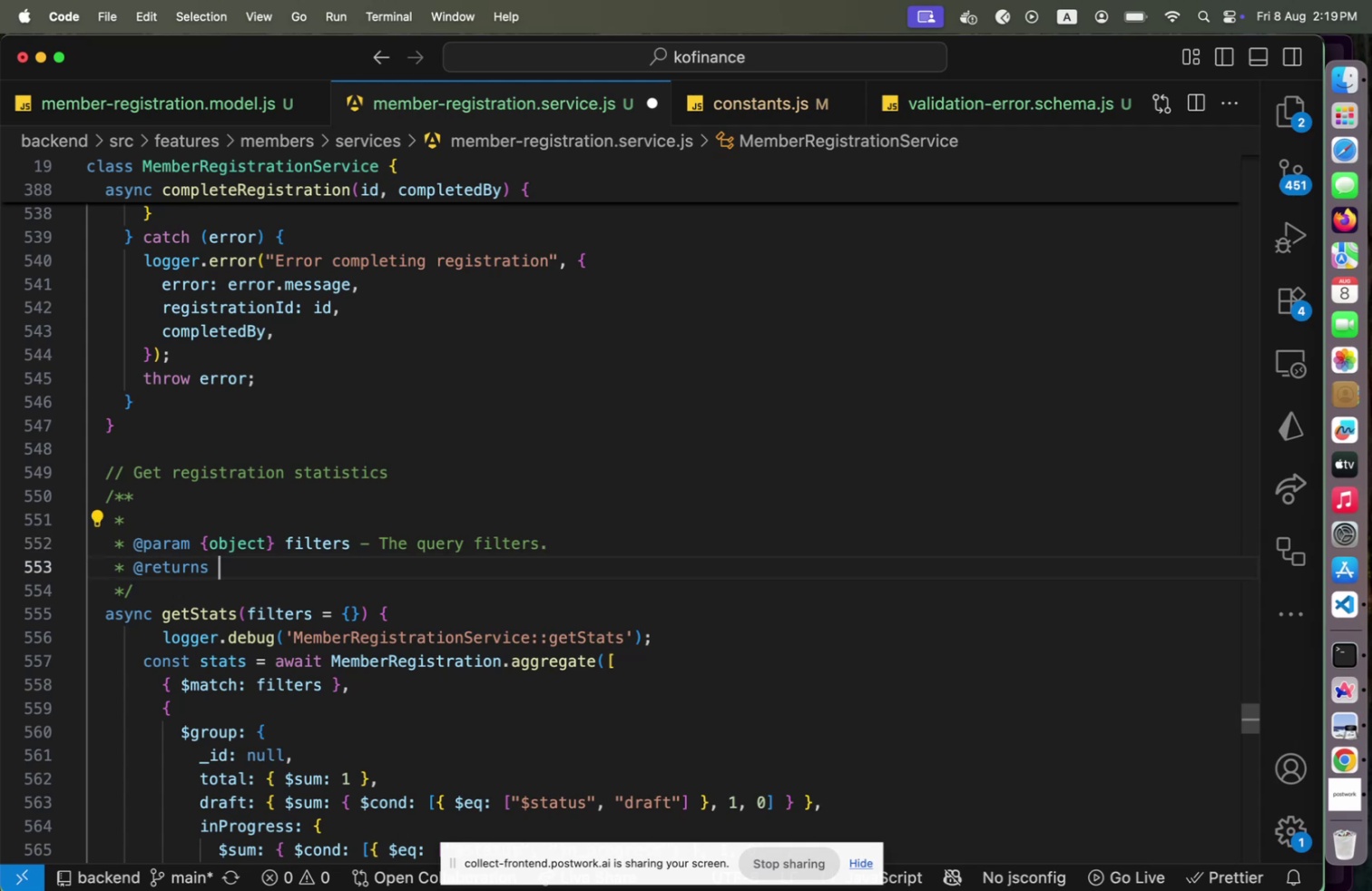 
 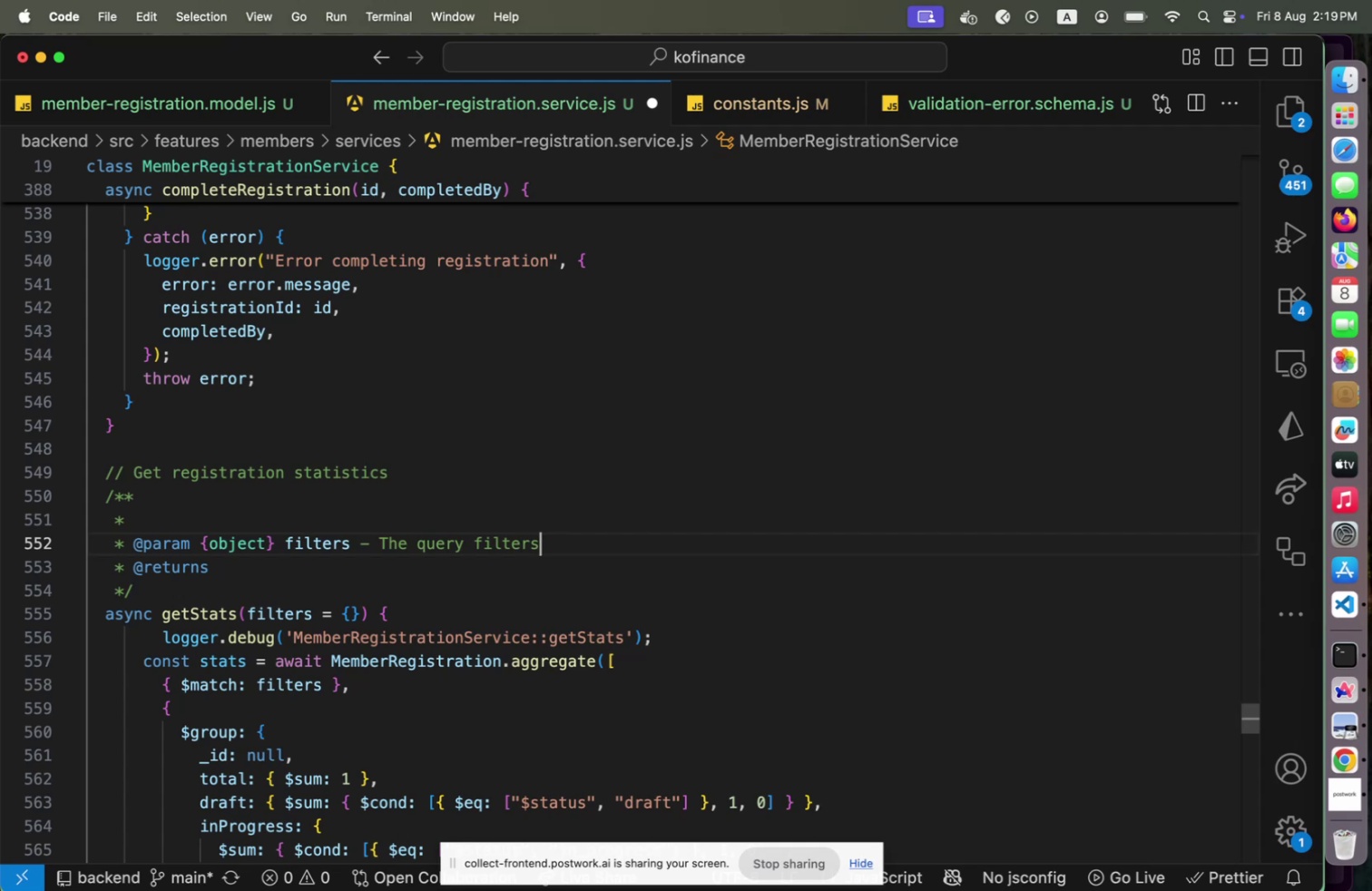 
key(ArrowDown)
 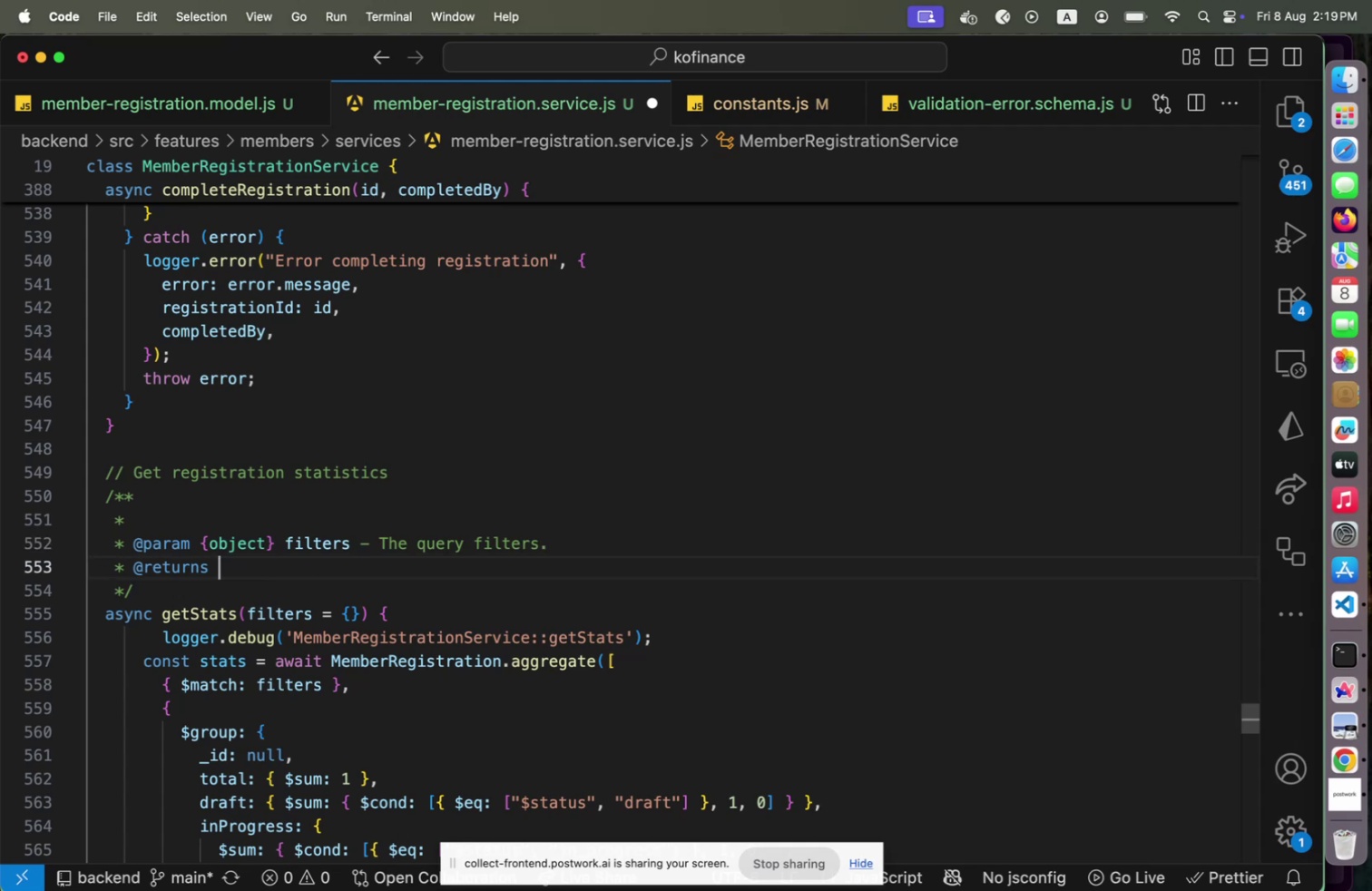 
key(Shift+Comma)
 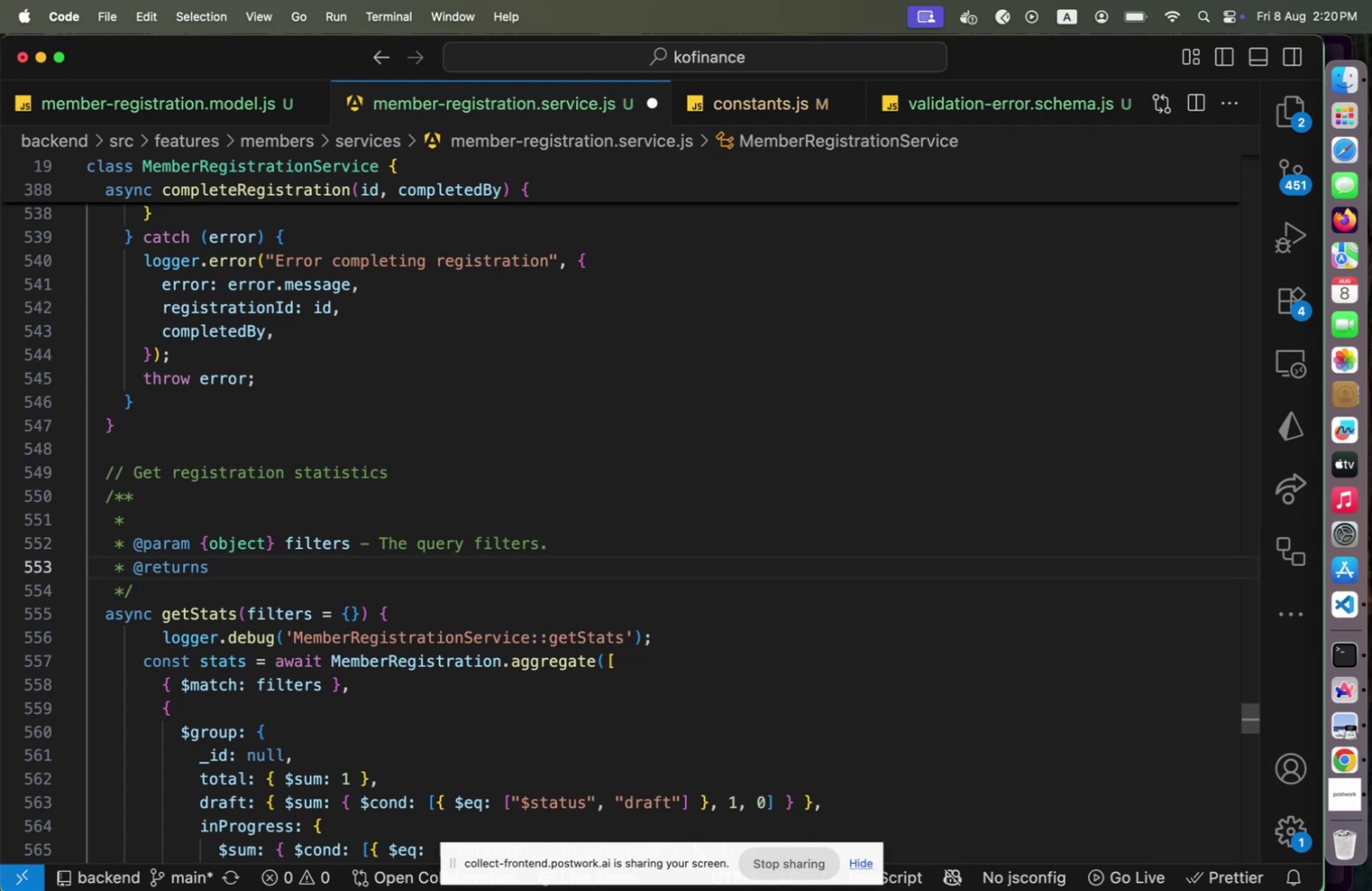 
key(Shift+Period)
 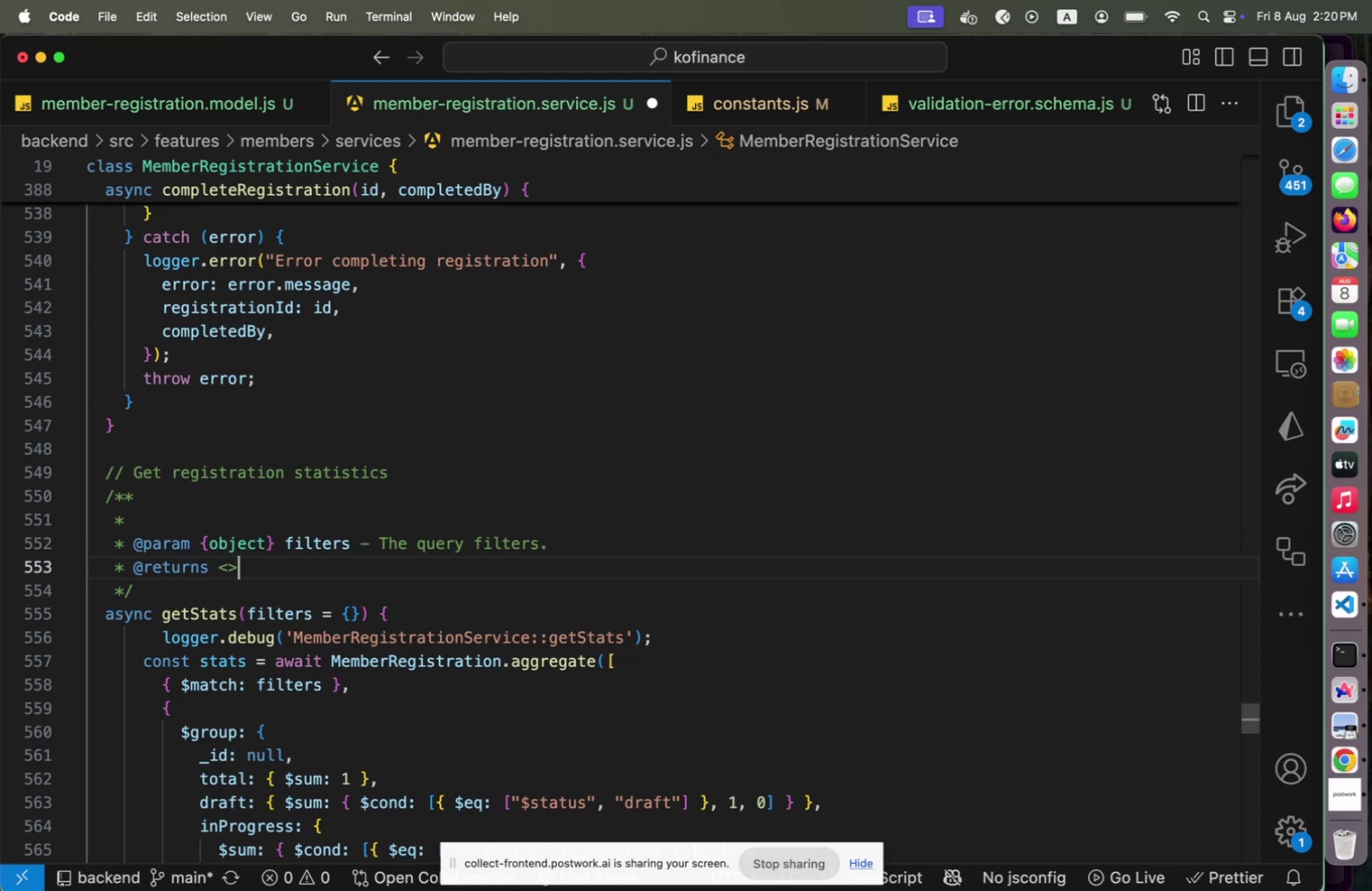 
key(ArrowLeft)
 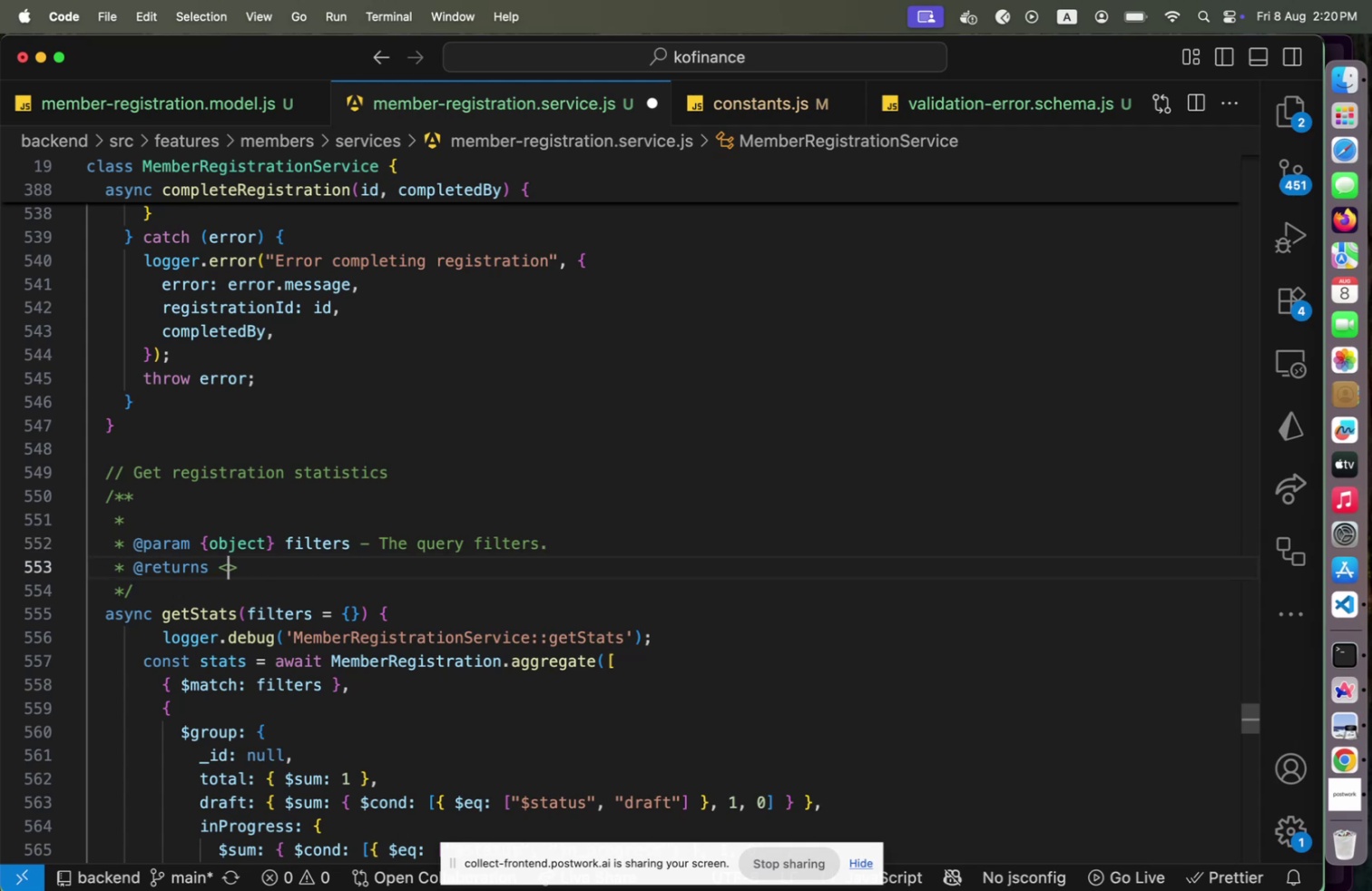 
key(ArrowLeft)
 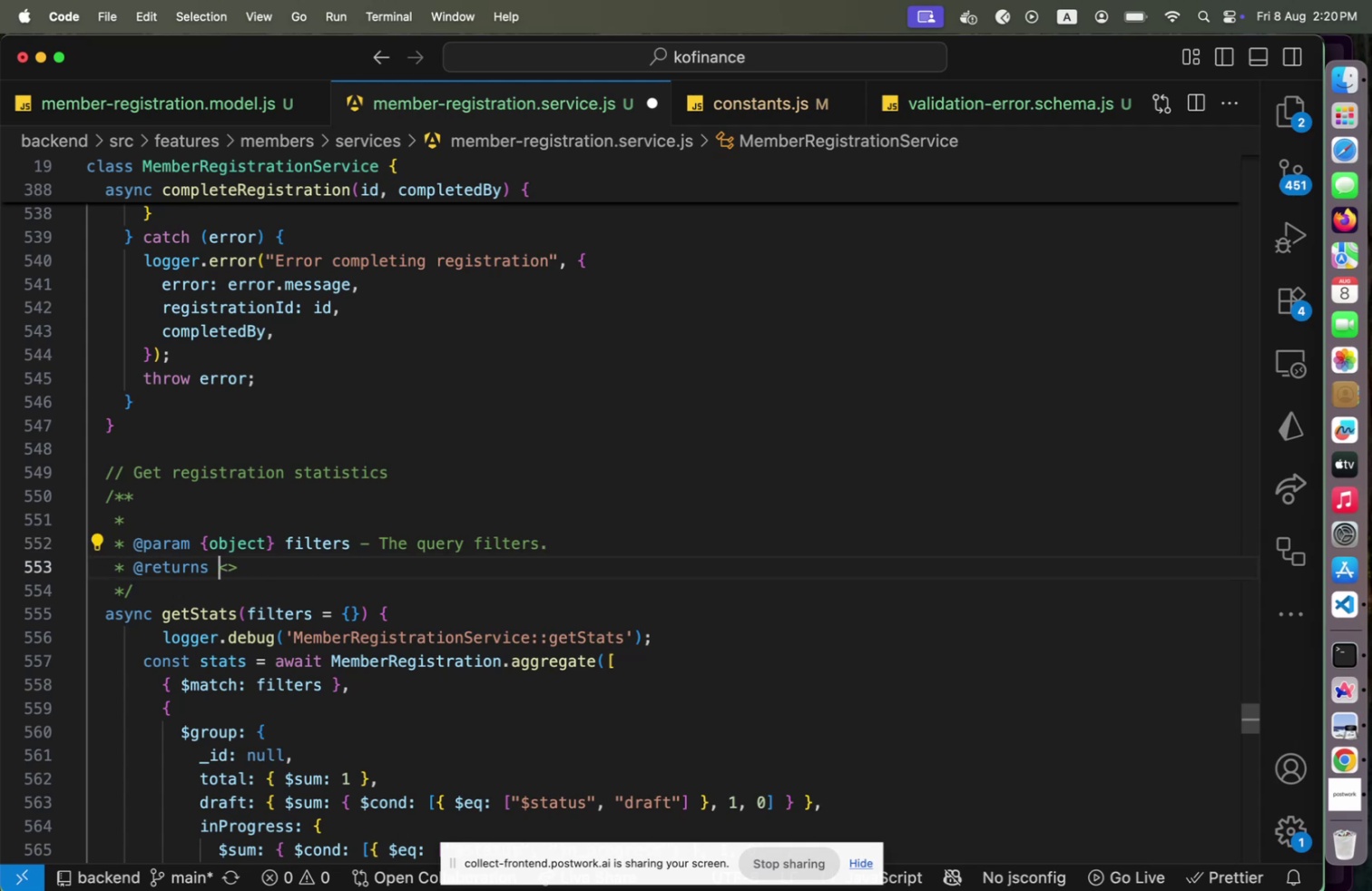 
hold_key(key=ShiftLeft, duration=0.74)
 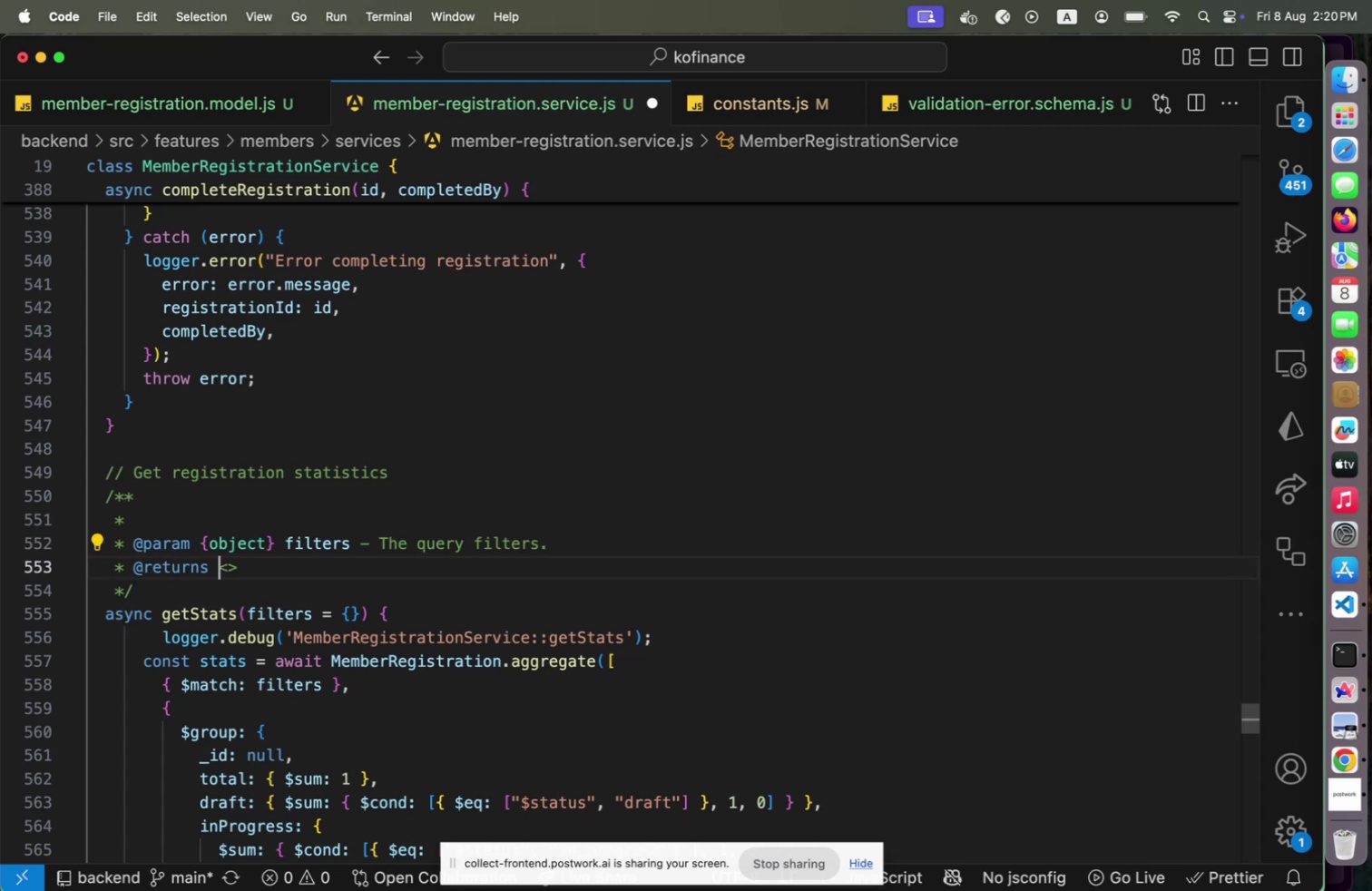 
key(Shift+BracketLeft)
 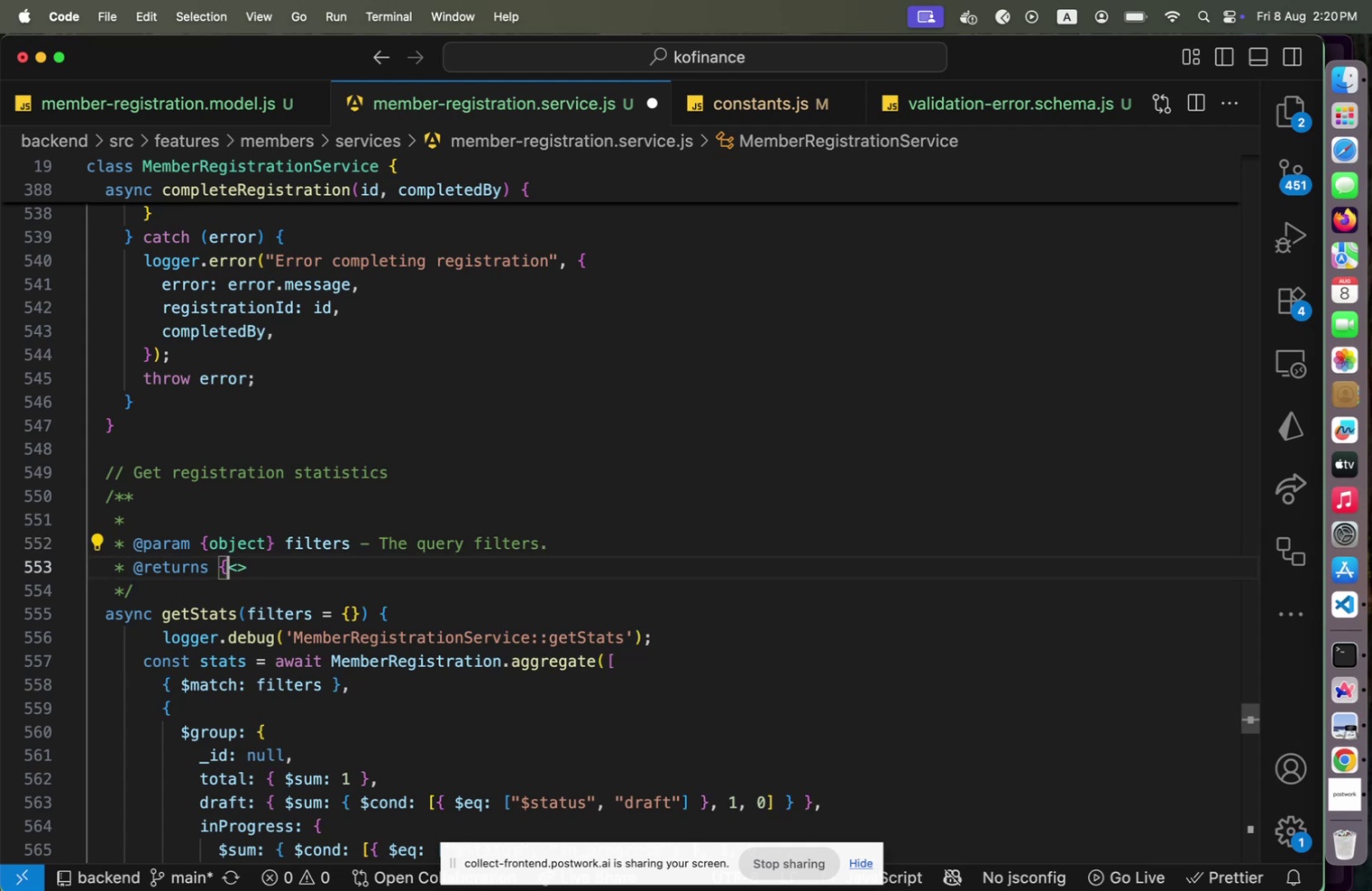 
key(Shift+BracketRight)
 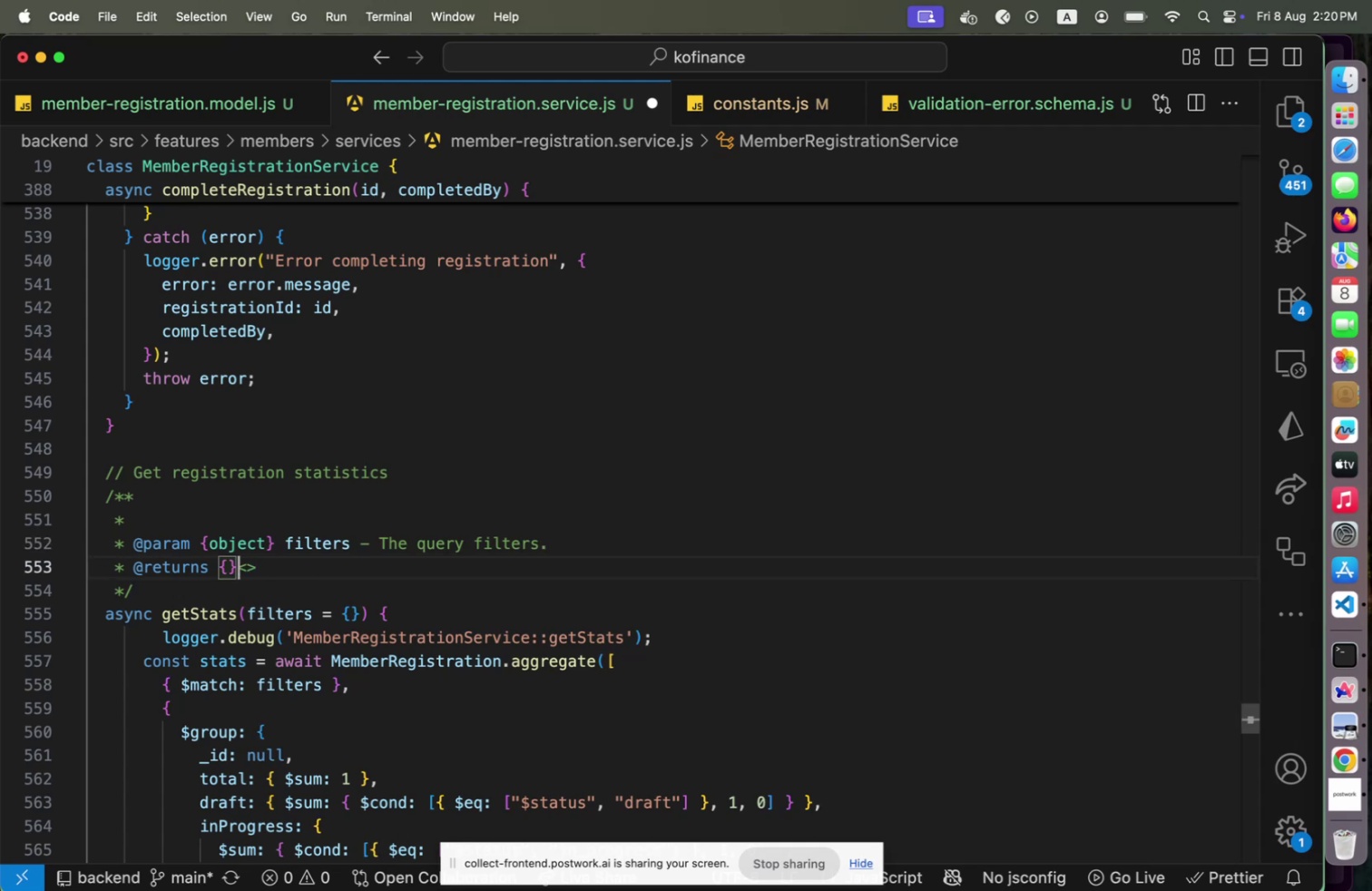 
key(ArrowLeft)
 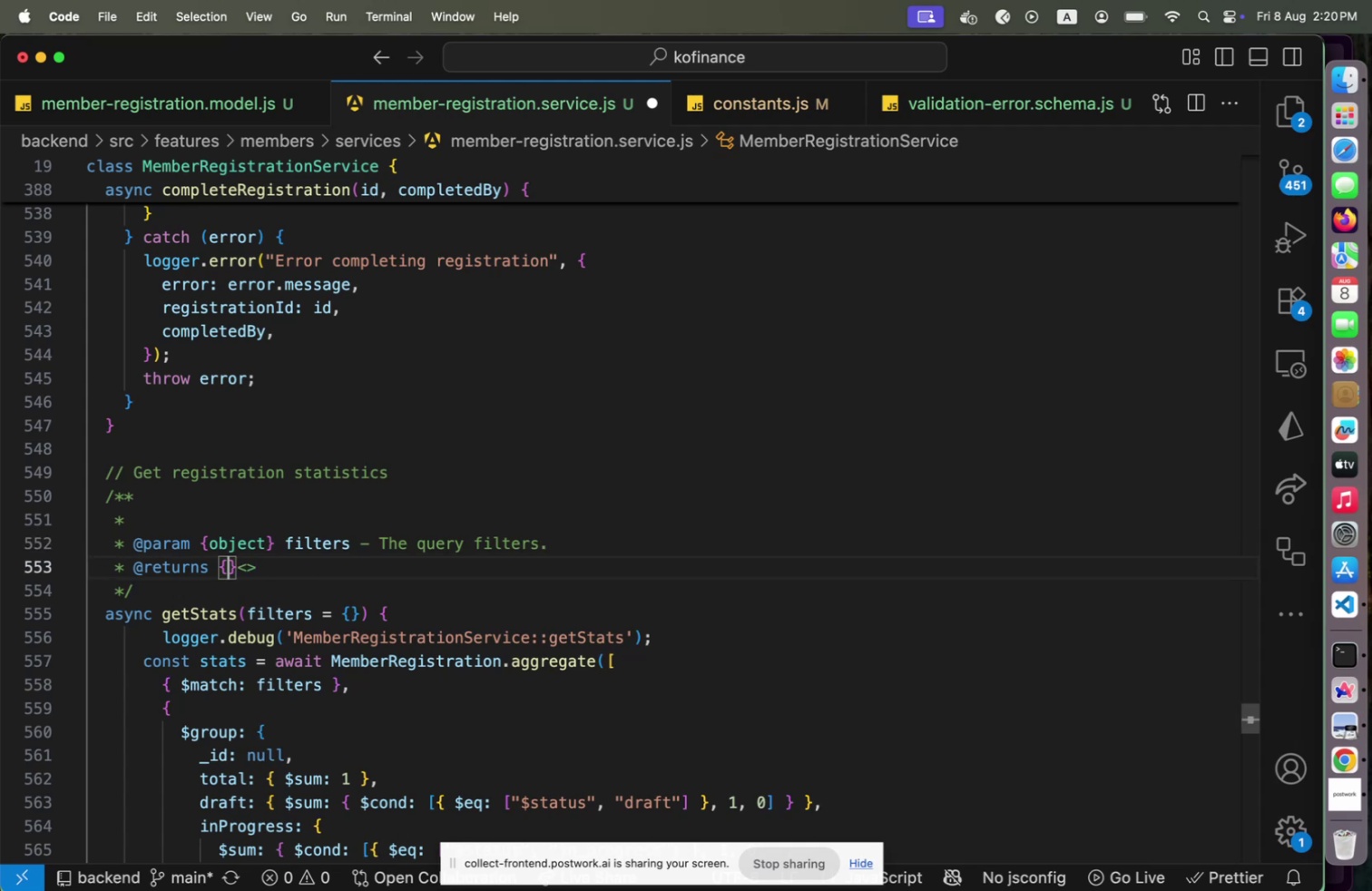 
type(Po)
key(Backspace)
type(romise<>)
 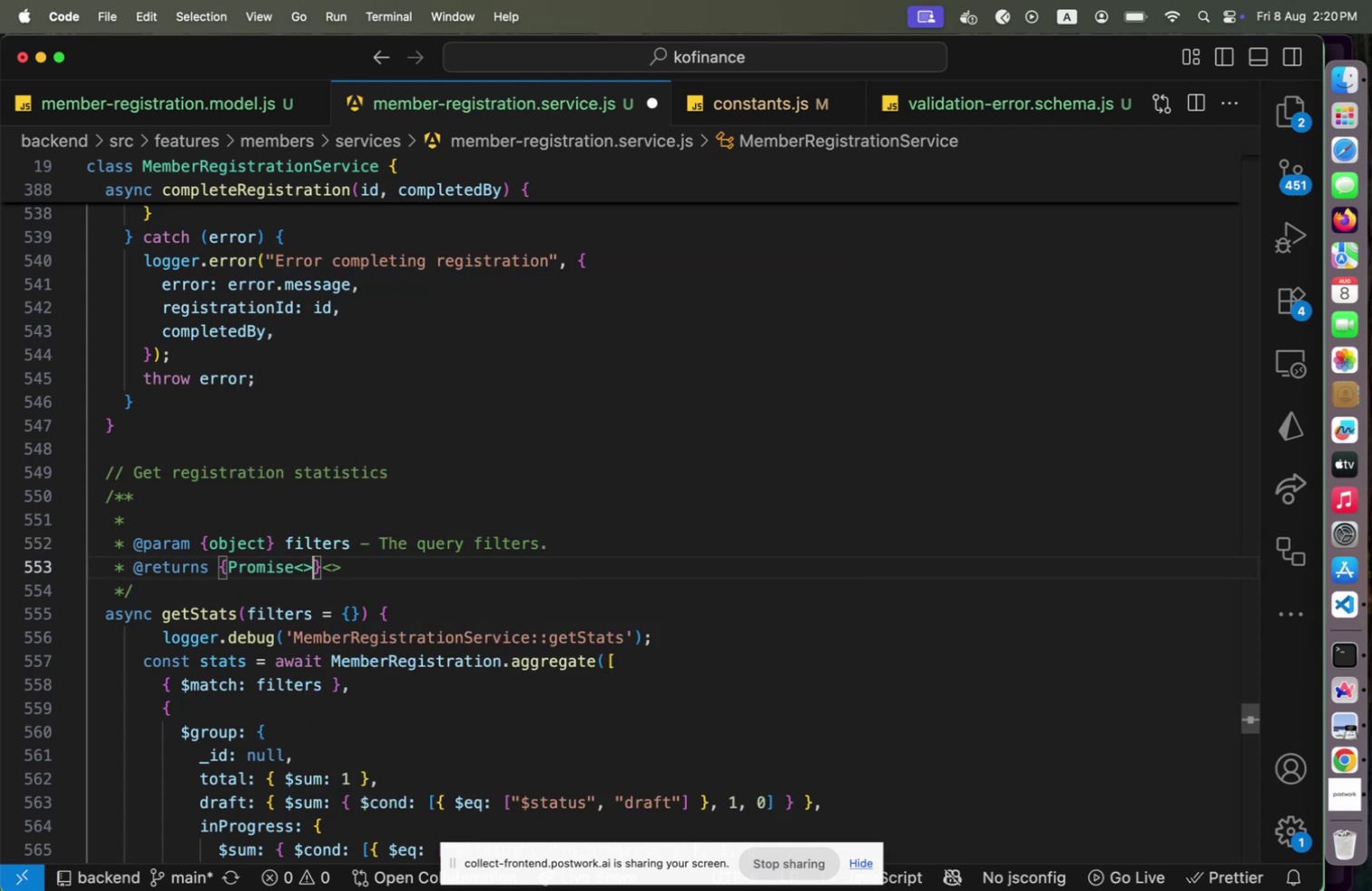 
 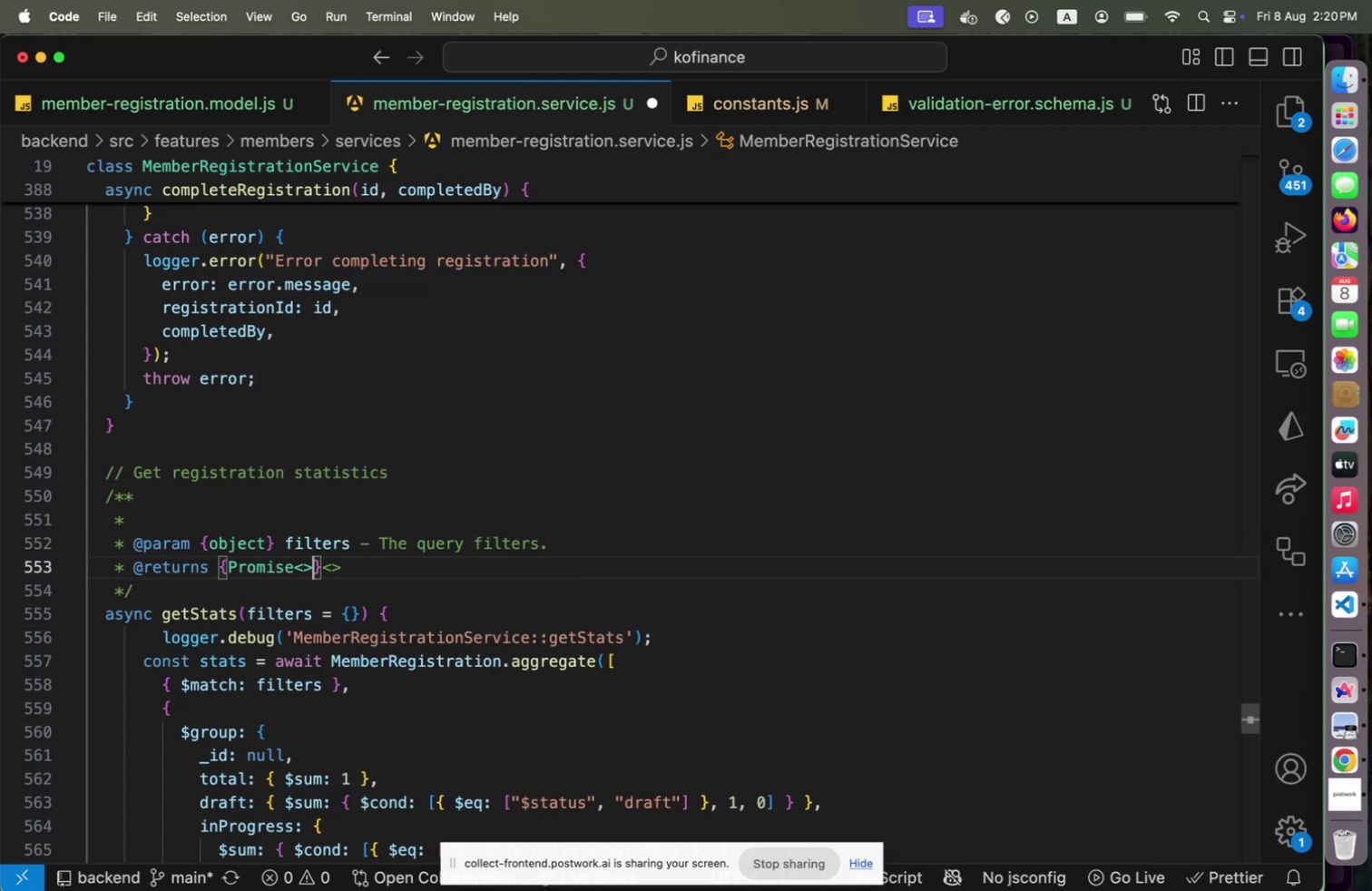 
key(ArrowLeft)
 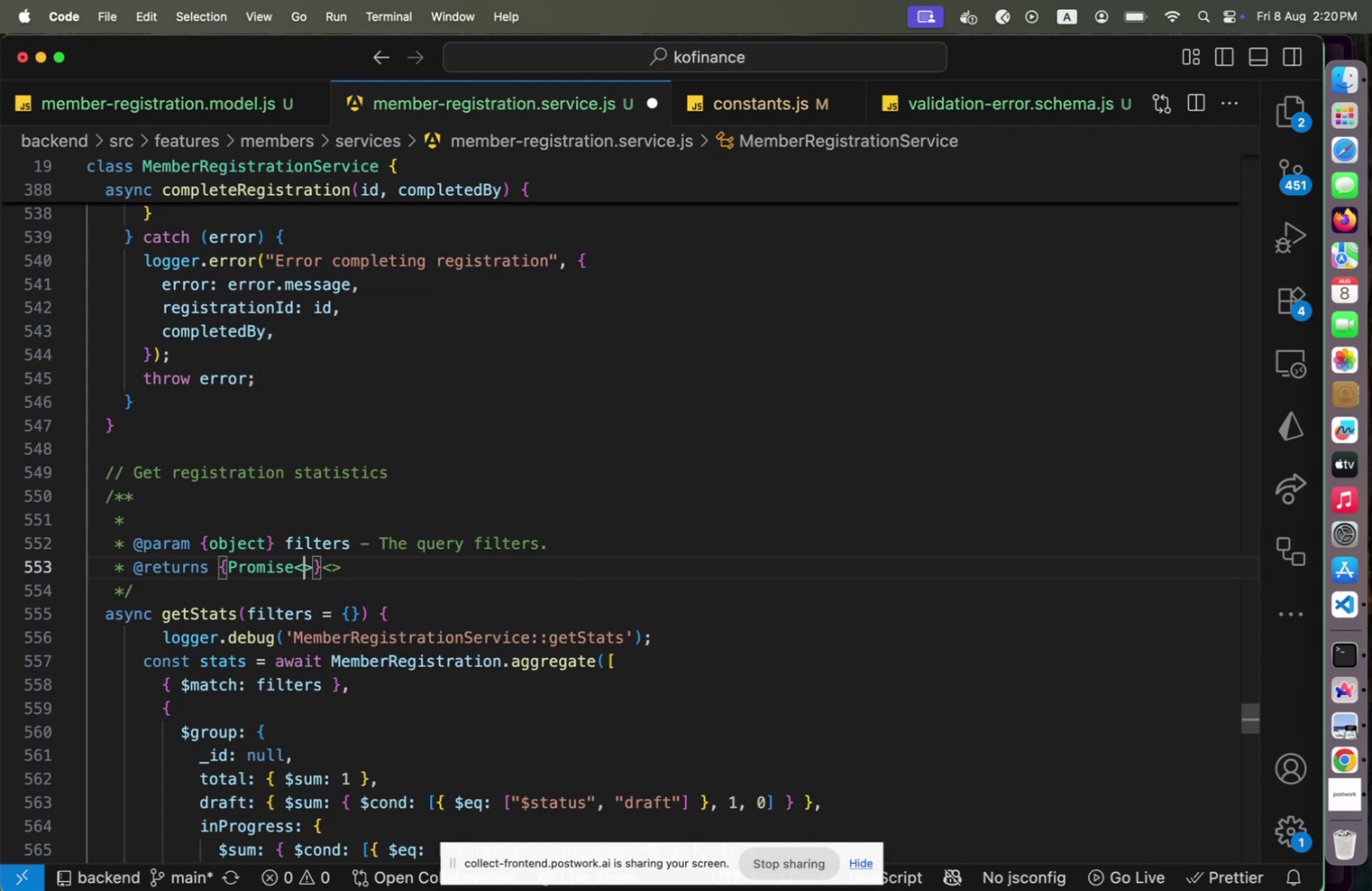 
type(object)
 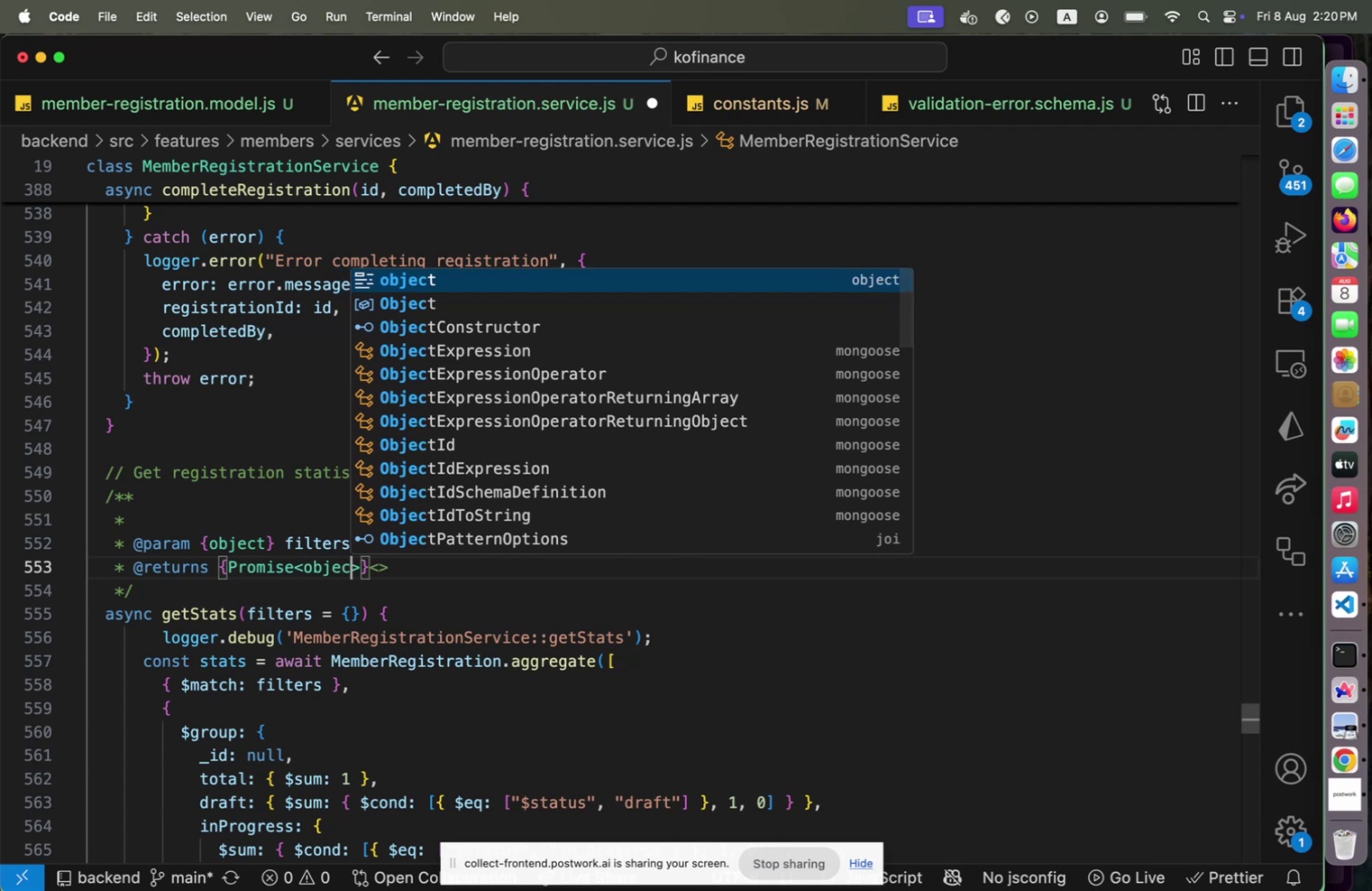 
key(ArrowRight)
 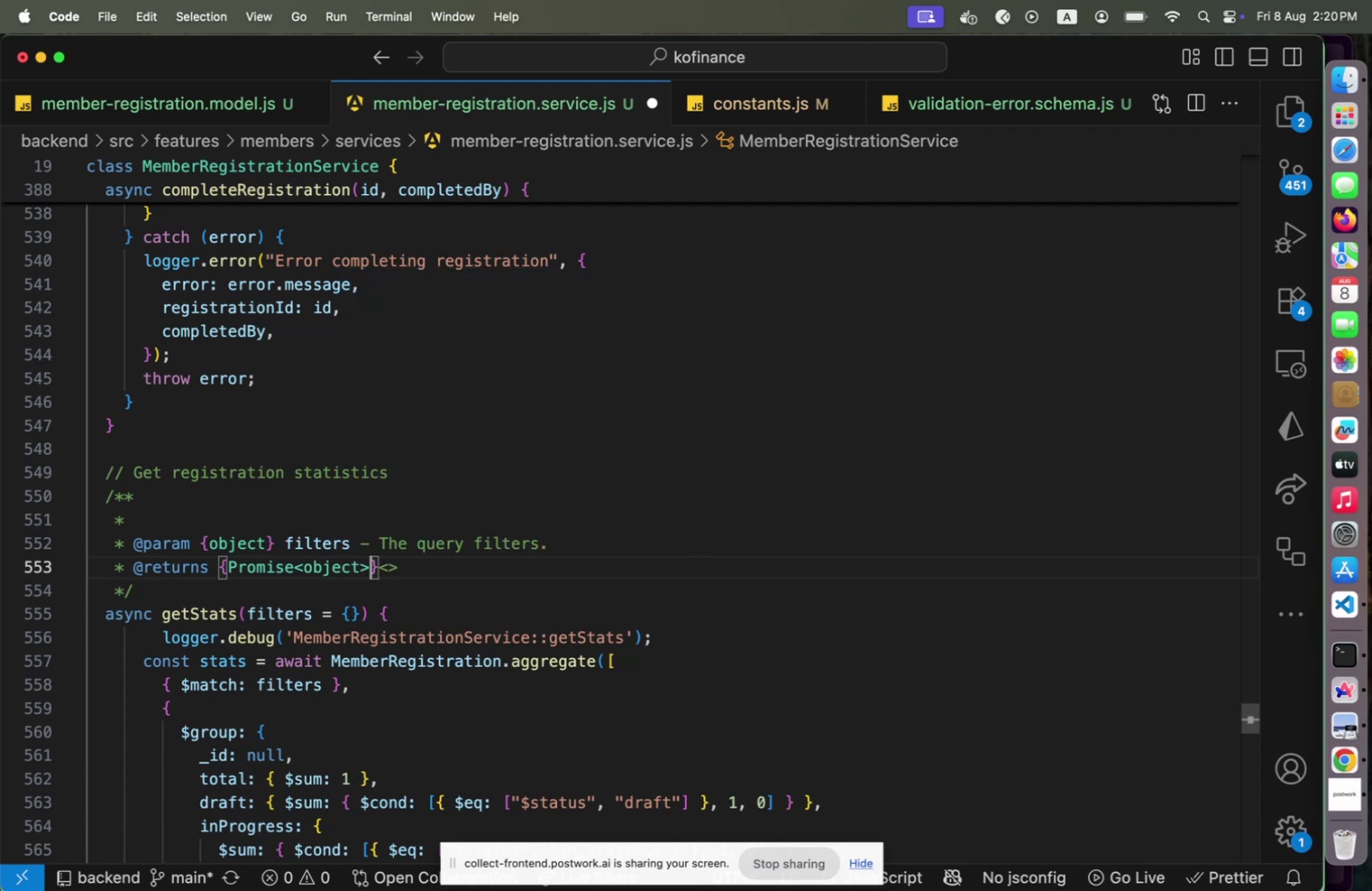 
key(ArrowRight)
 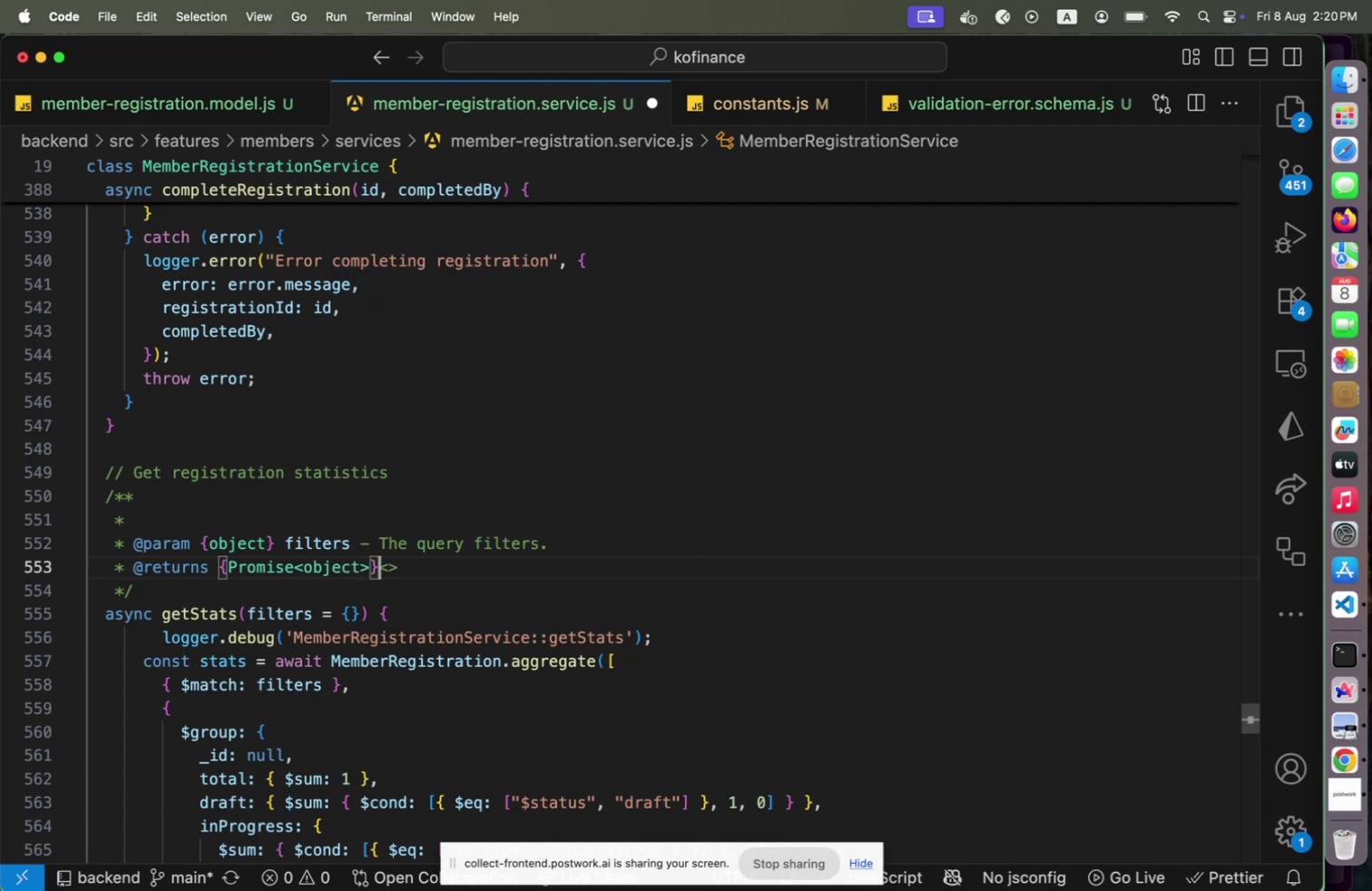 
key(ArrowRight)
 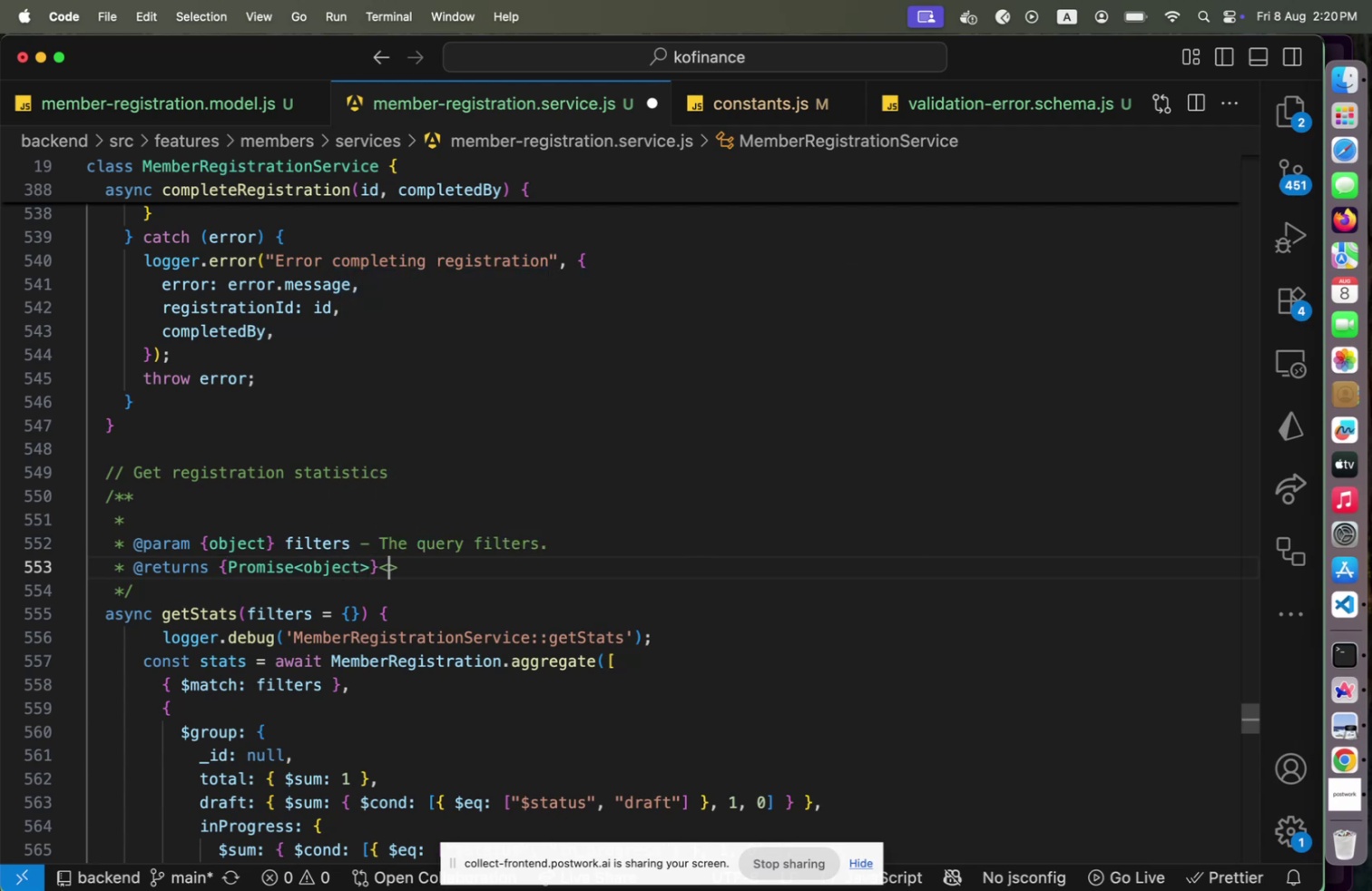 
key(ArrowLeft)
 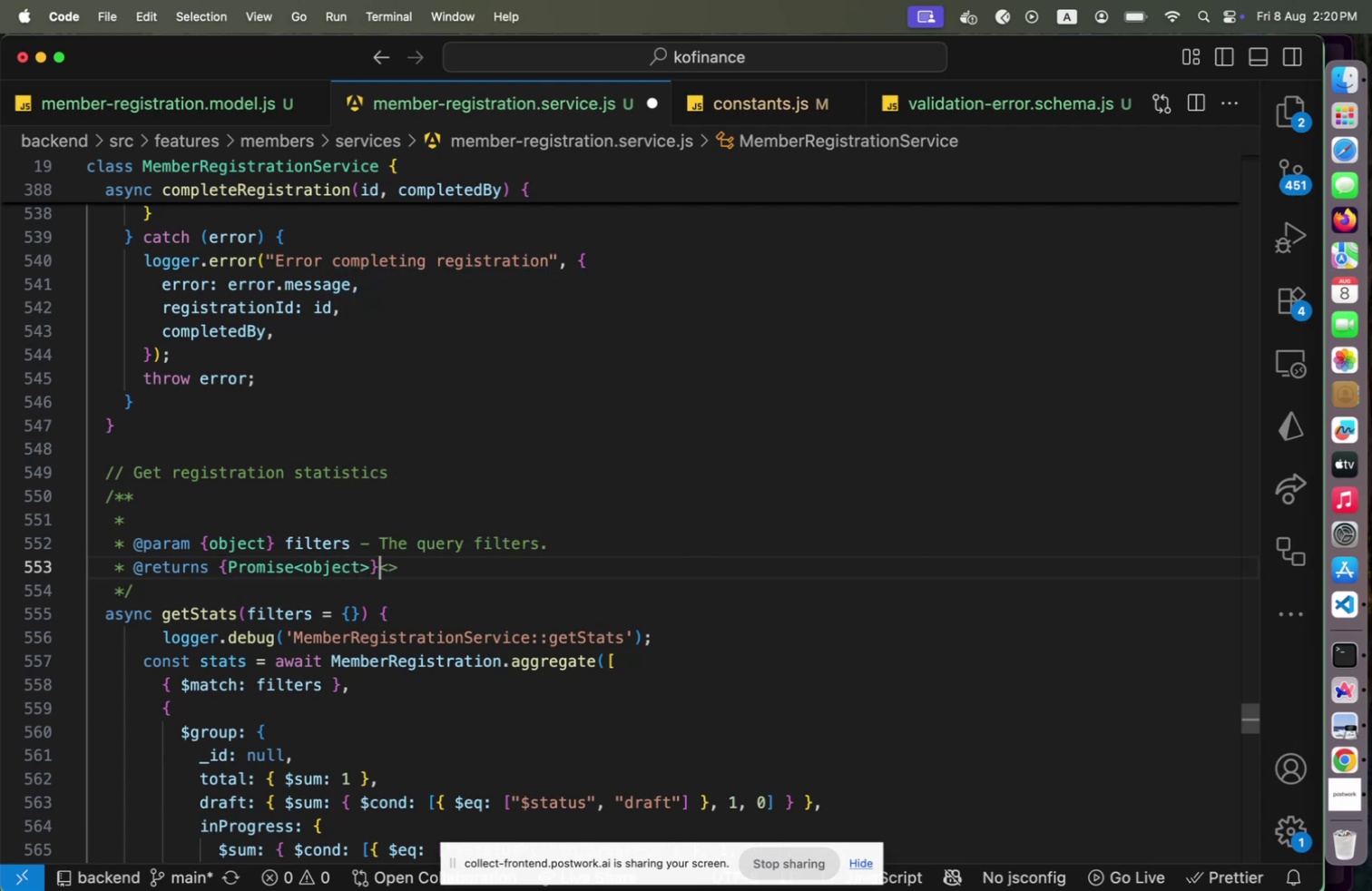 
key(Space)
 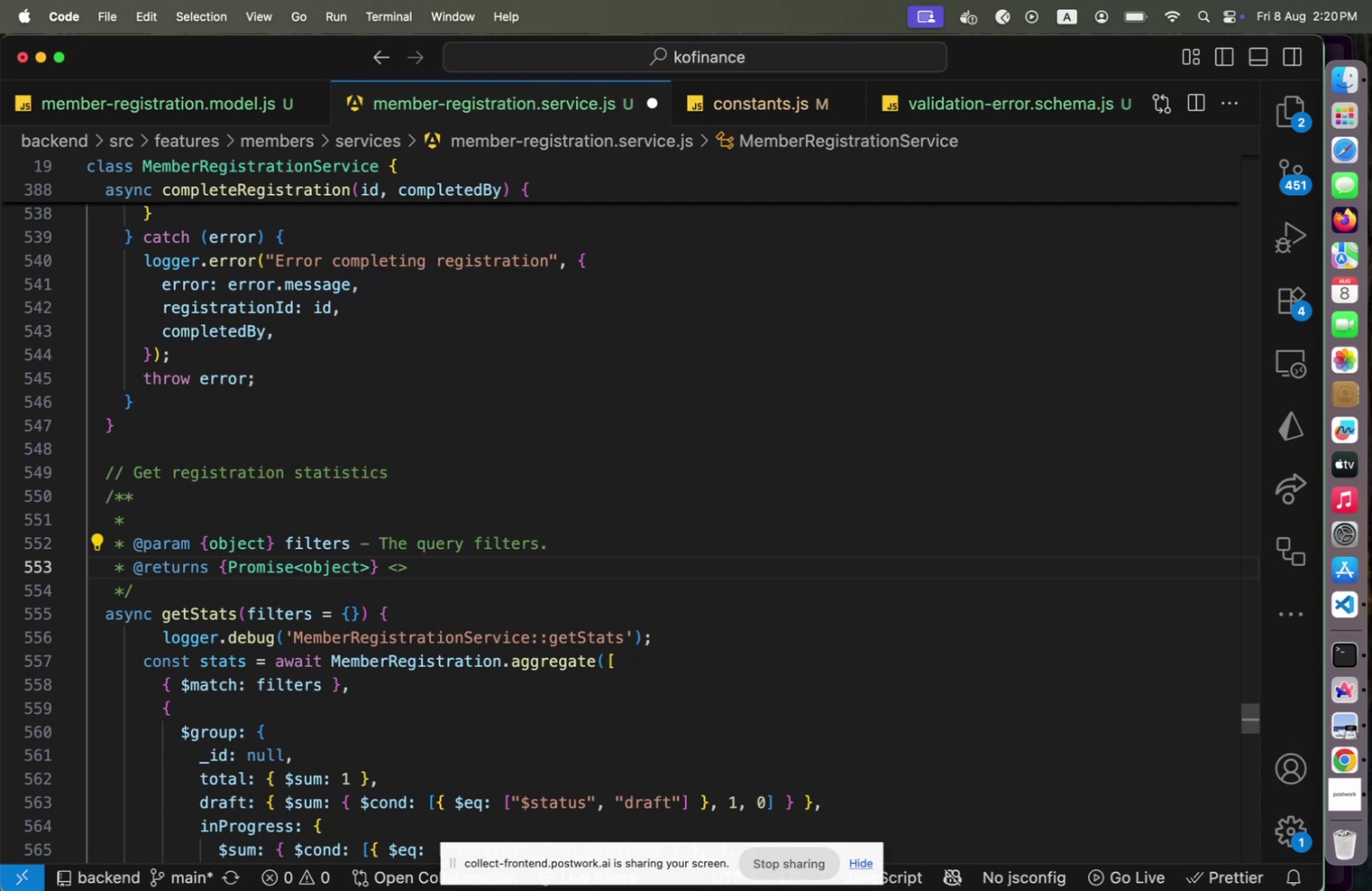 
key(ArrowRight)
 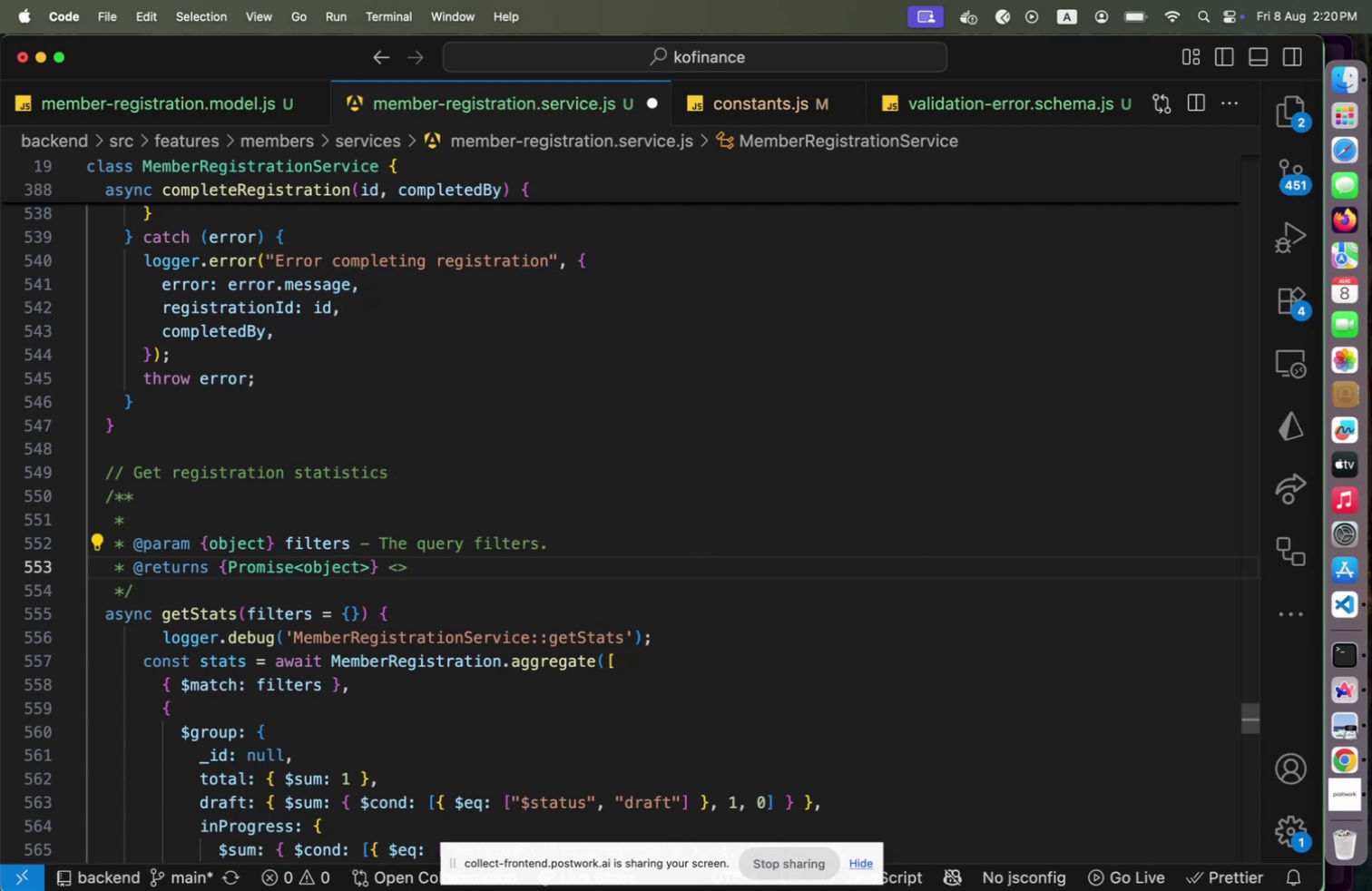 
key(ArrowRight)
 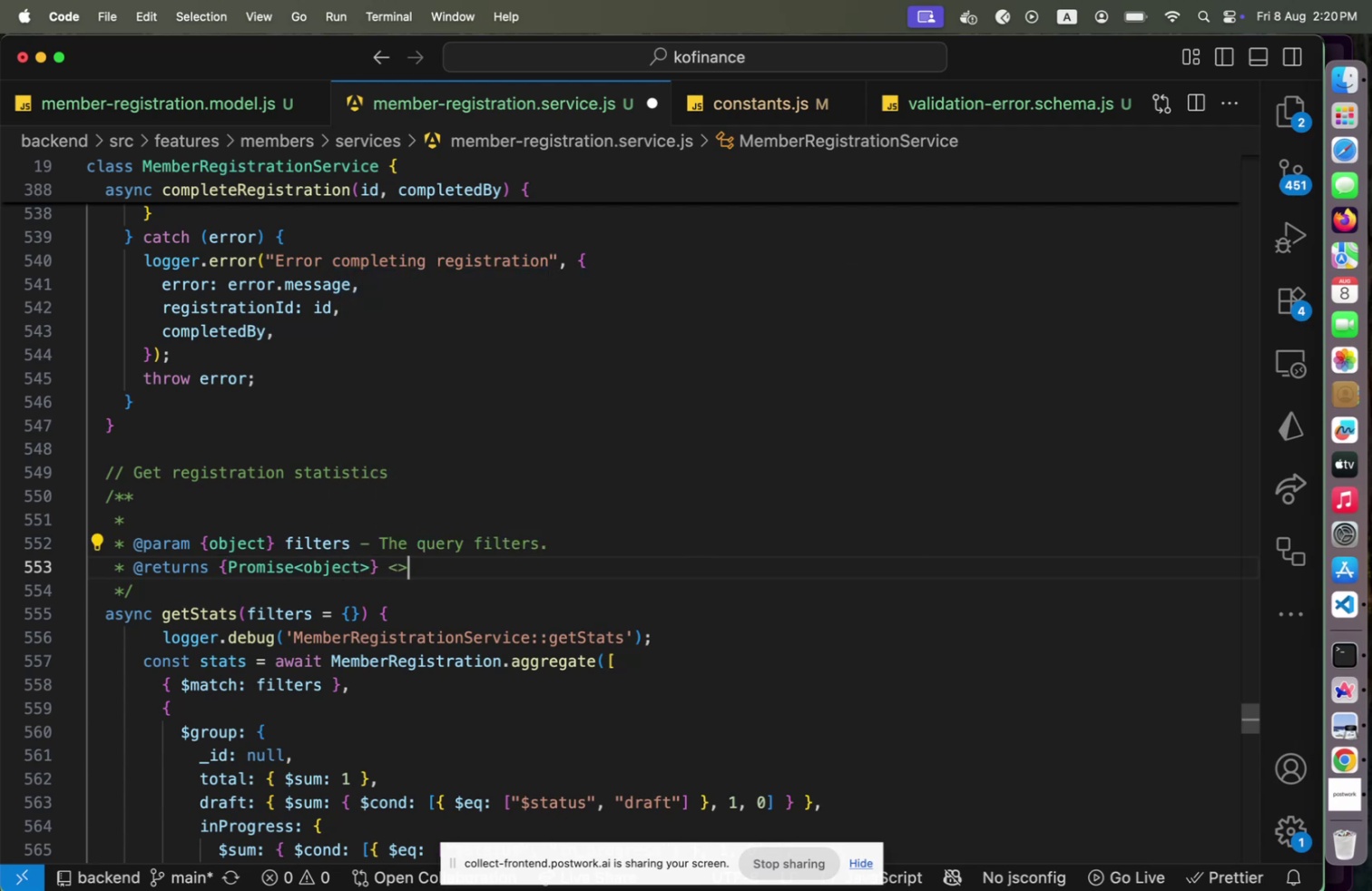 
key(Backspace)
key(Backspace)
type(The q)
key(Backspace)
type(member egistration stats.)
 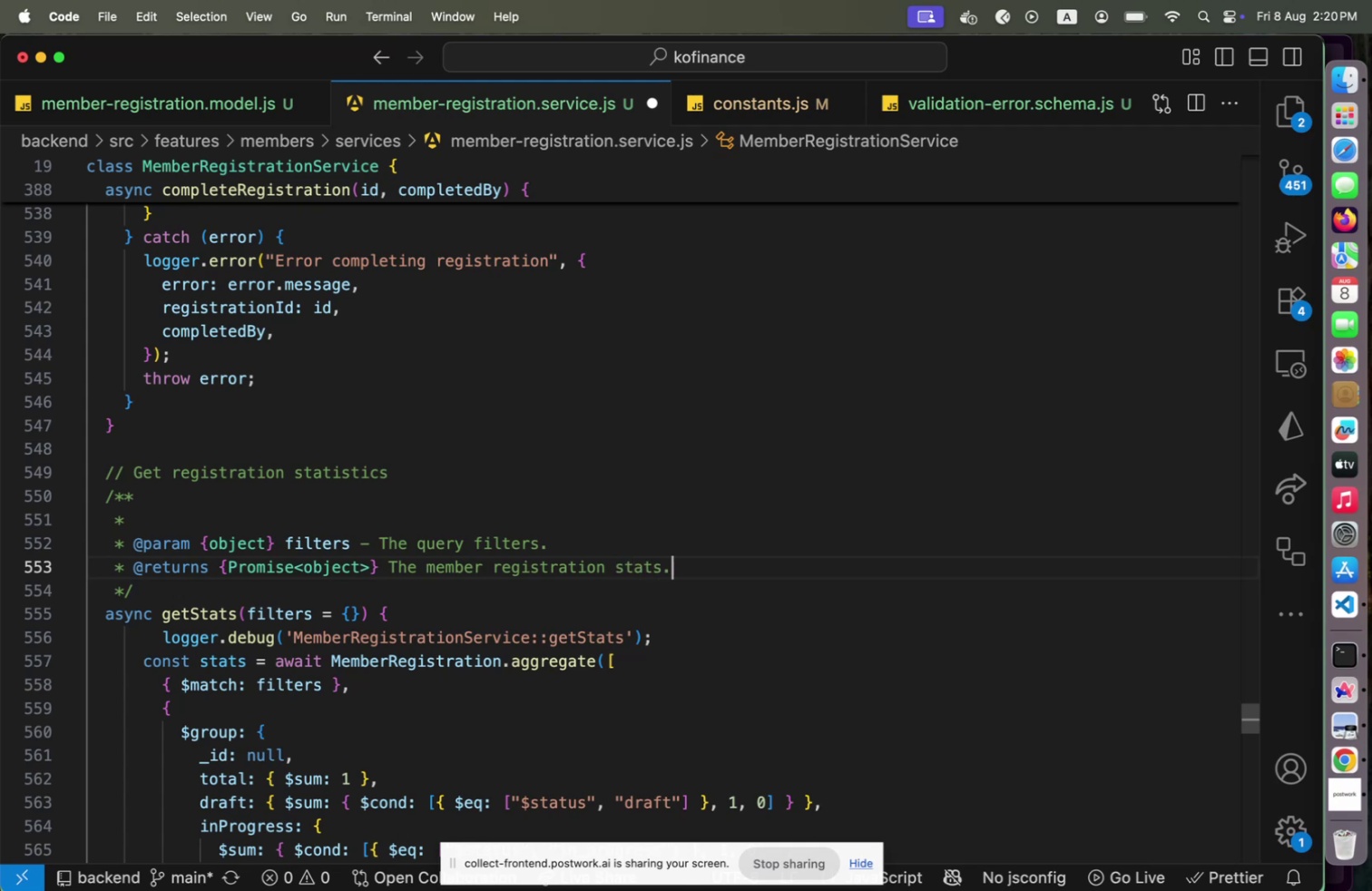 
key(ArrowUp)
 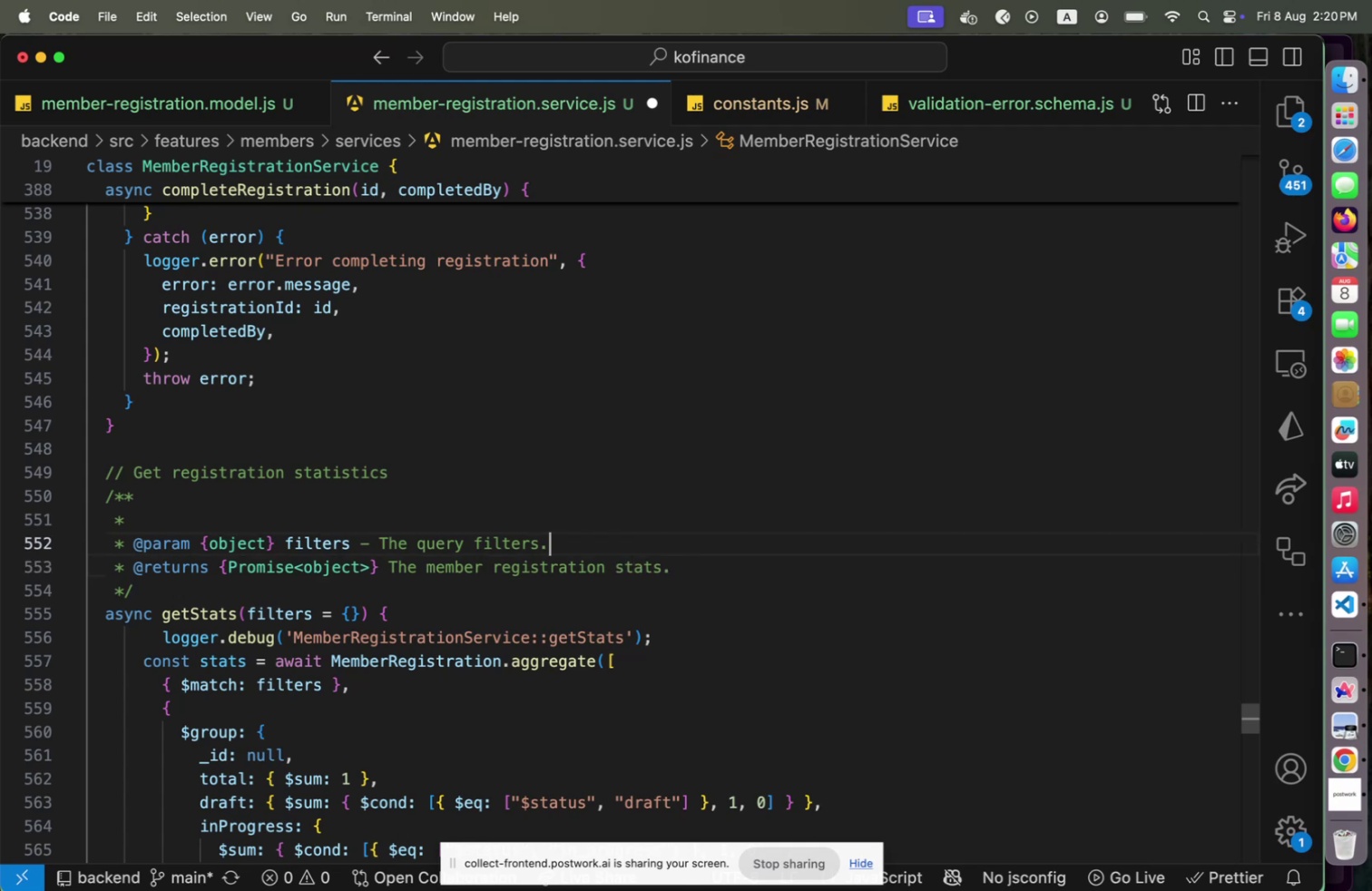 
key(ArrowUp)
 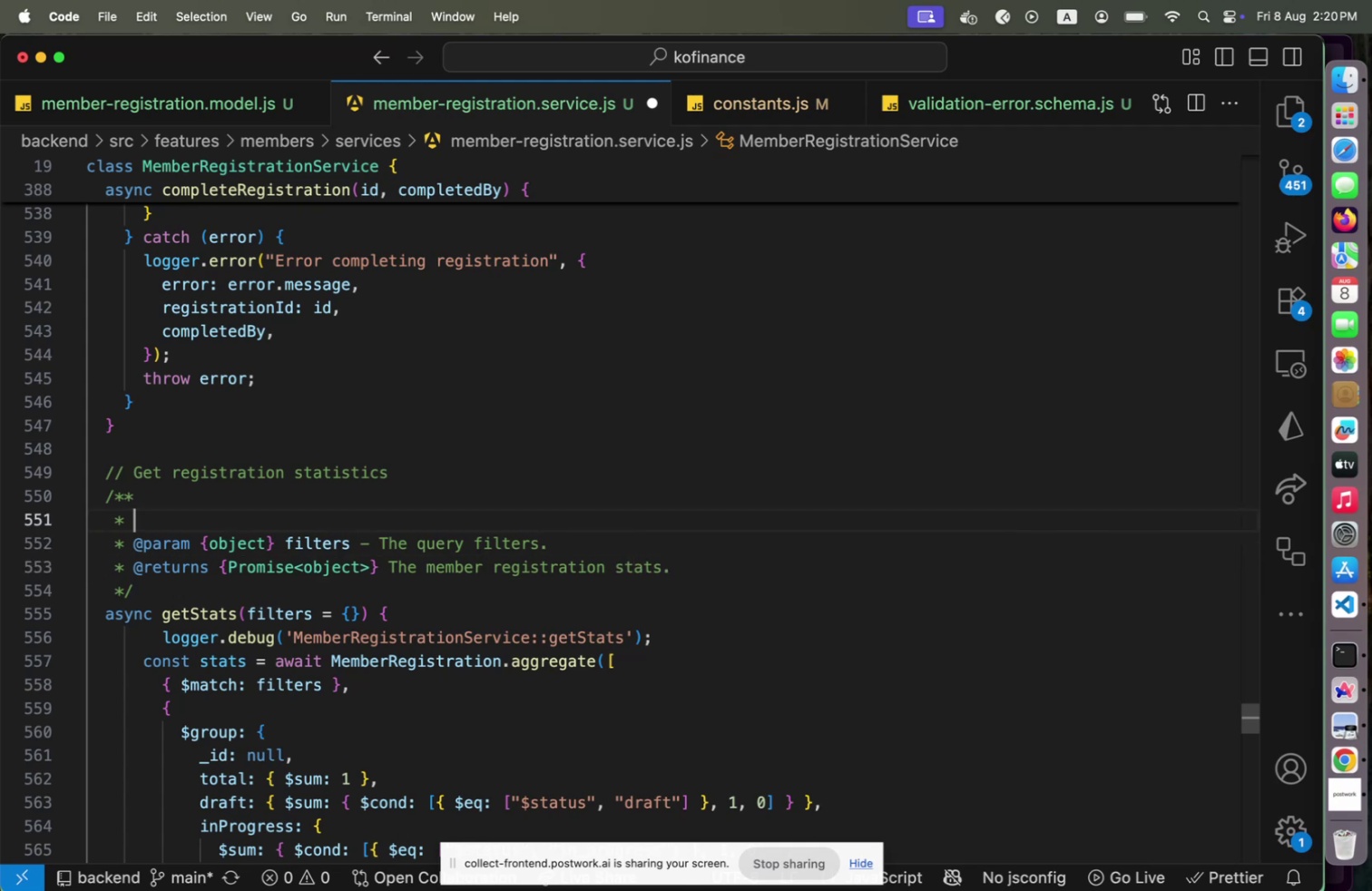 
type(Rer)
key(Backspace)
key(Backspace)
key(Backspace)
type(G)
key(Backspace)
type(Get member registration statistics )
key(Backspace)
type(.)
 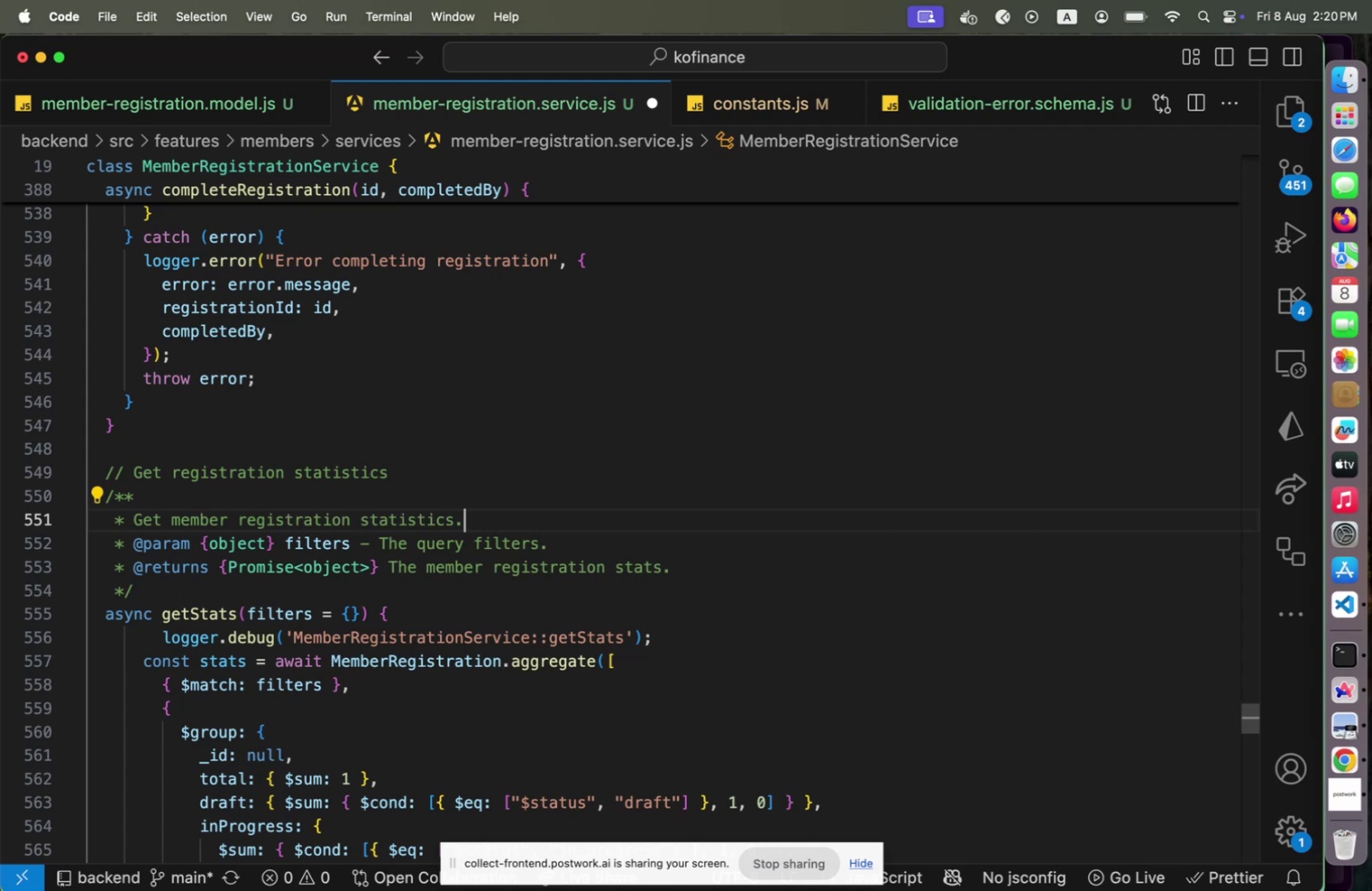 
 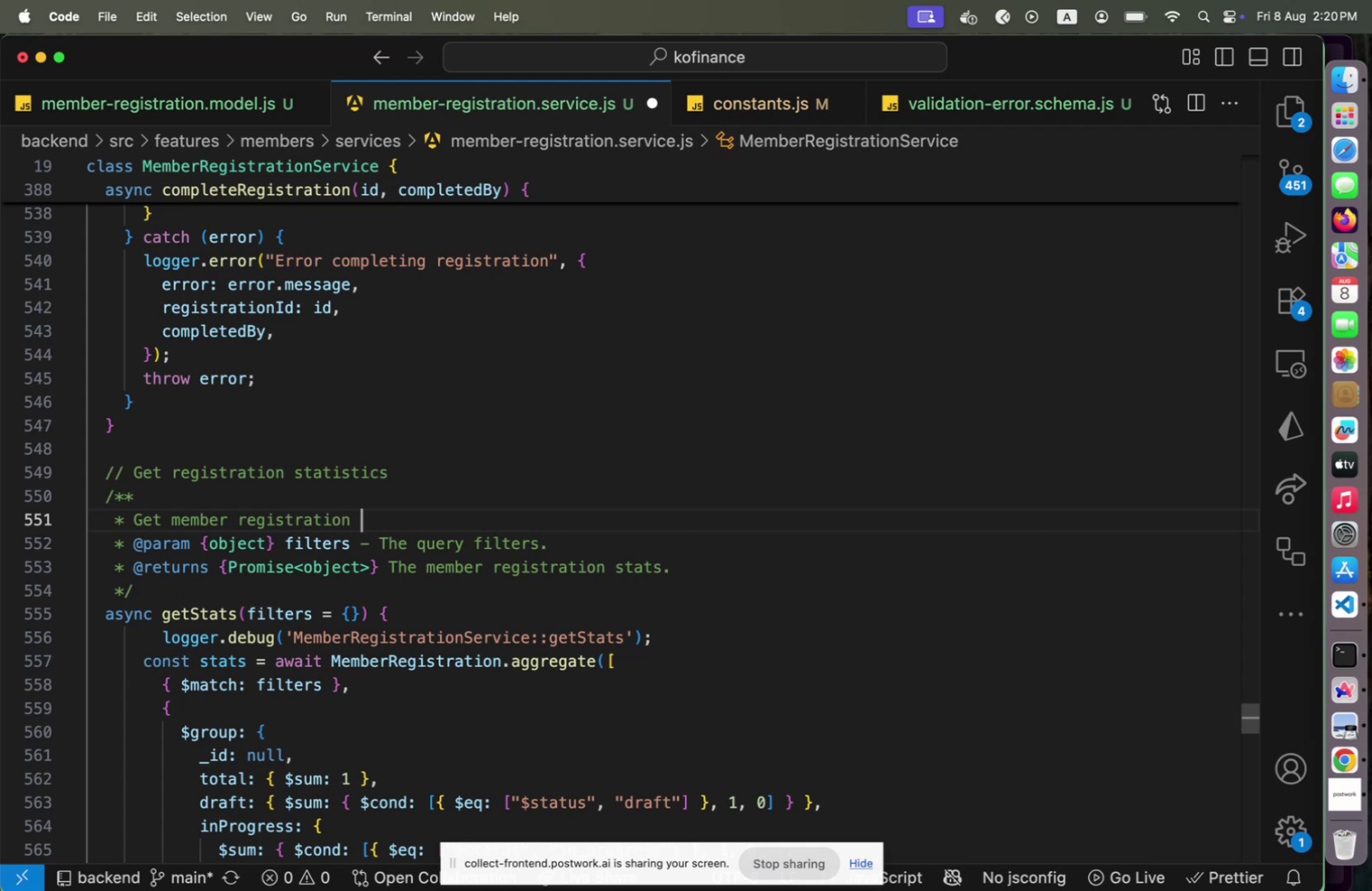 
key(ArrowUp)
 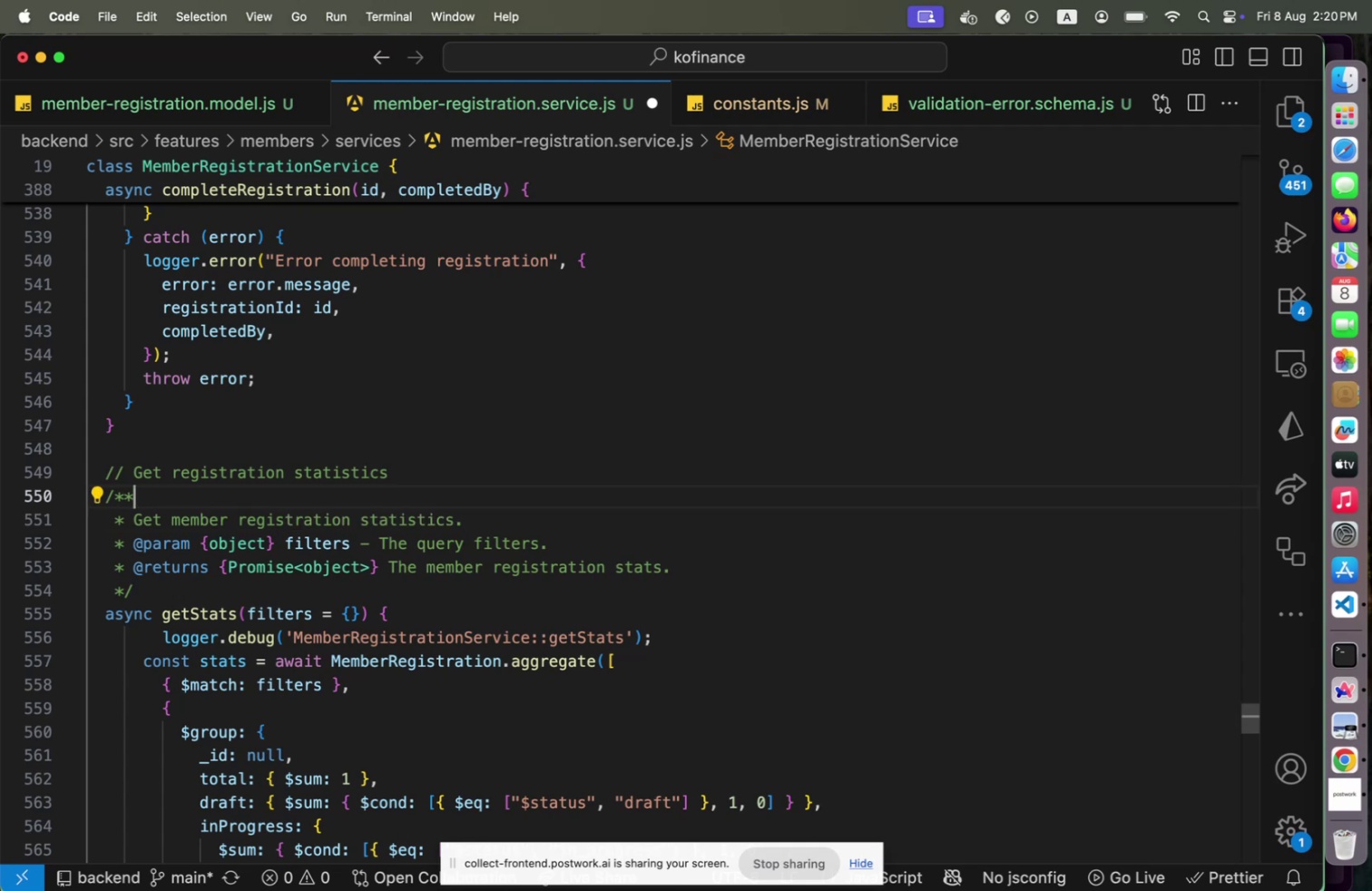 
key(ArrowUp)
 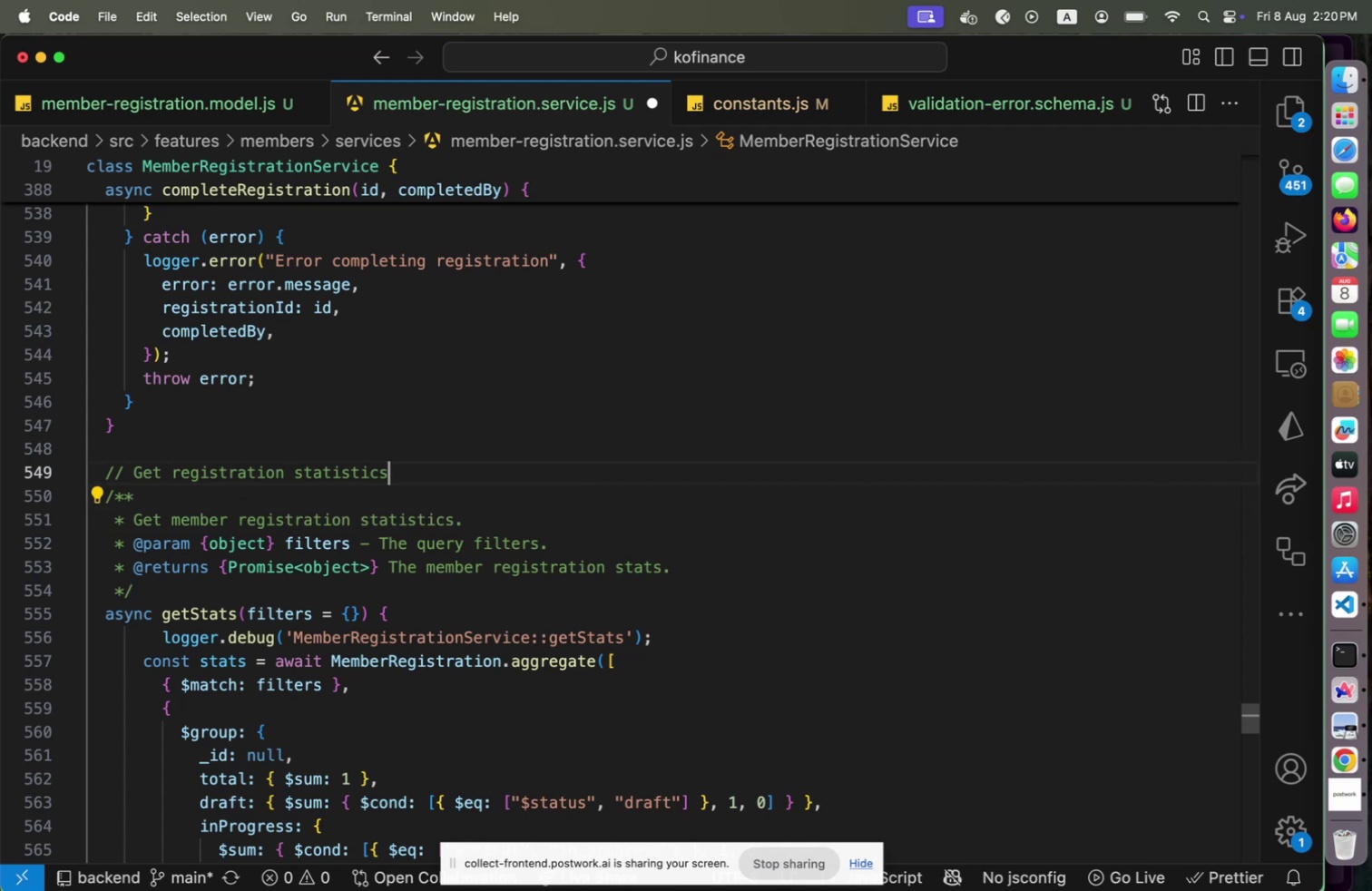 
key(Shift+ArrowUp)
 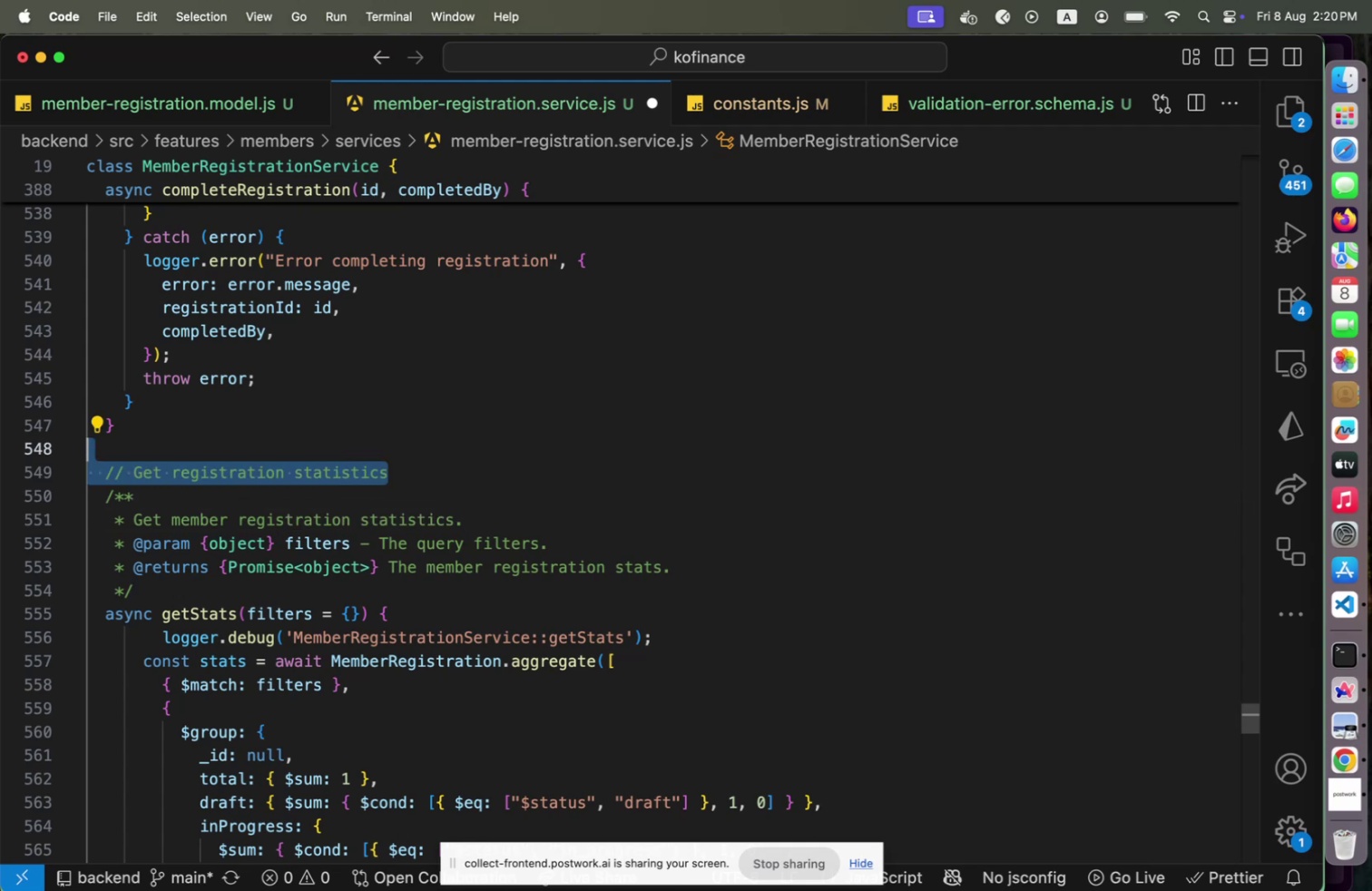 
key(Backspace)
 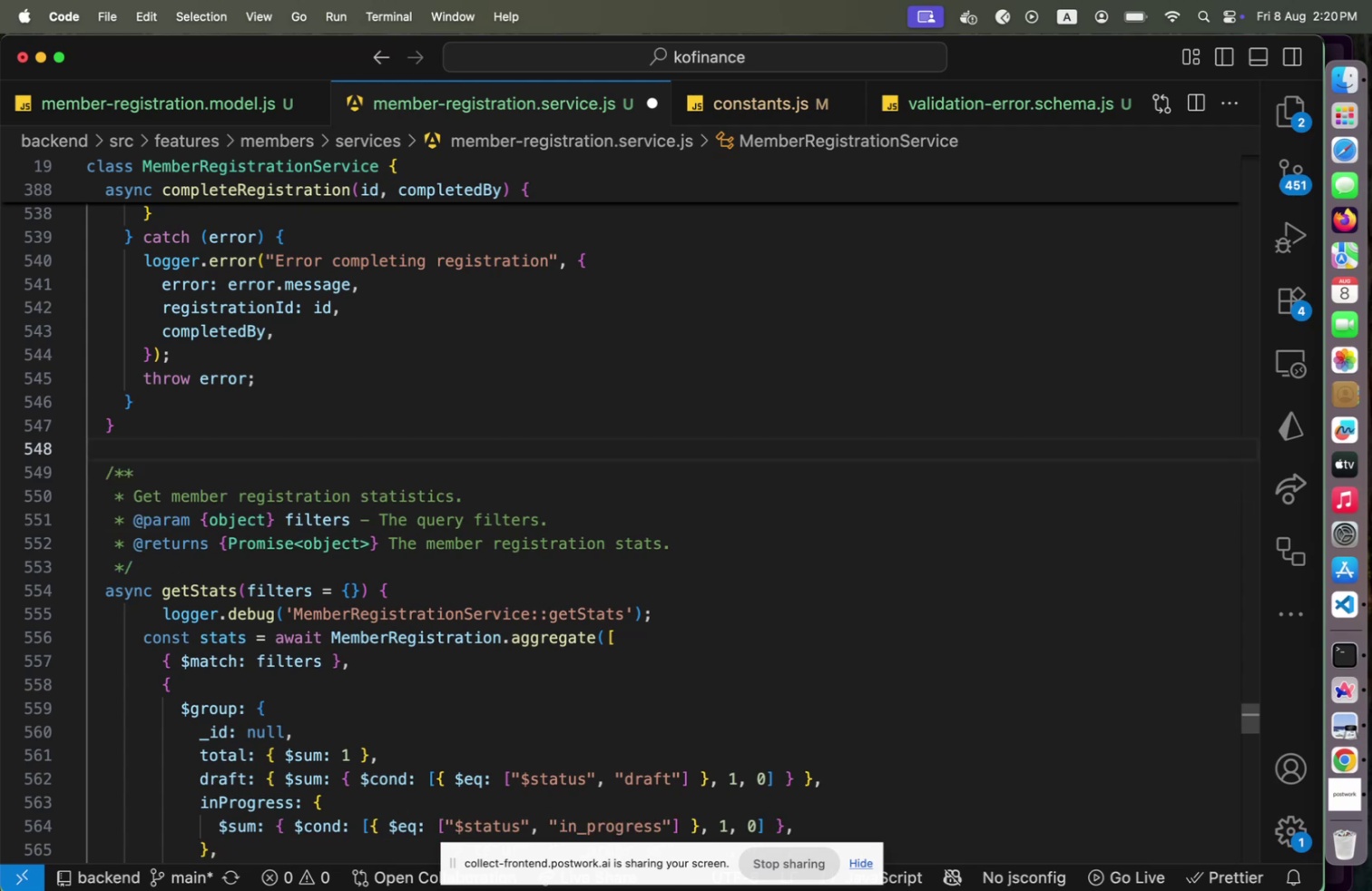 
key(ArrowDown)
 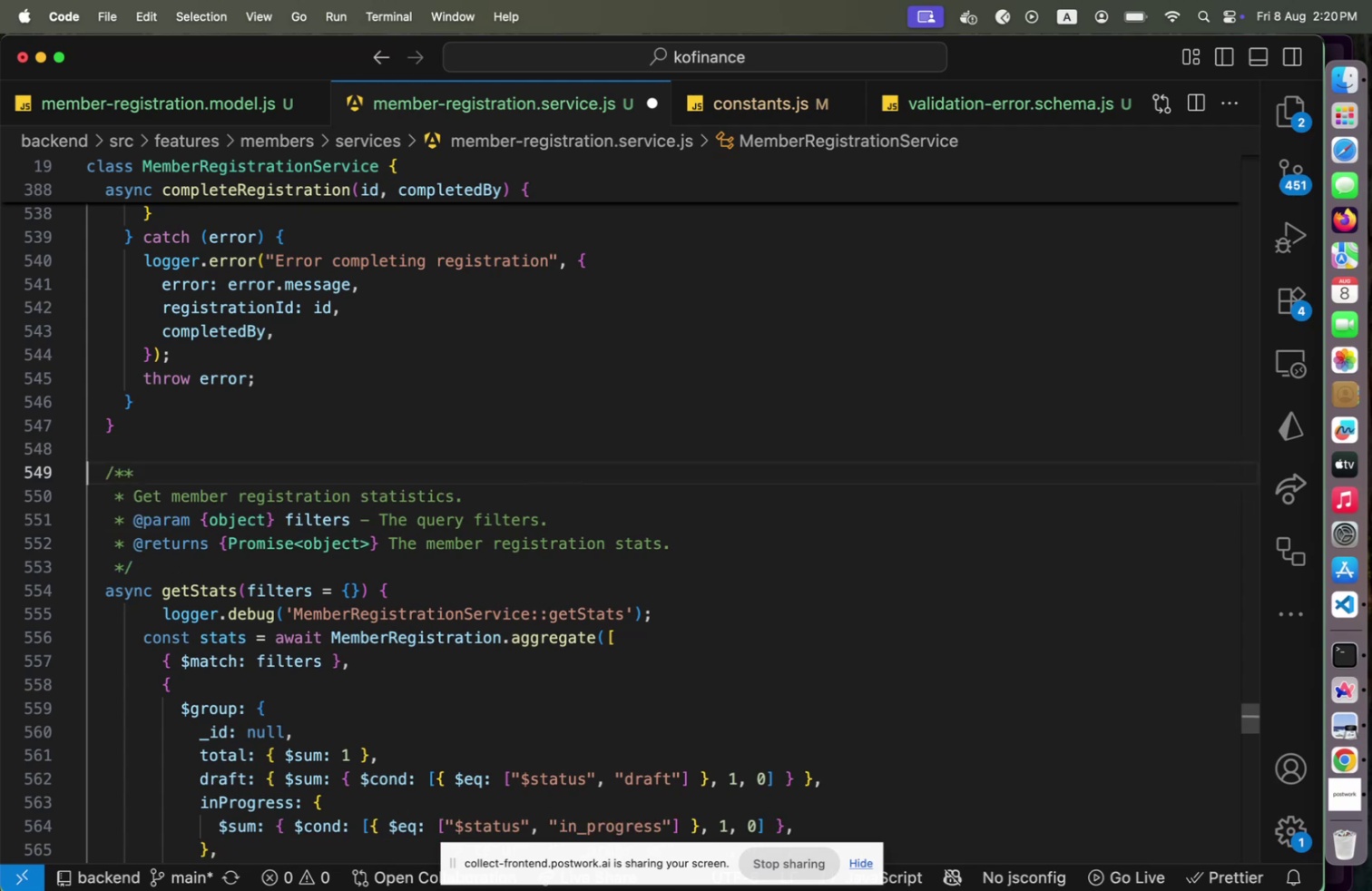 
key(ArrowDown)
 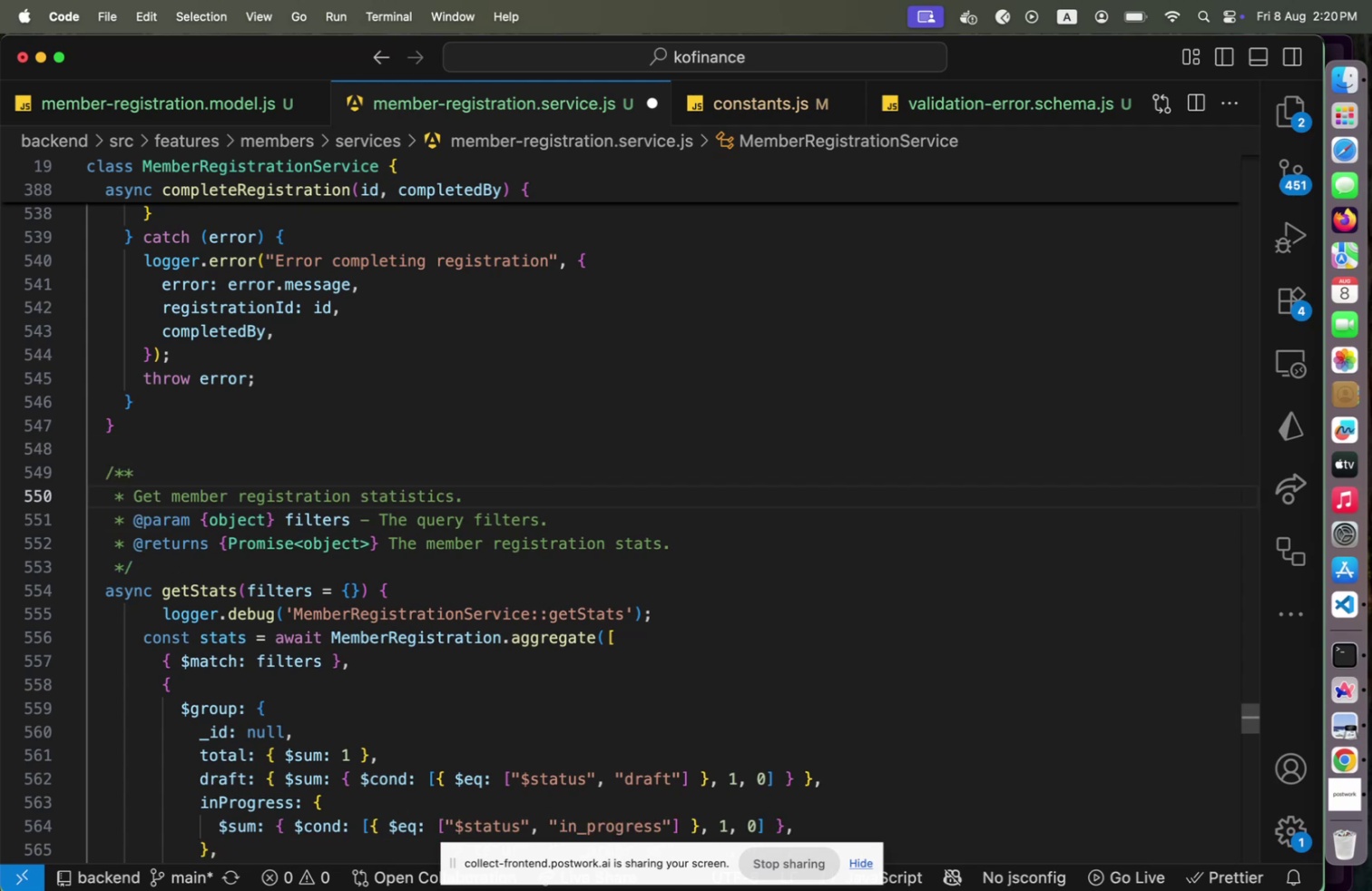 
key(ArrowDown)
 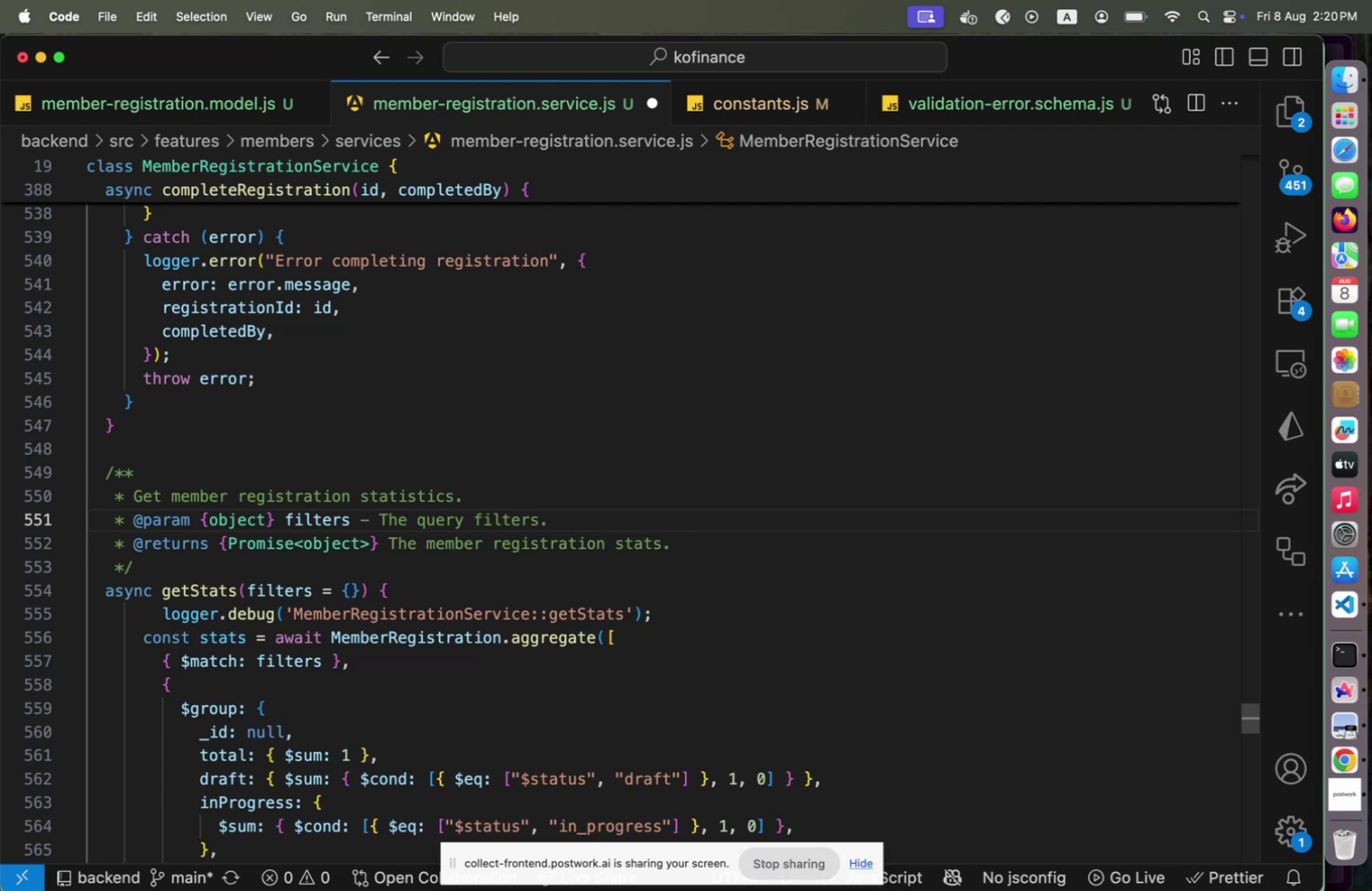 
key(Alt+Shift+F)
 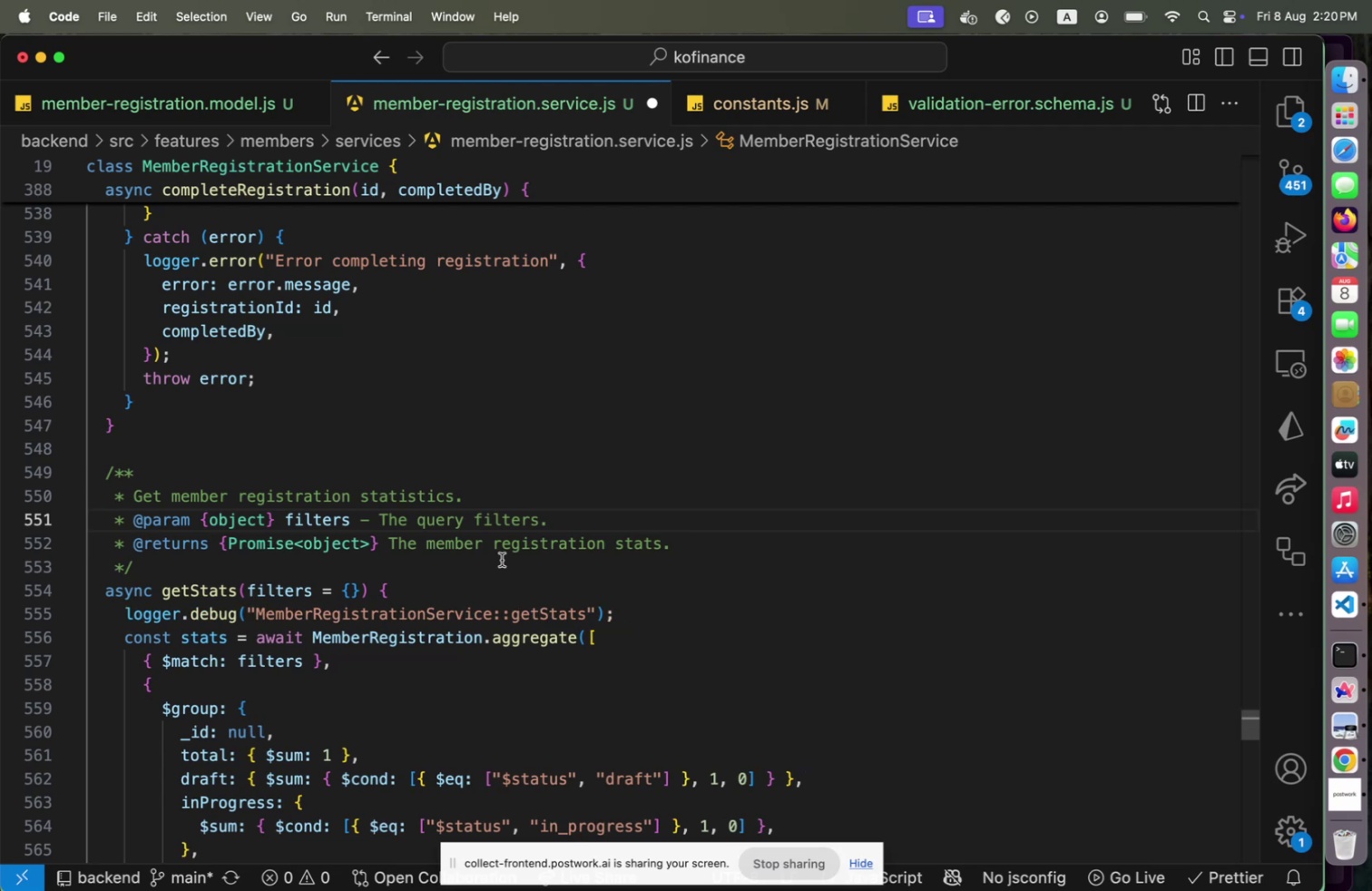 
scroll: coordinate [464, 696], scroll_direction: down, amount: 8.0
 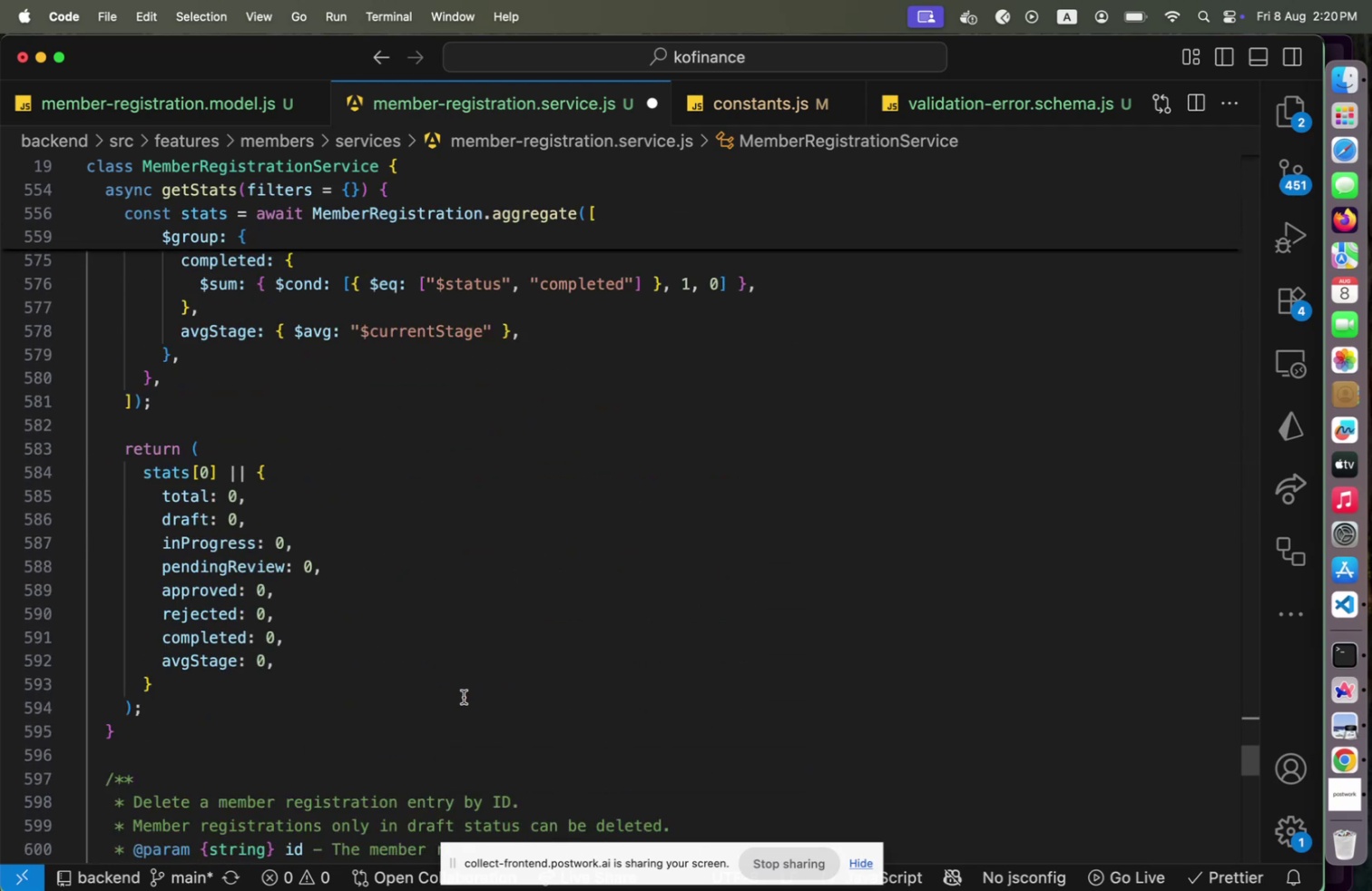 
scroll: coordinate [464, 696], scroll_direction: up, amount: 15.0
 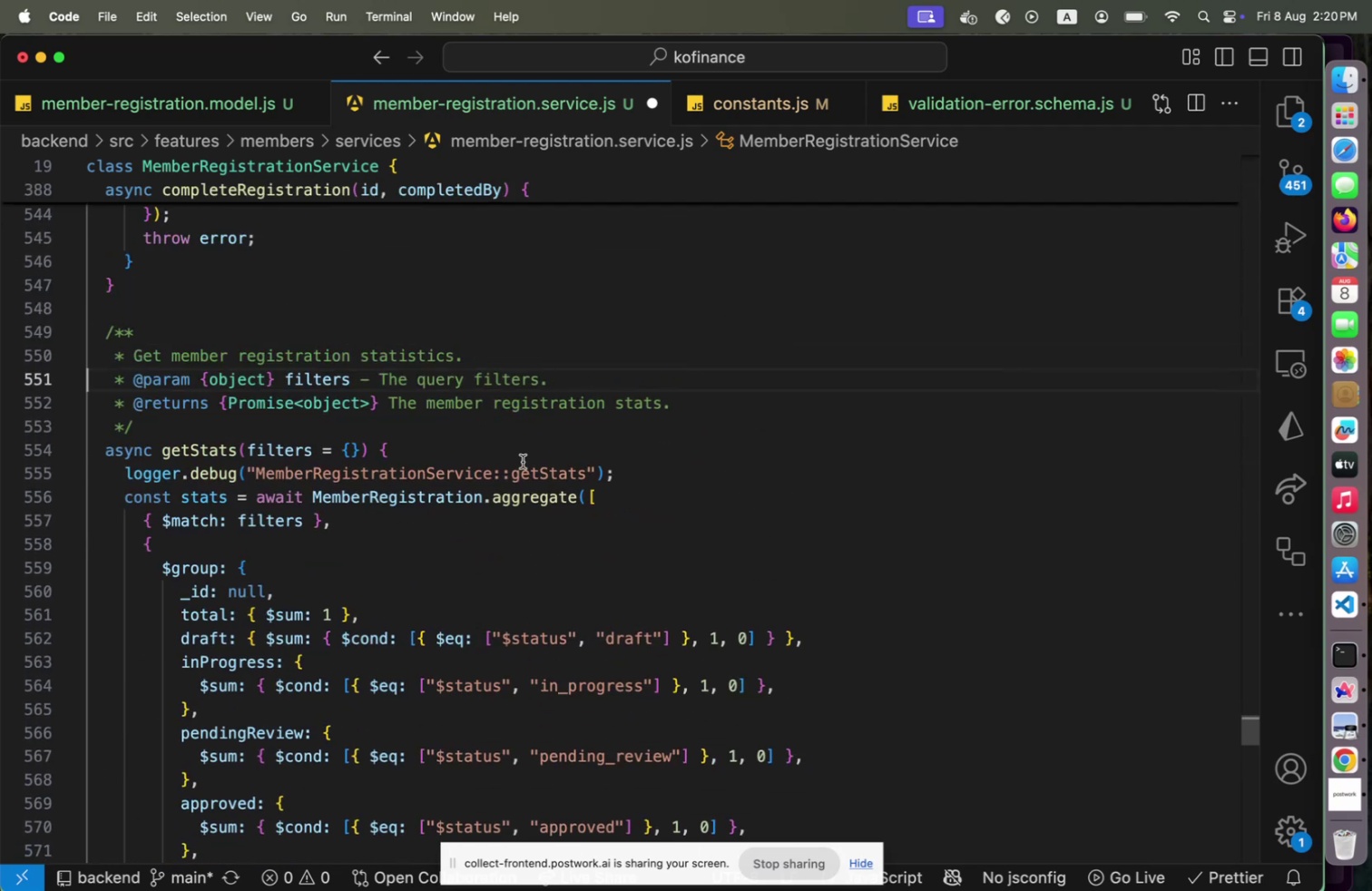 
left_click([558, 469])
 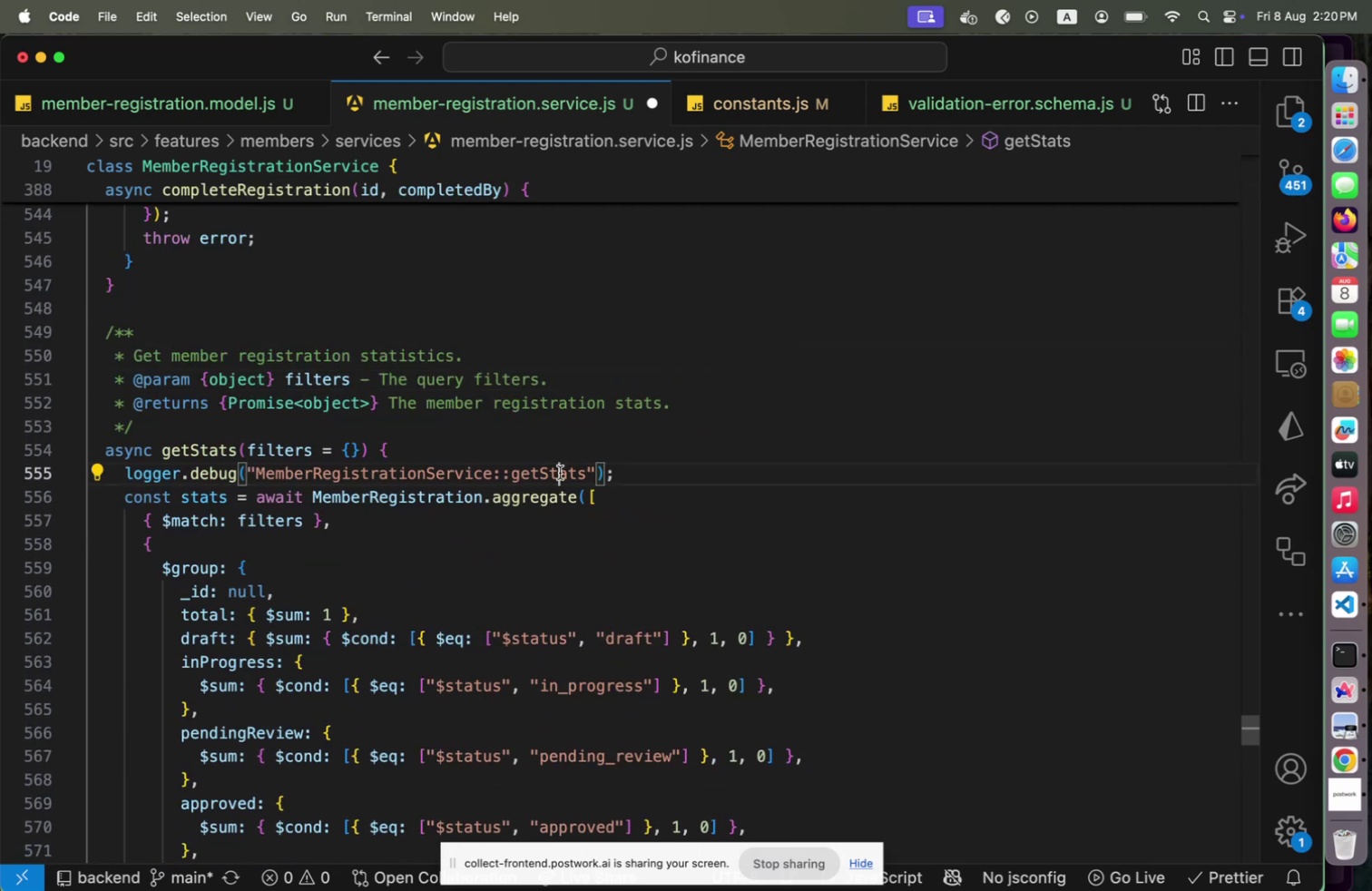 
scroll: coordinate [561, 484], scroll_direction: up, amount: 41.0
 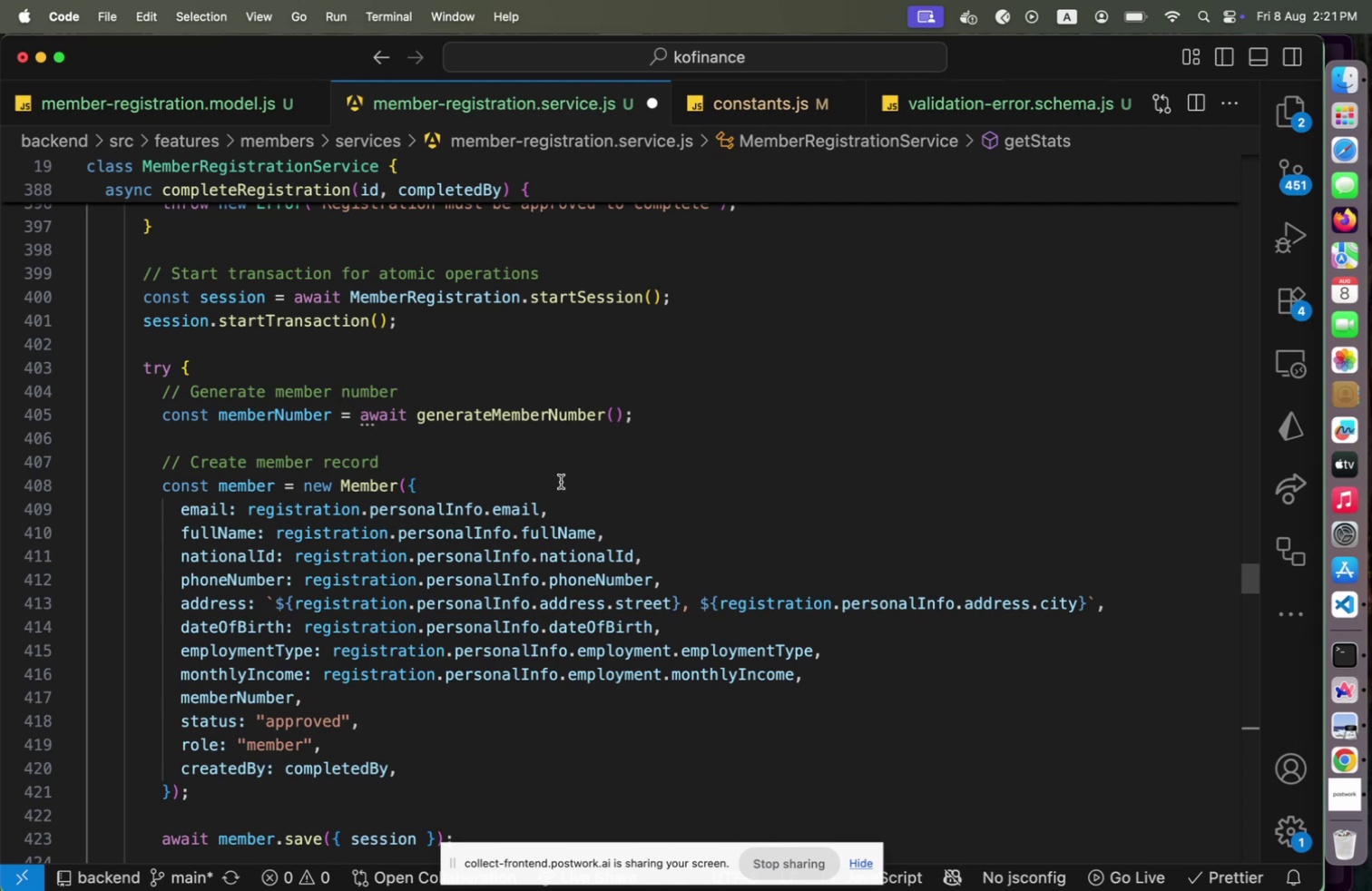 
wait(16.15)
 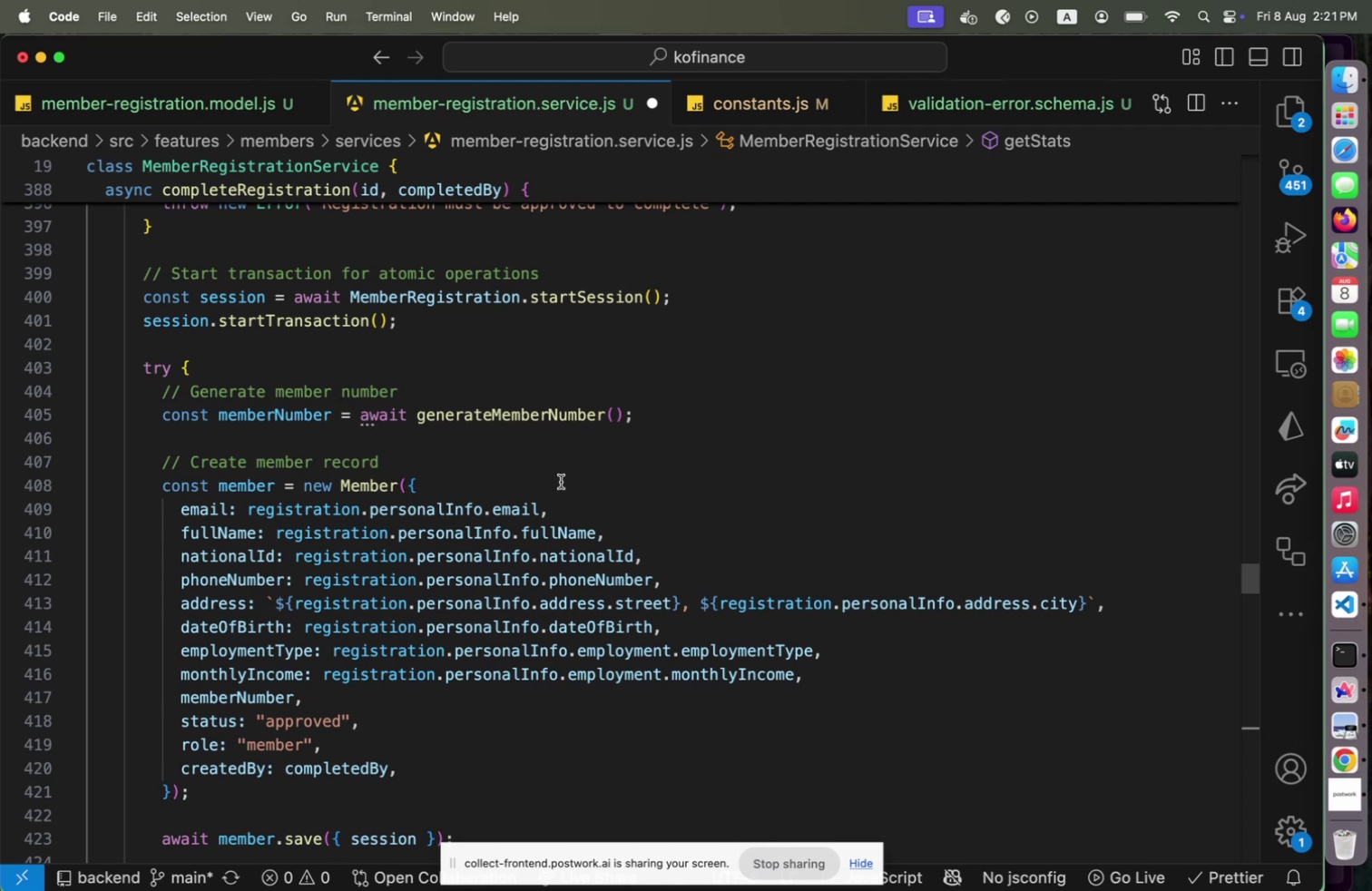 
scroll: coordinate [564, 622], scroll_direction: down, amount: 5.0
 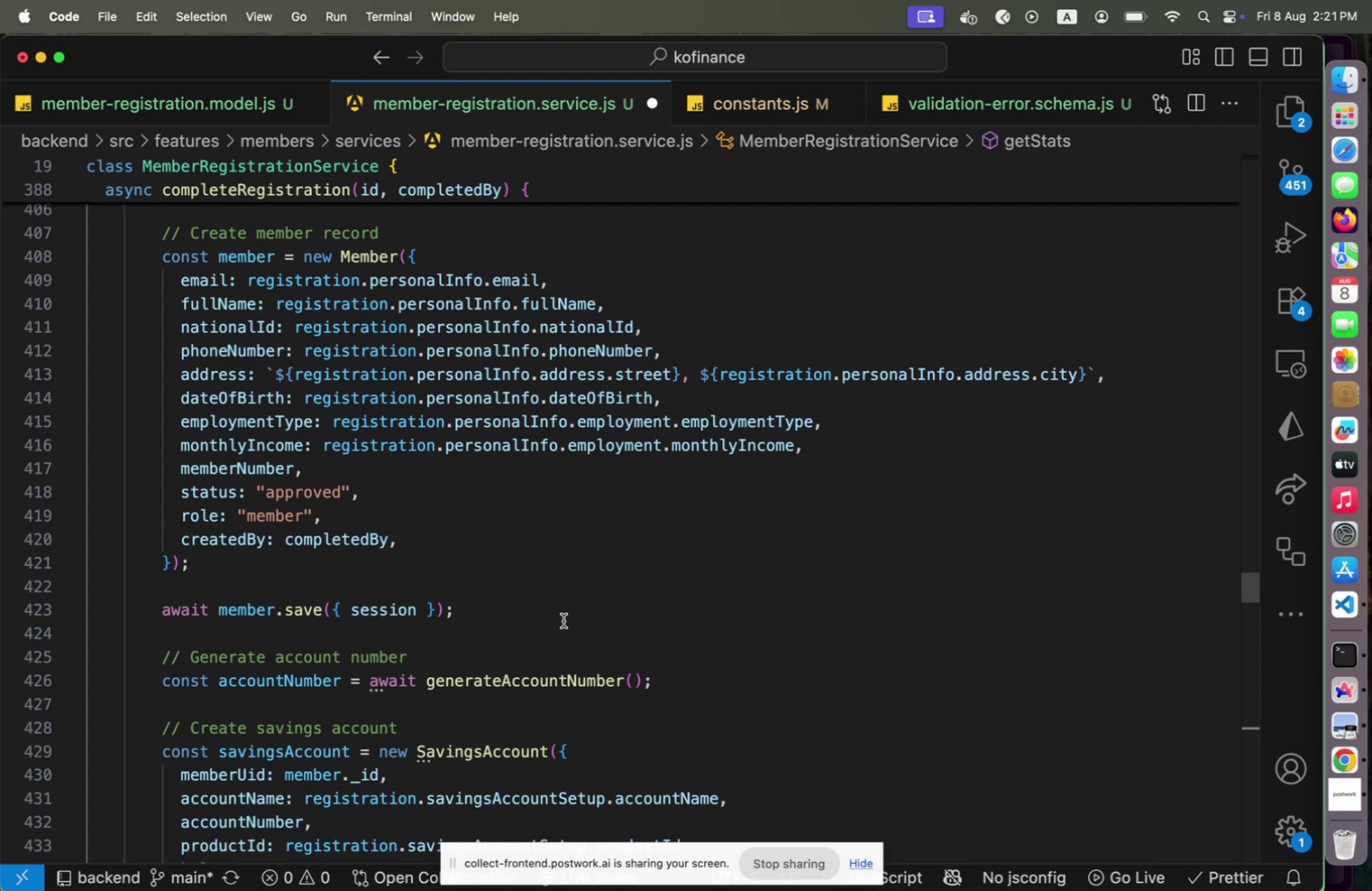 
wait(6.8)
 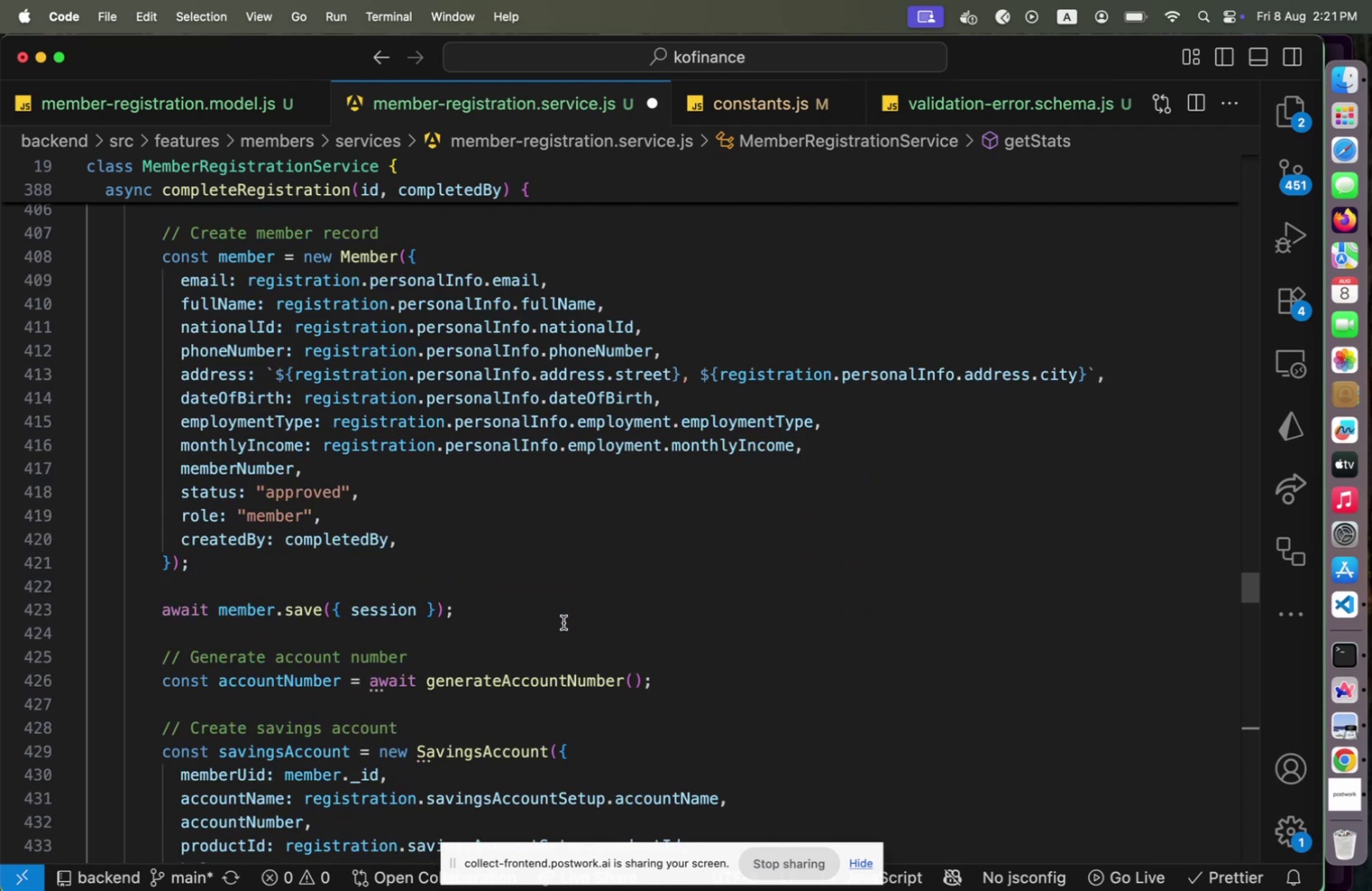 
left_click([250, 776])
 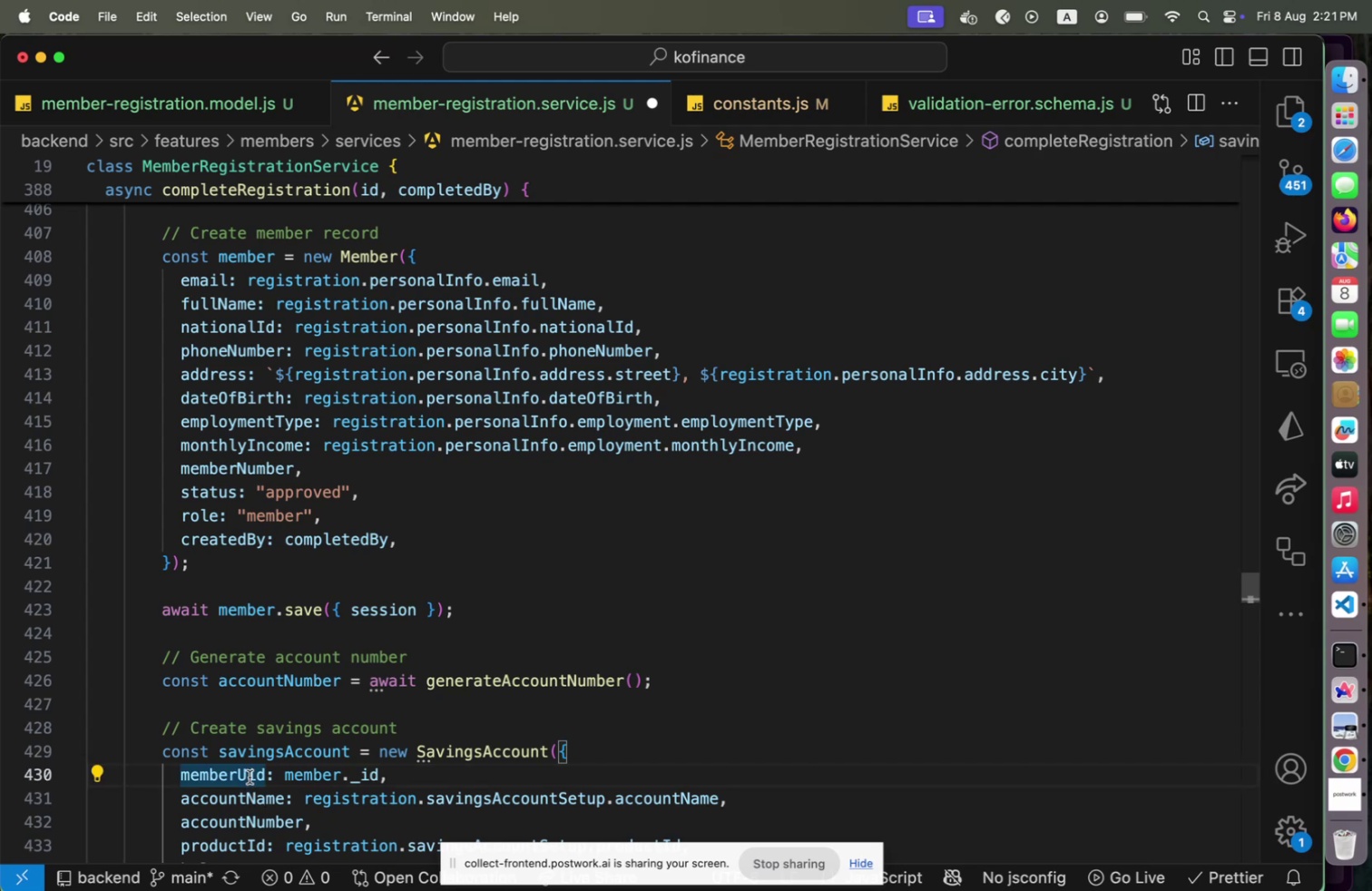 
key(ArrowLeft)
 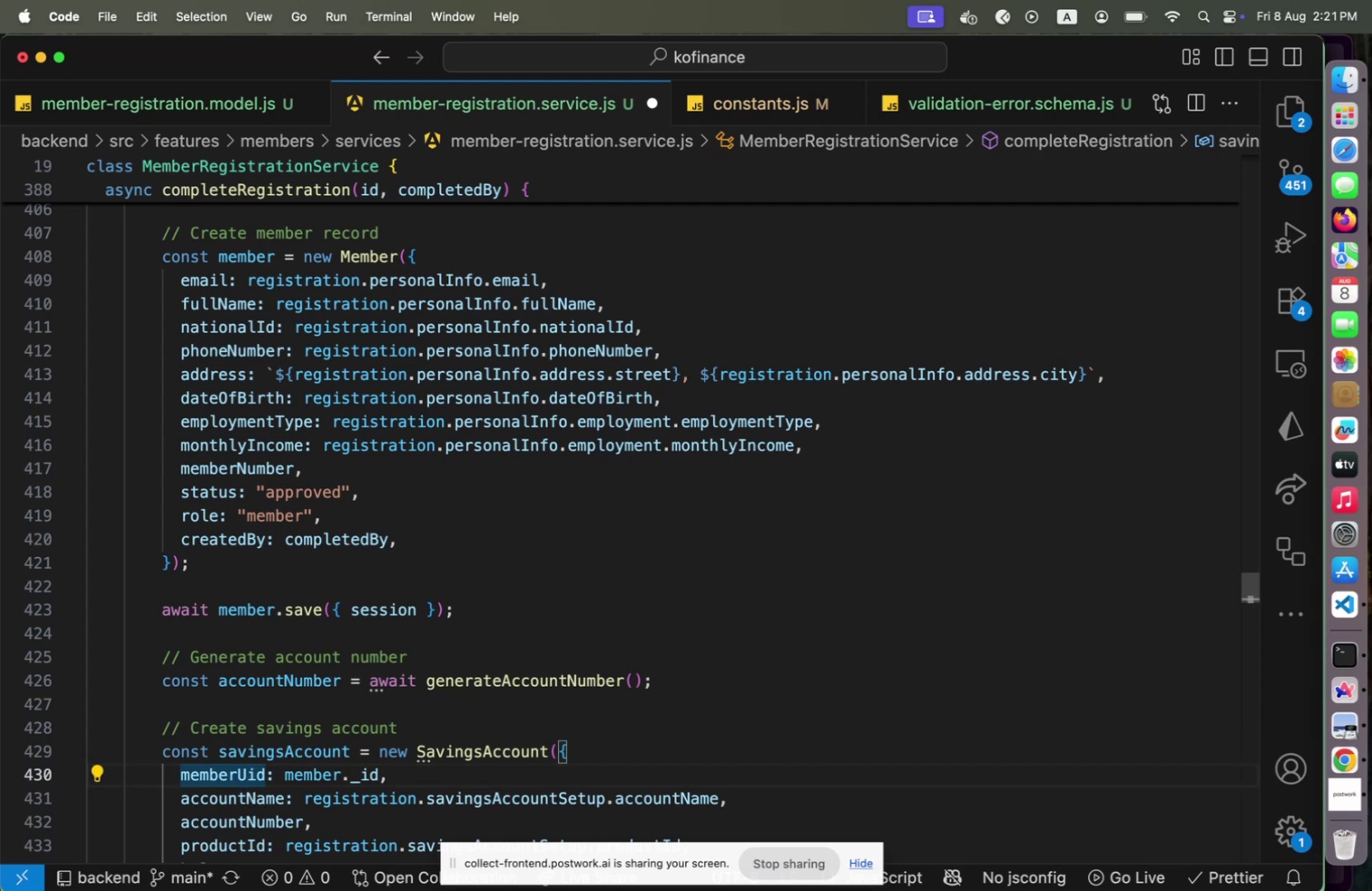 
key(Shift+ArrowRight)
 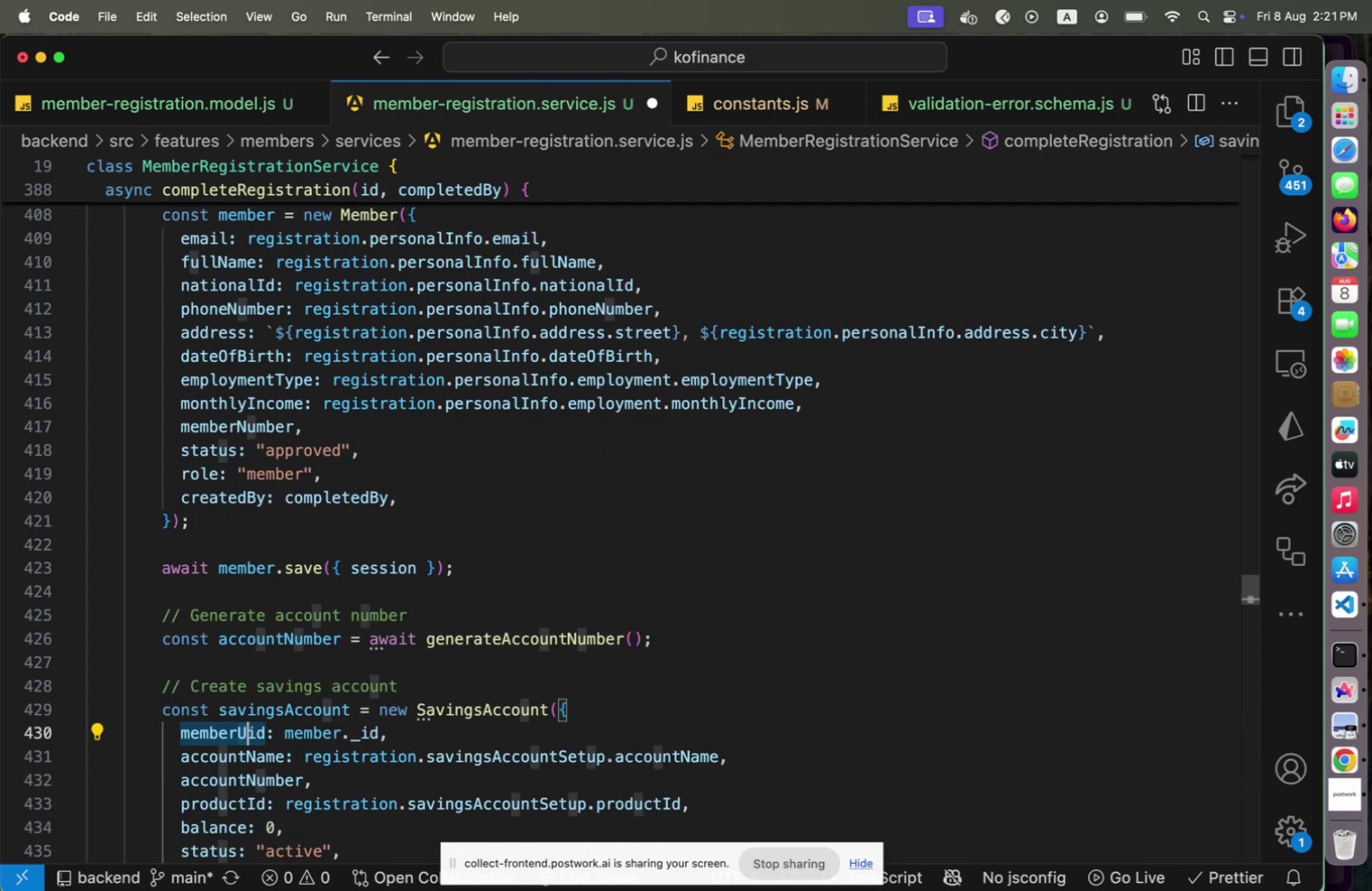 
key(Shift+ArrowRight)
 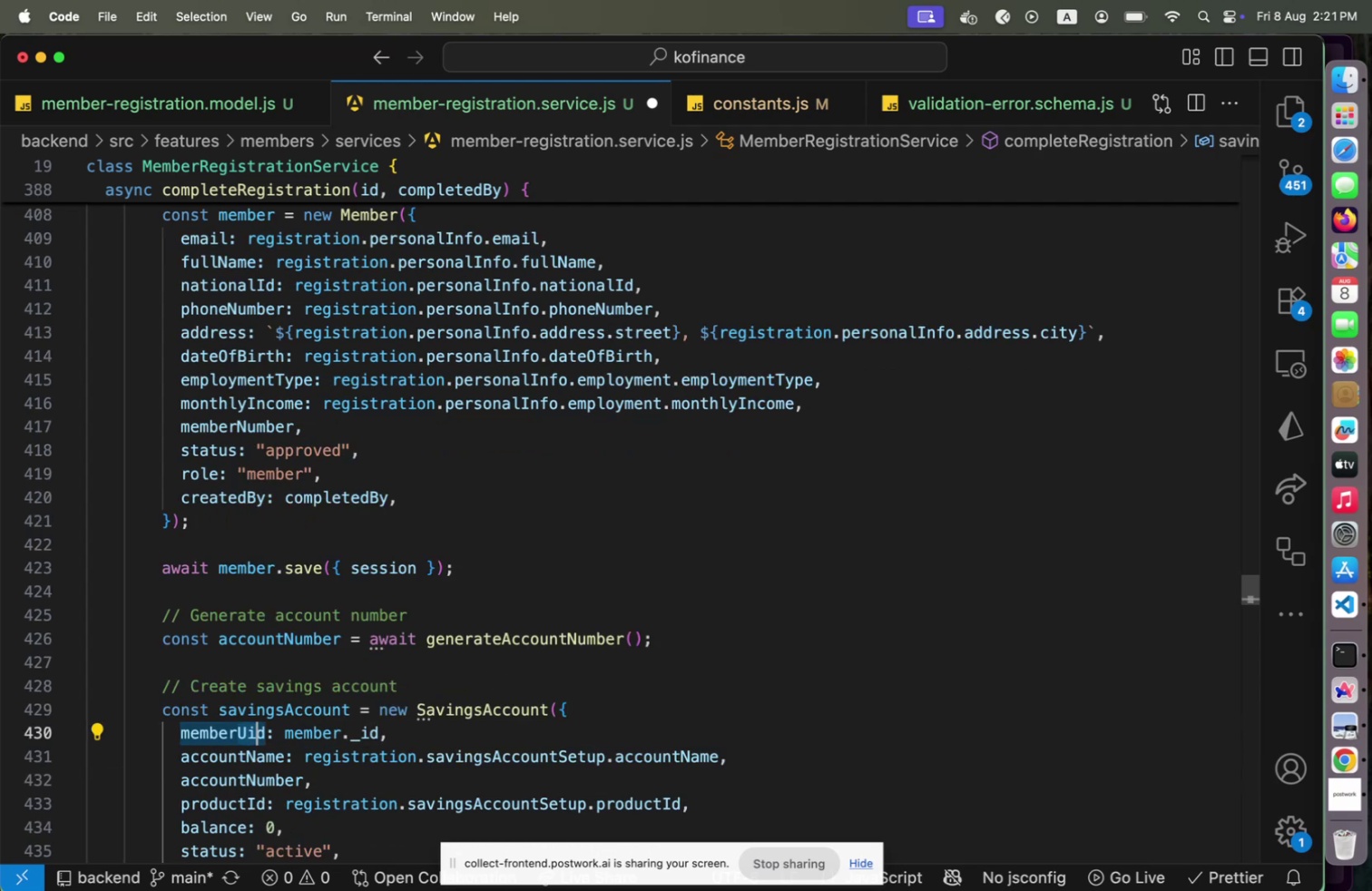 
key(Shift+I)
 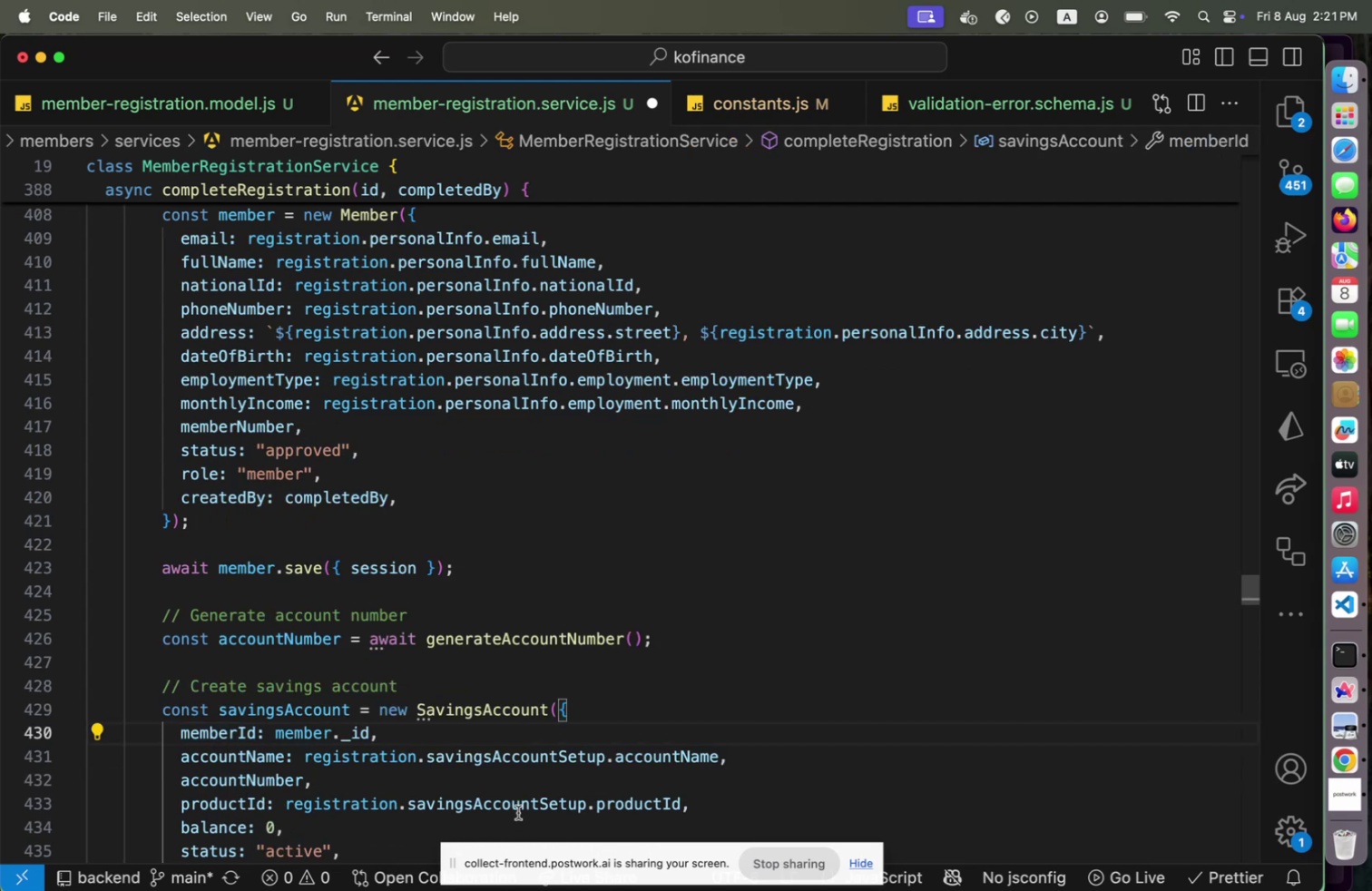 
scroll: coordinate [486, 803], scroll_direction: down, amount: 6.0
 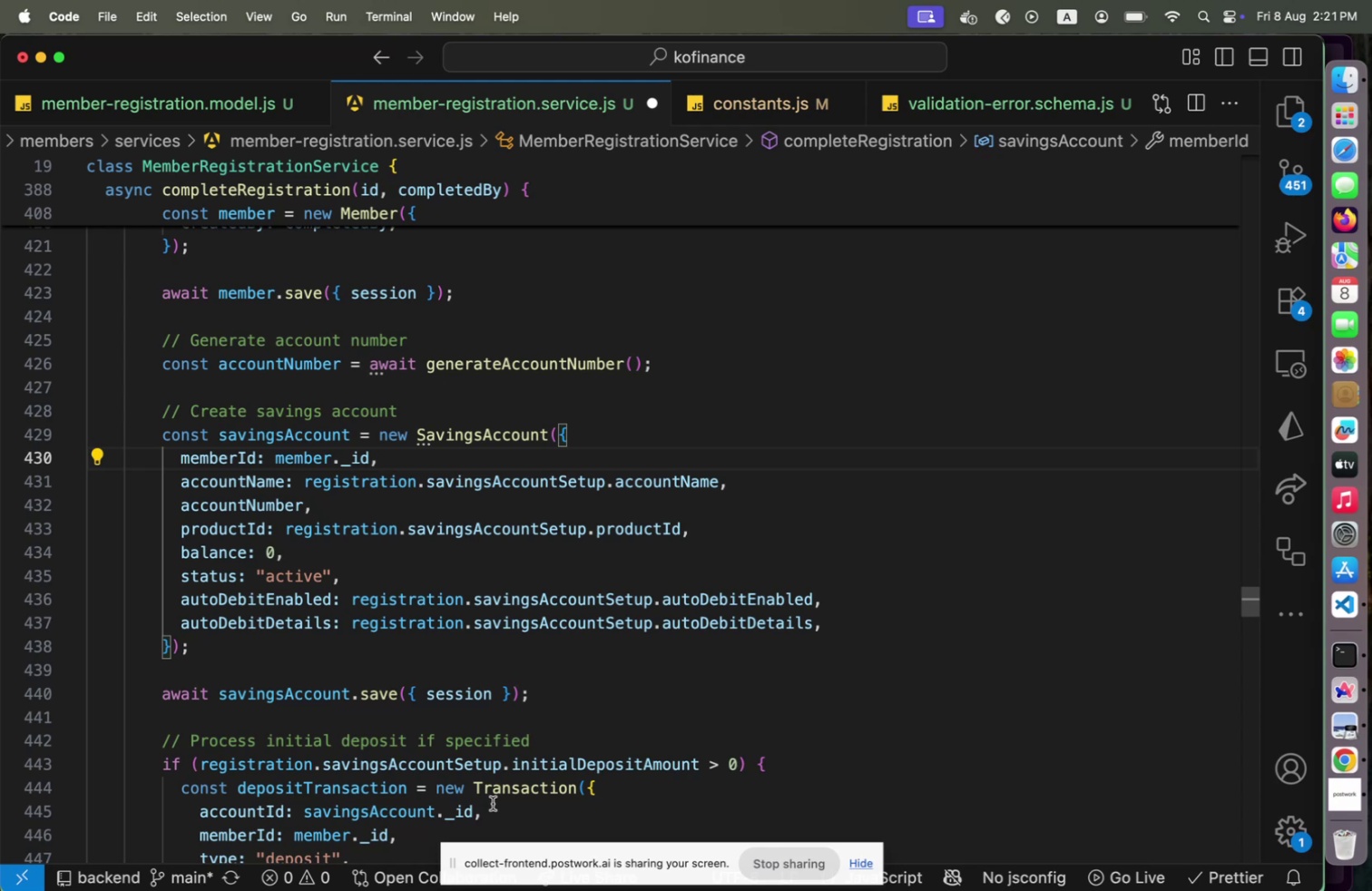 
wait(37.33)
 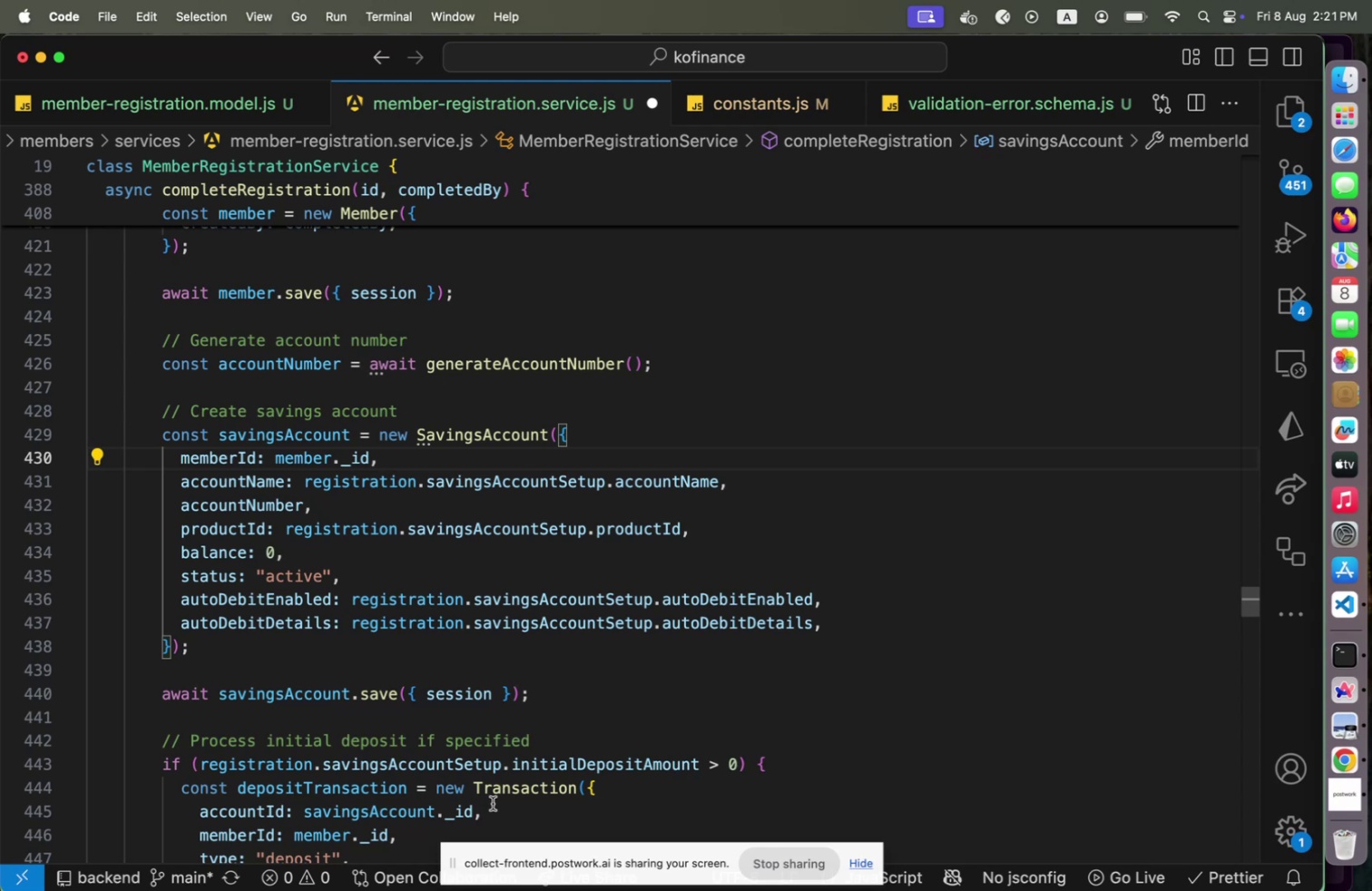 
scroll: coordinate [493, 804], scroll_direction: down, amount: 3.0
 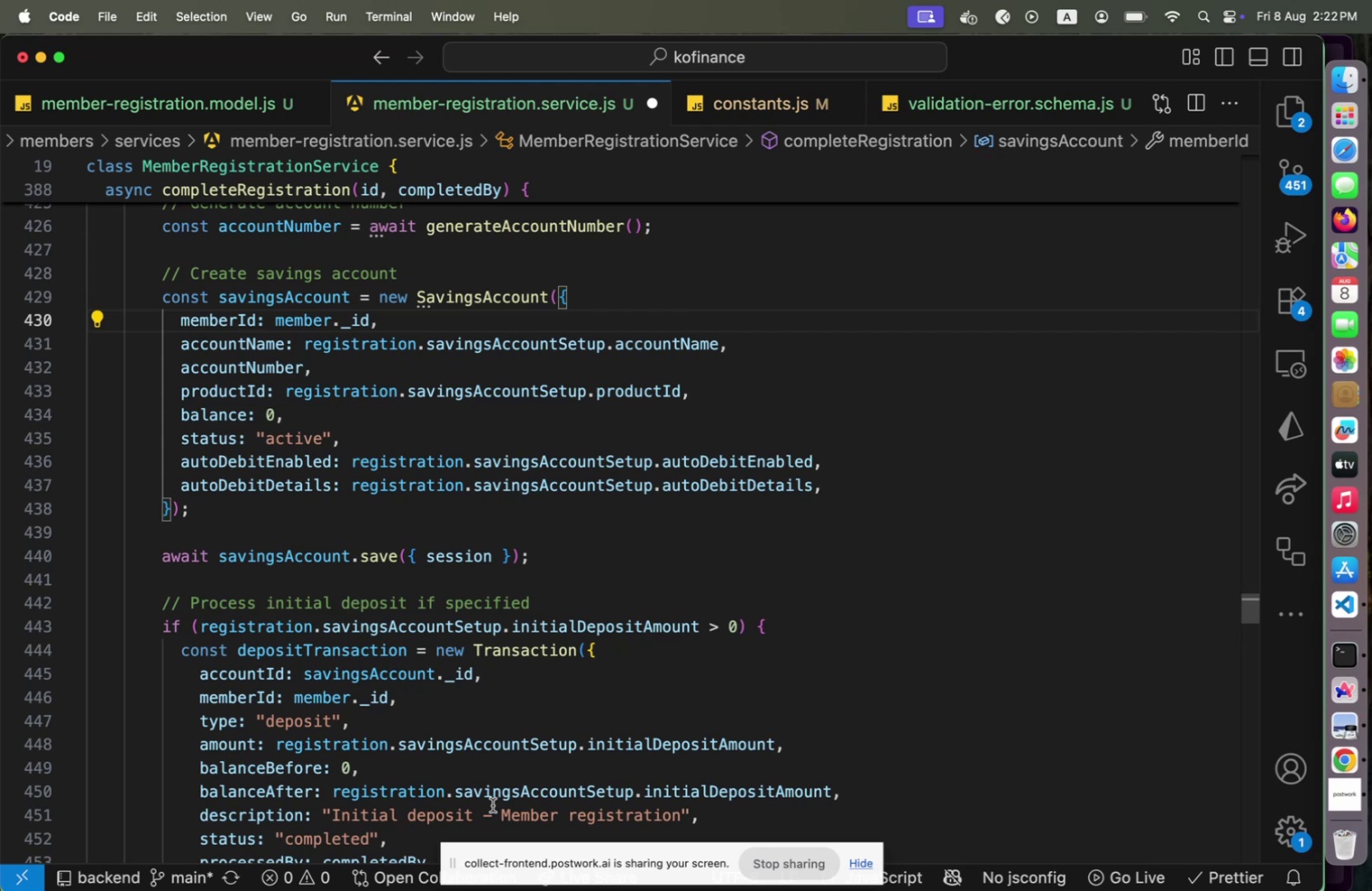 
wait(13.96)
 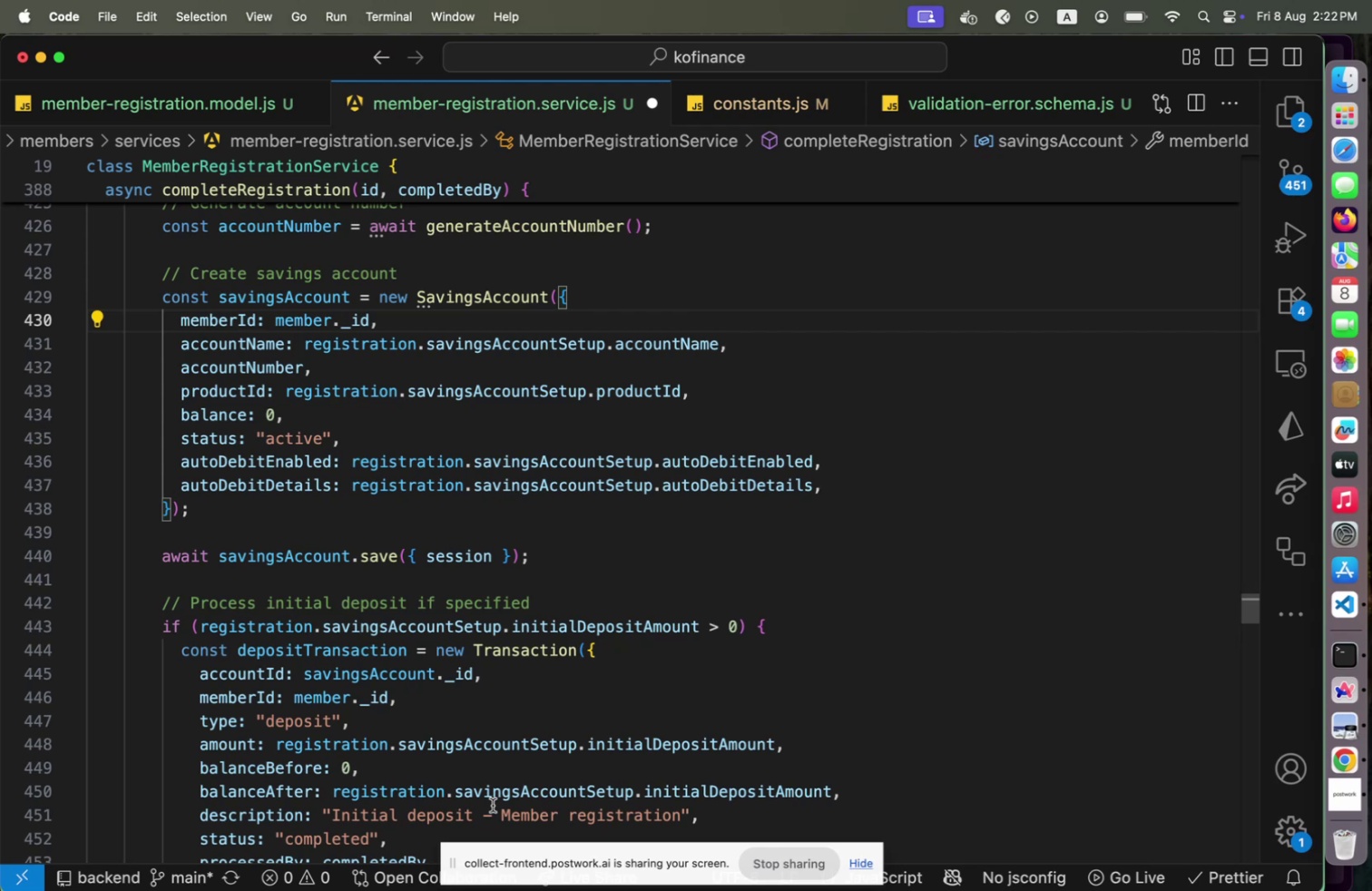 
scroll: coordinate [155, 573], scroll_direction: up, amount: 17.0
 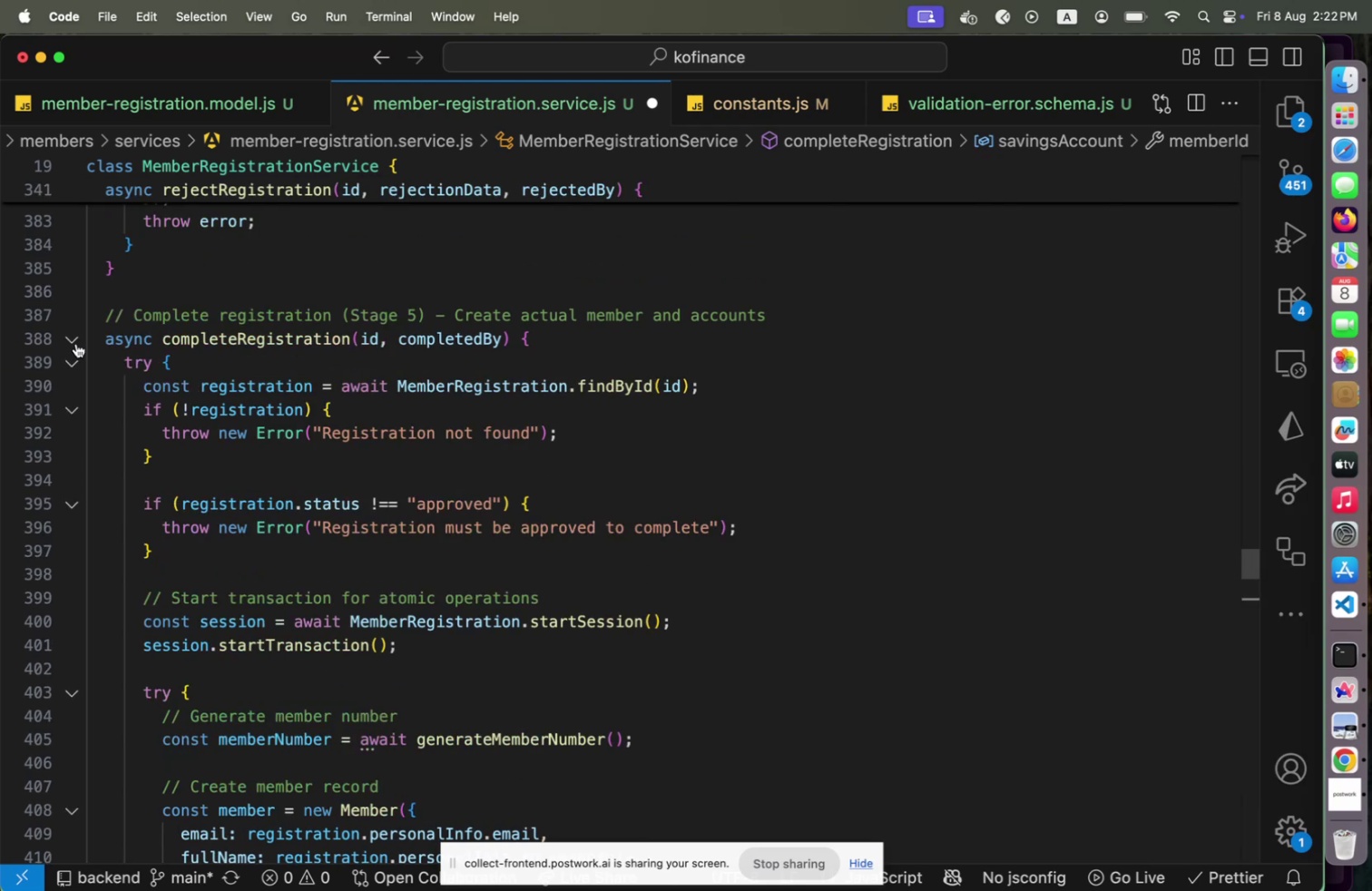 
left_click([75, 339])
 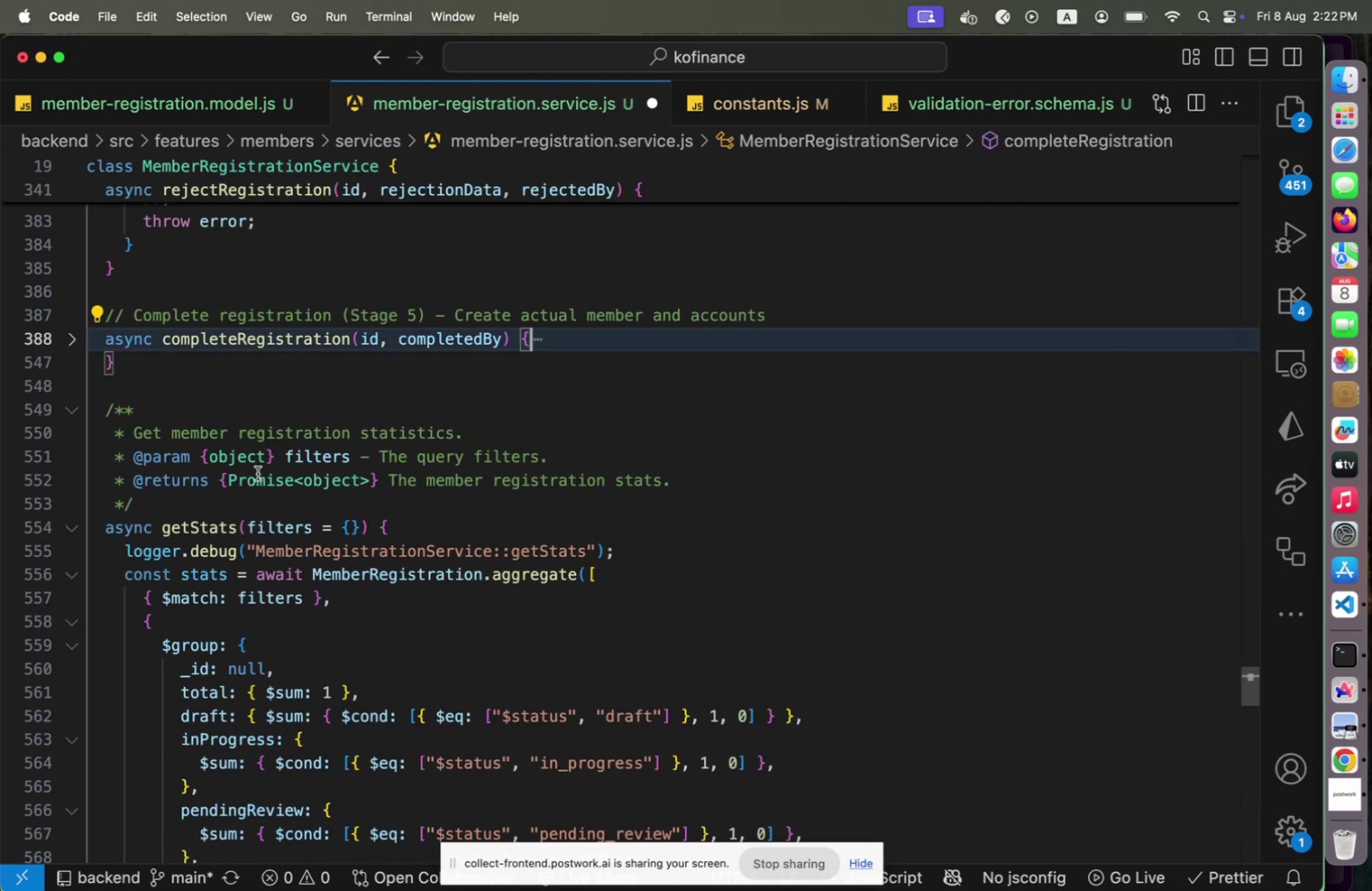 
scroll: coordinate [318, 583], scroll_direction: up, amount: 26.0
 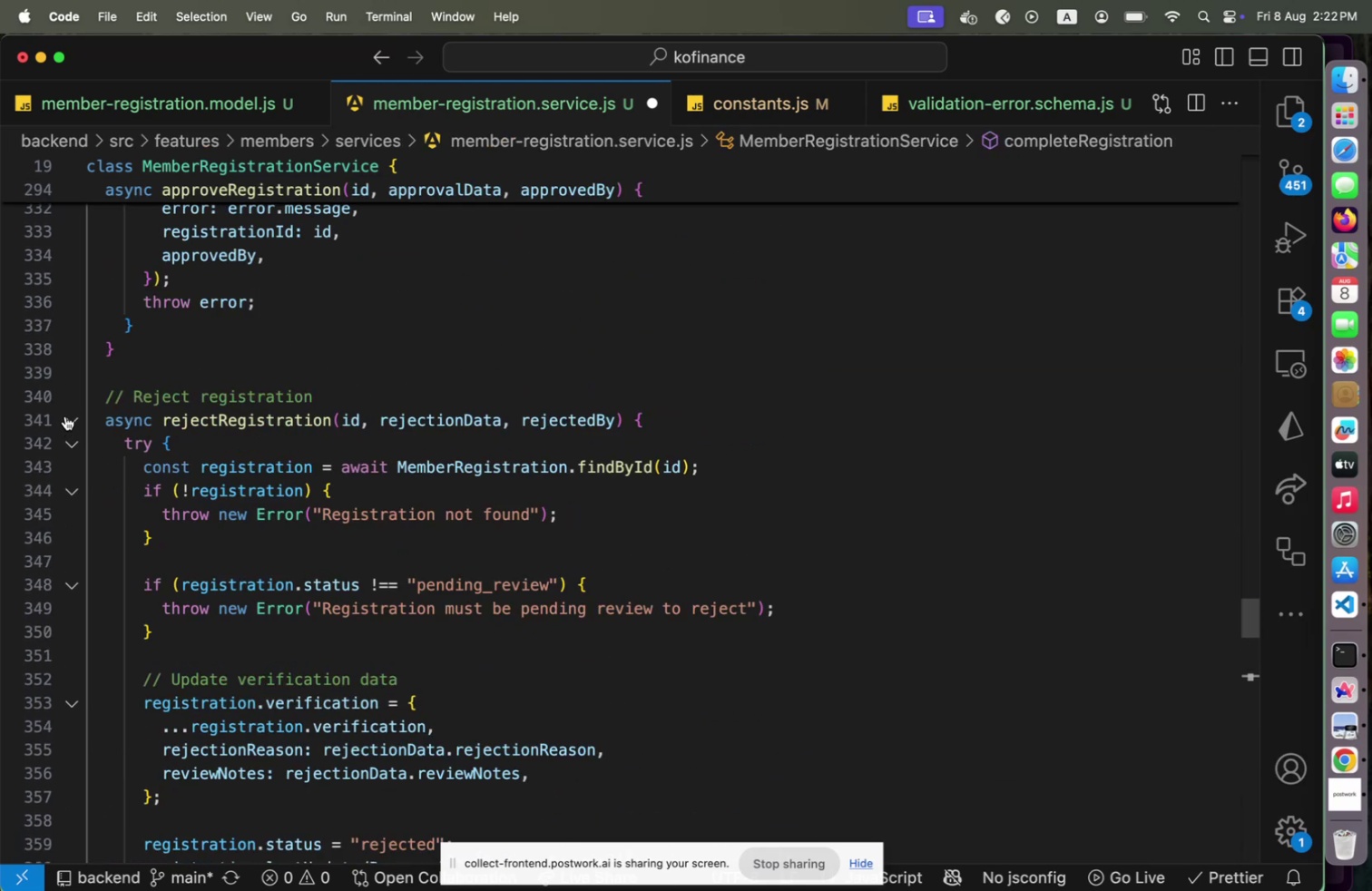 
left_click([72, 415])
 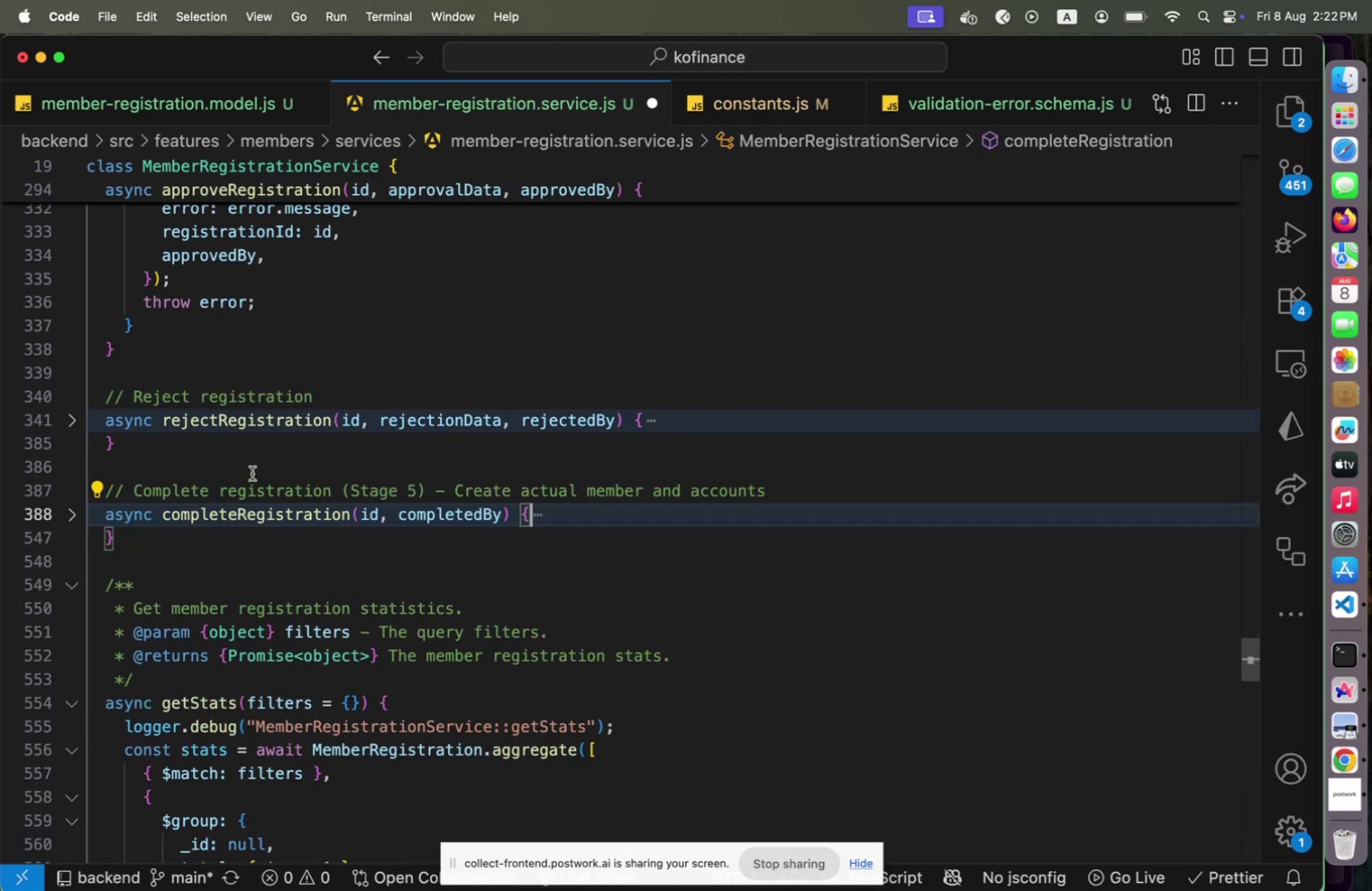 
scroll: coordinate [301, 485], scroll_direction: up, amount: 37.0
 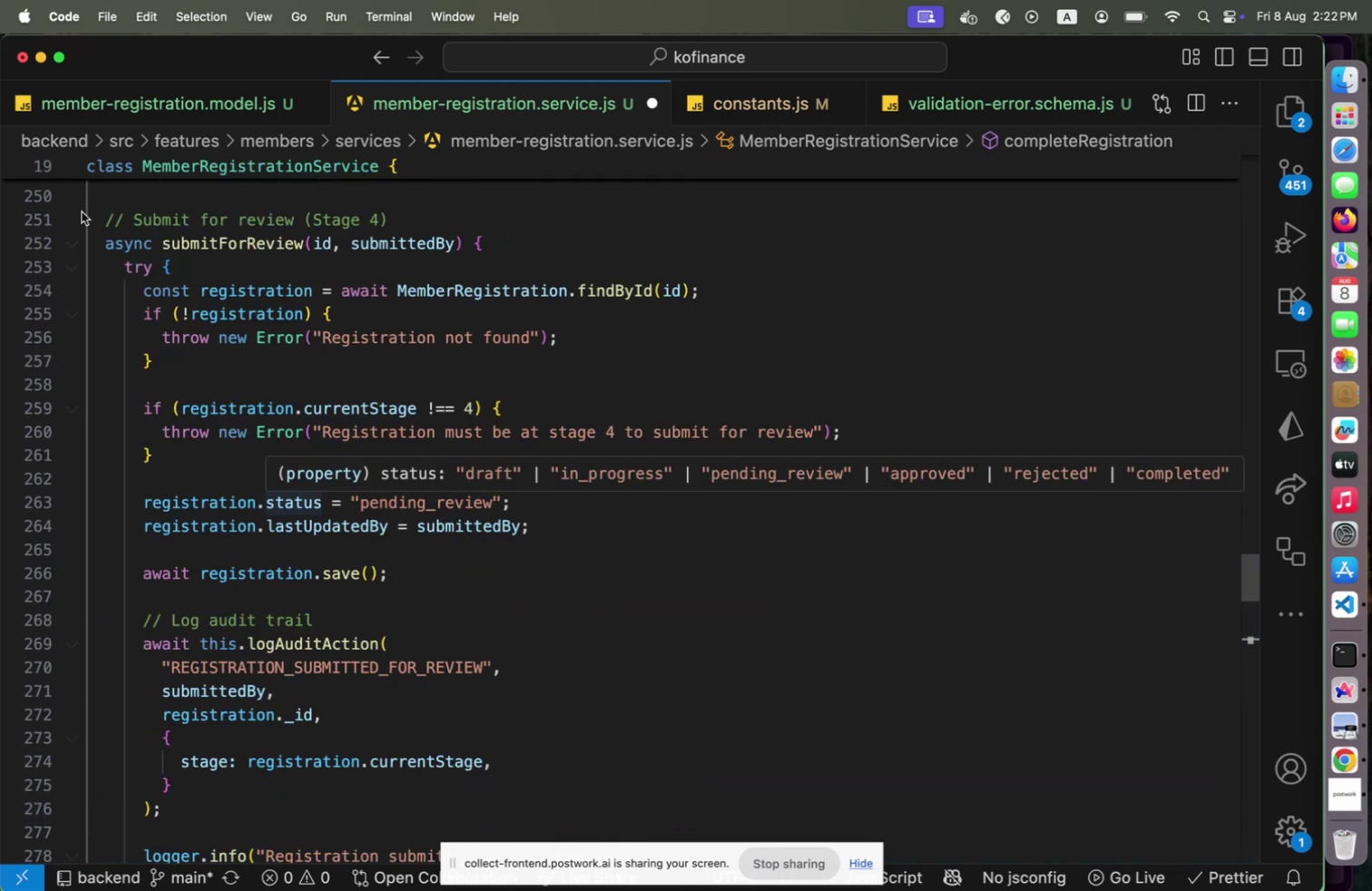 
left_click([74, 242])
 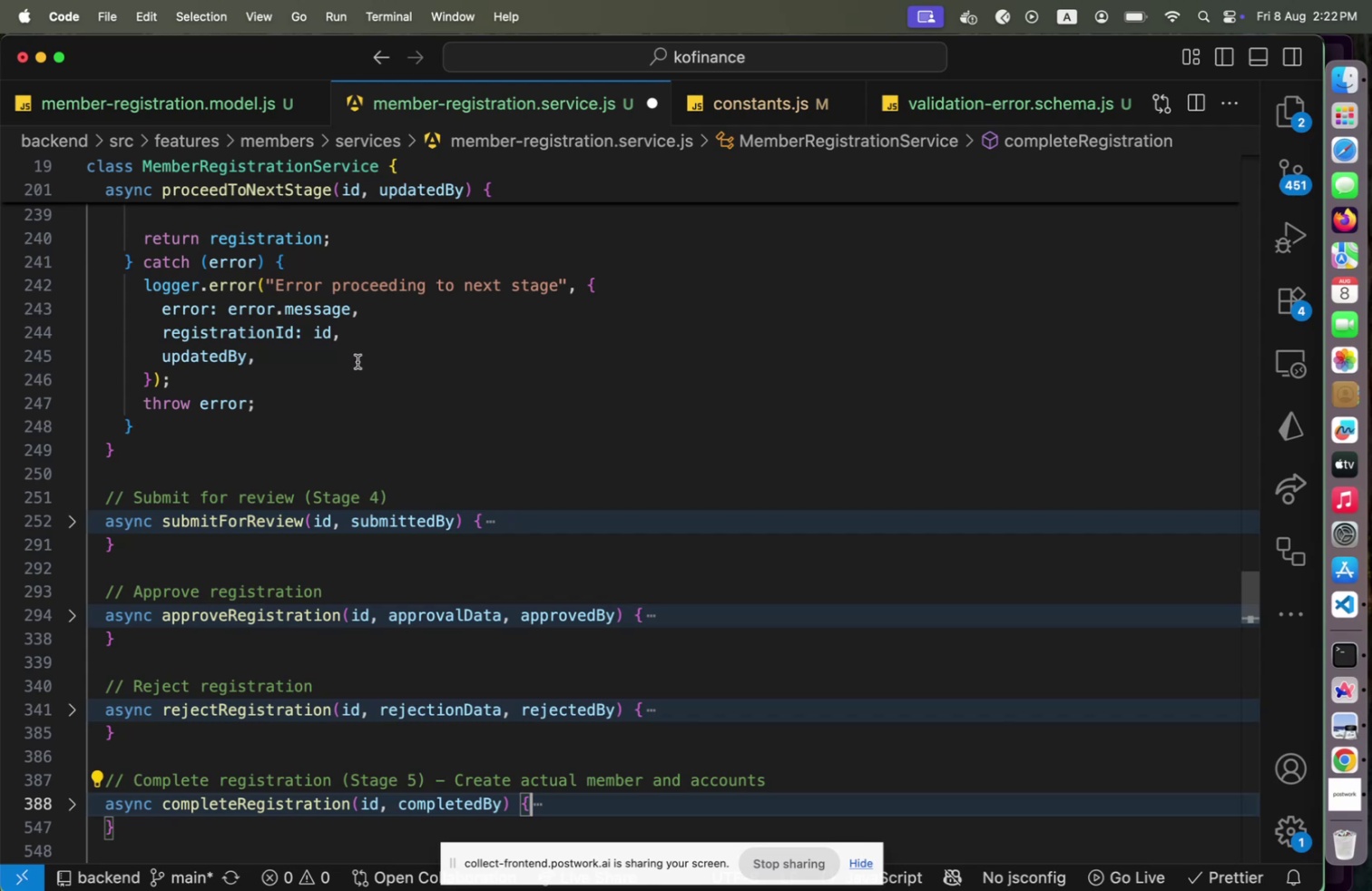 
scroll: coordinate [367, 344], scroll_direction: up, amount: 21.0
 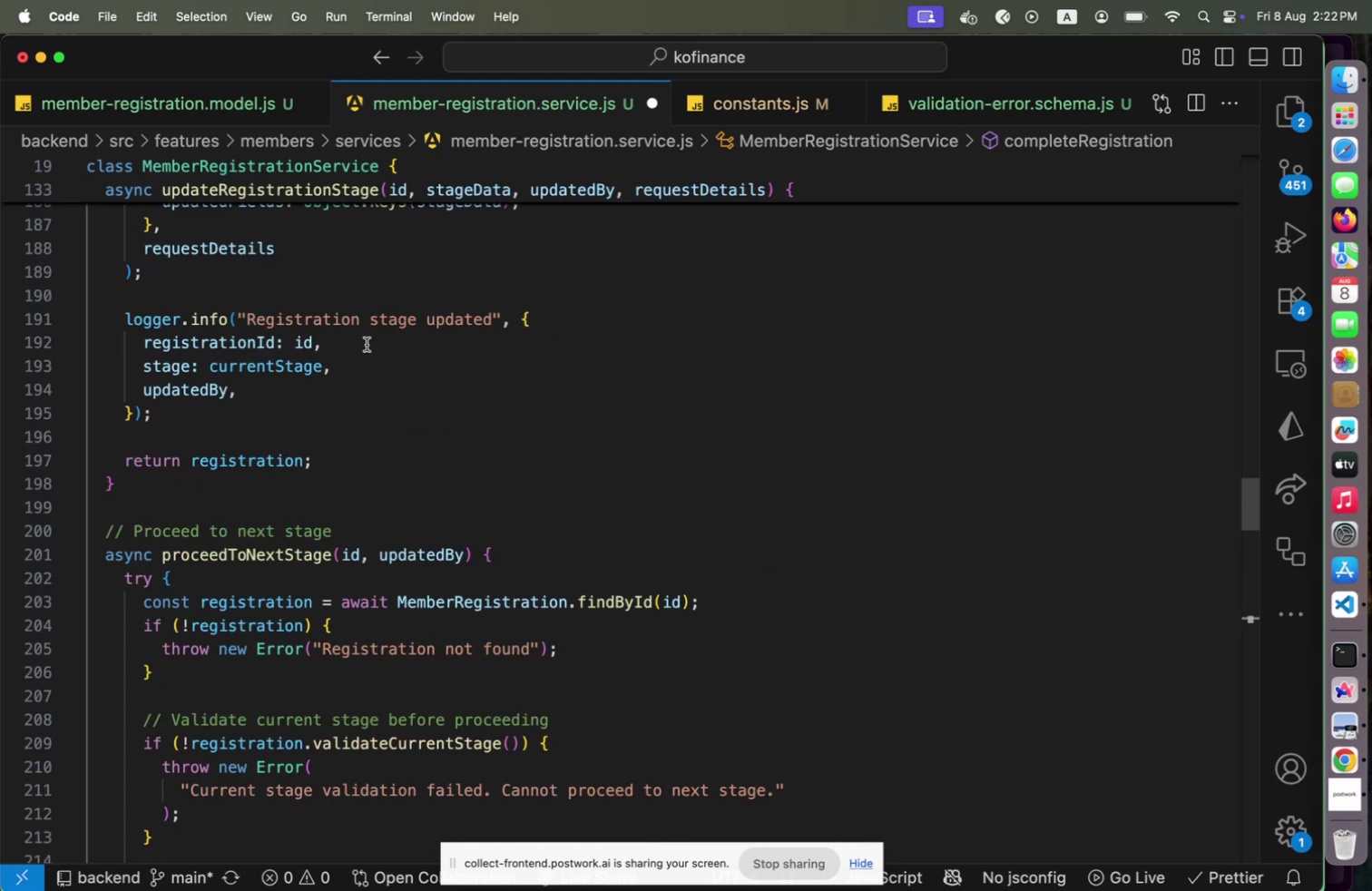 
scroll: coordinate [365, 348], scroll_direction: up, amount: 5.0
 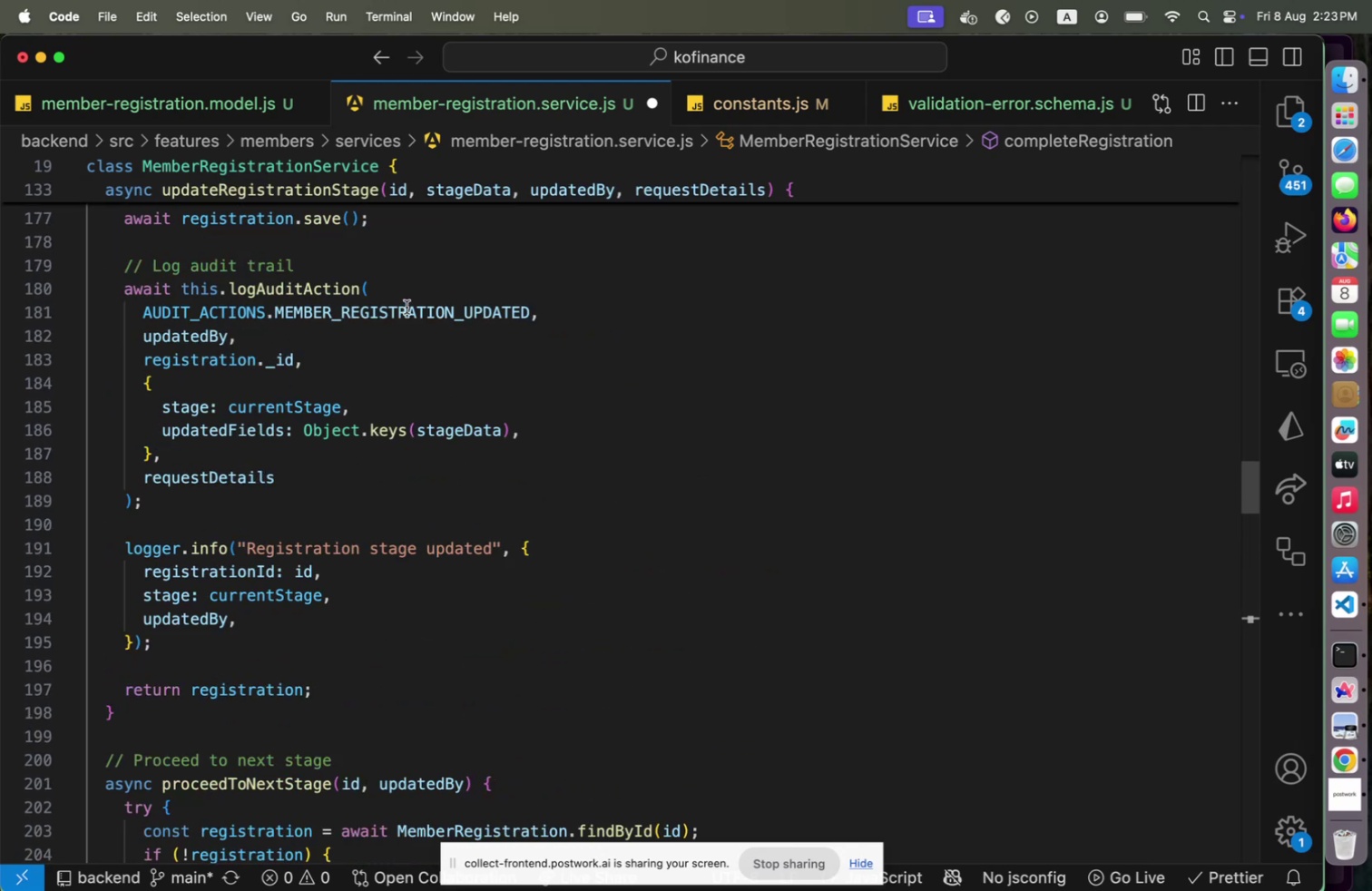 
left_click([409, 302])
 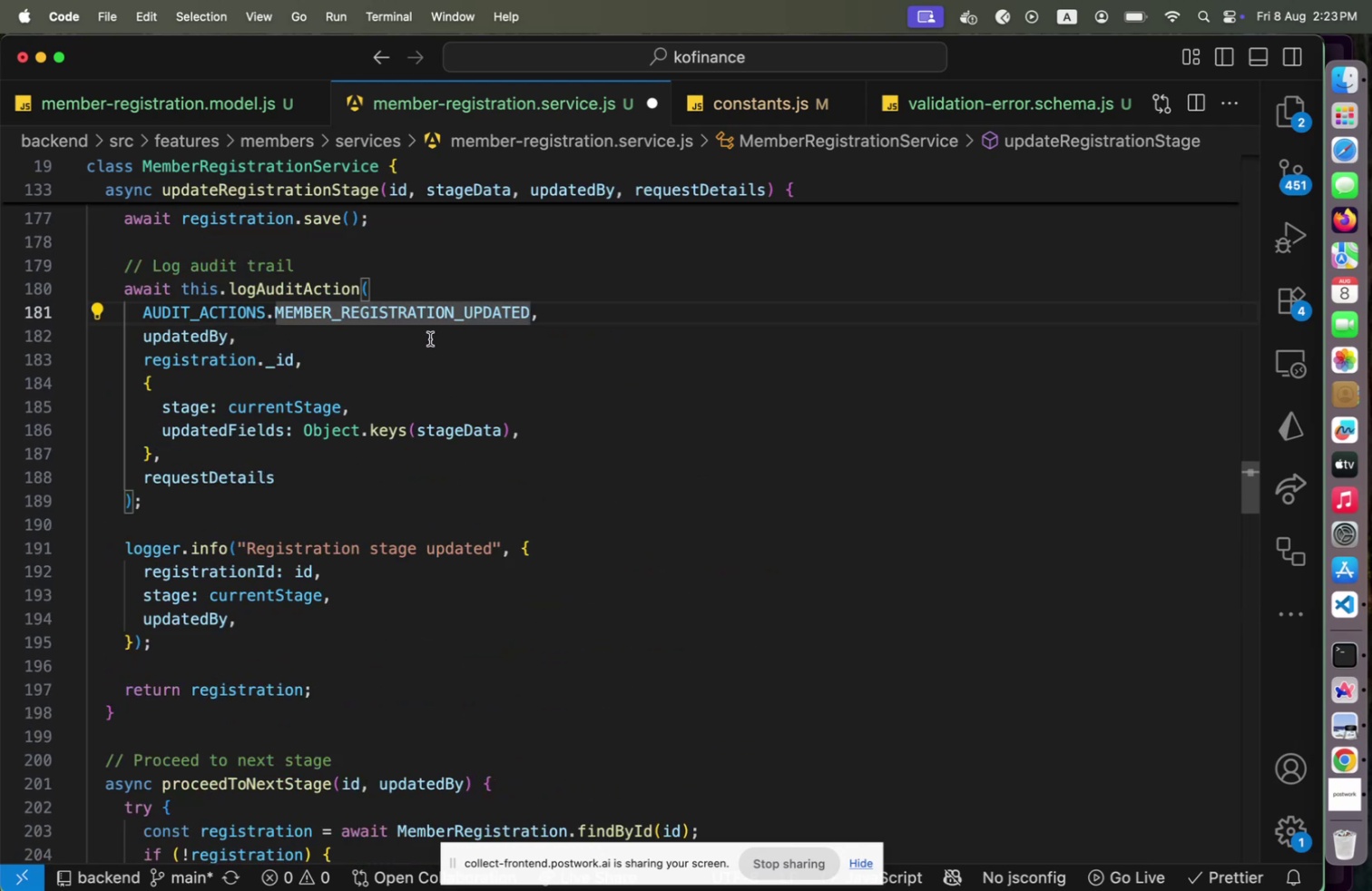 
scroll: coordinate [430, 339], scroll_direction: up, amount: 4.0
 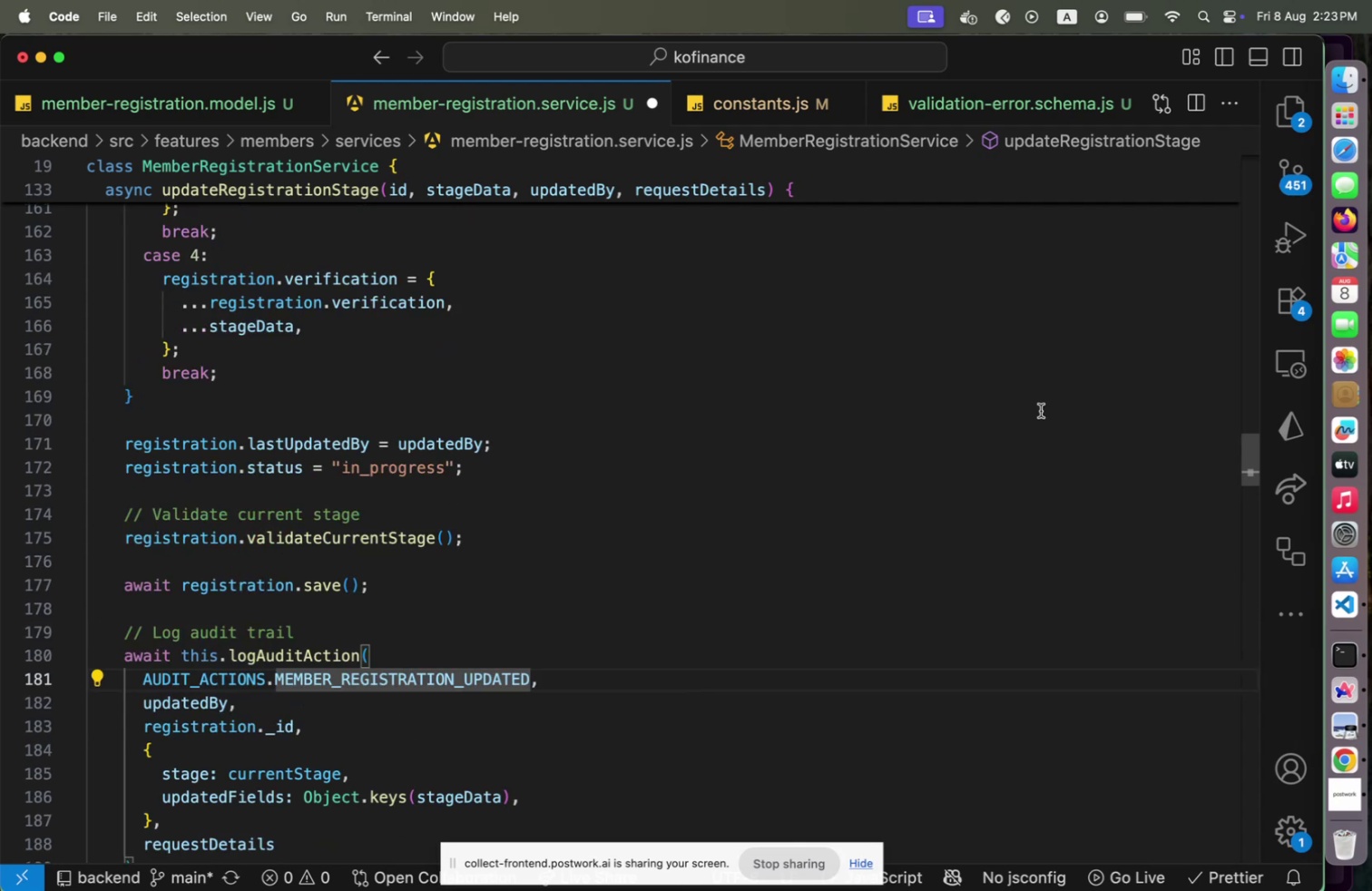 
key(Meta+B)
 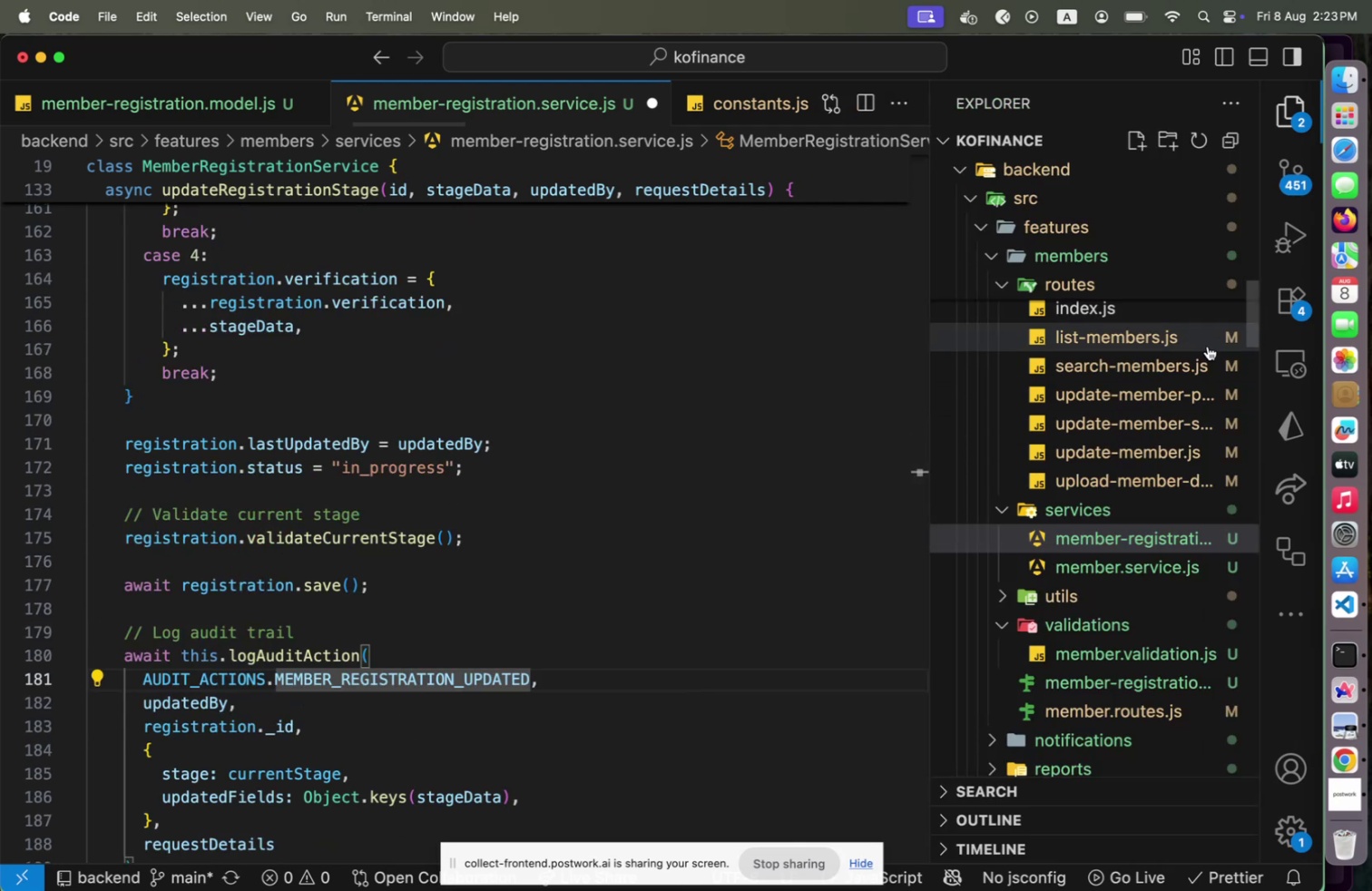 
scroll: coordinate [1134, 398], scroll_direction: up, amount: 6.0
 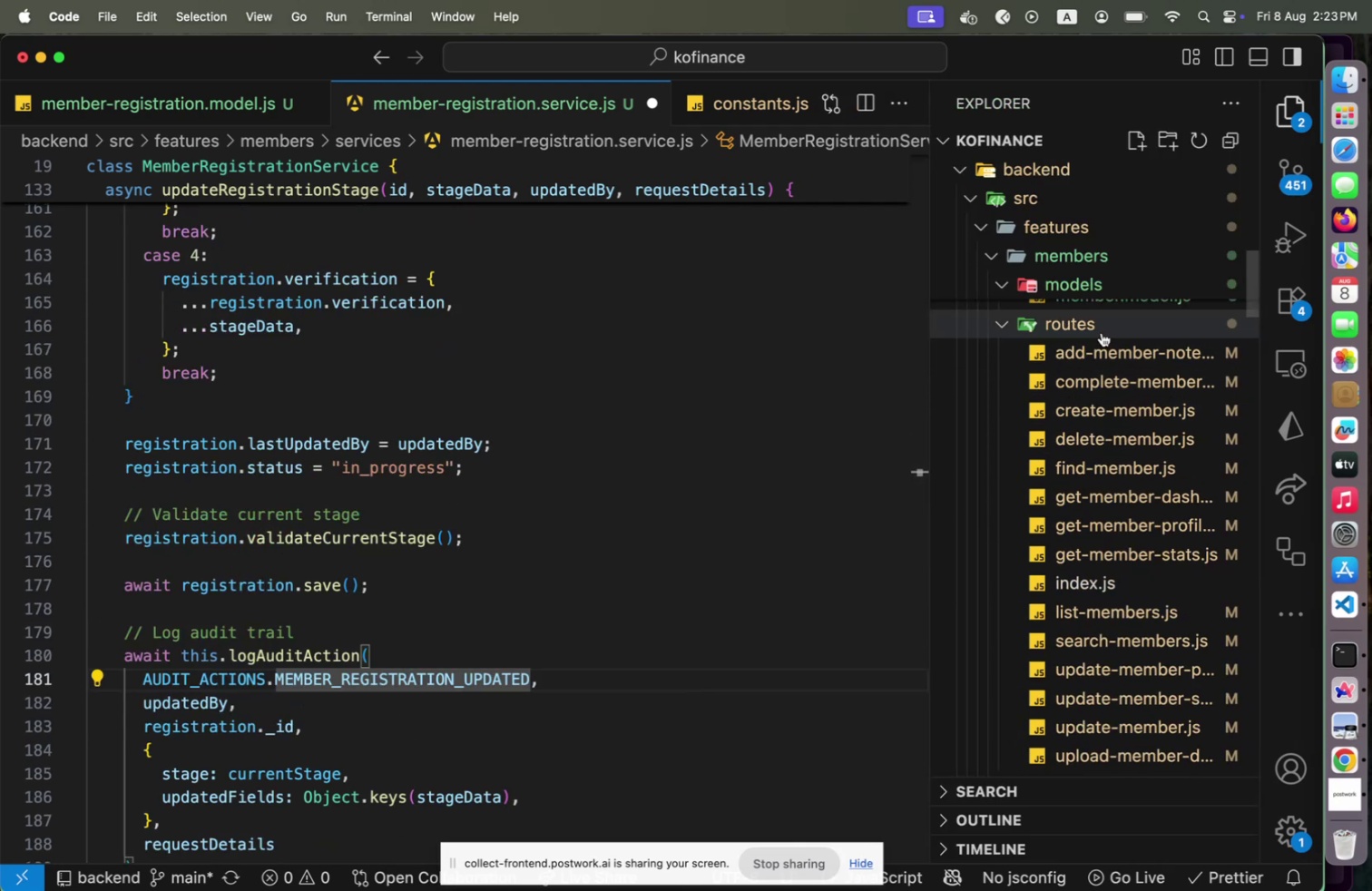 
left_click([1101, 331])
 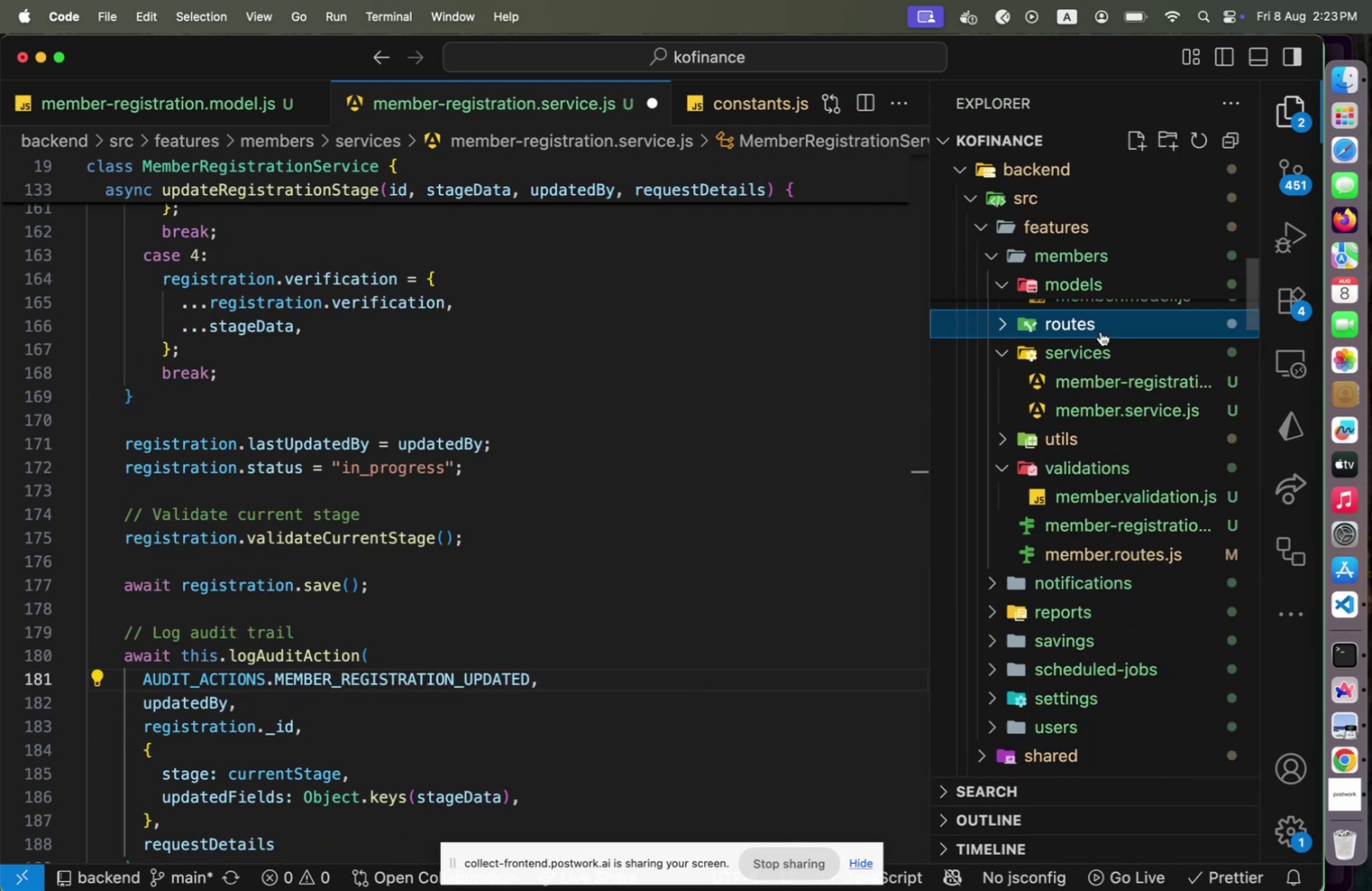 
left_click([1098, 331])
 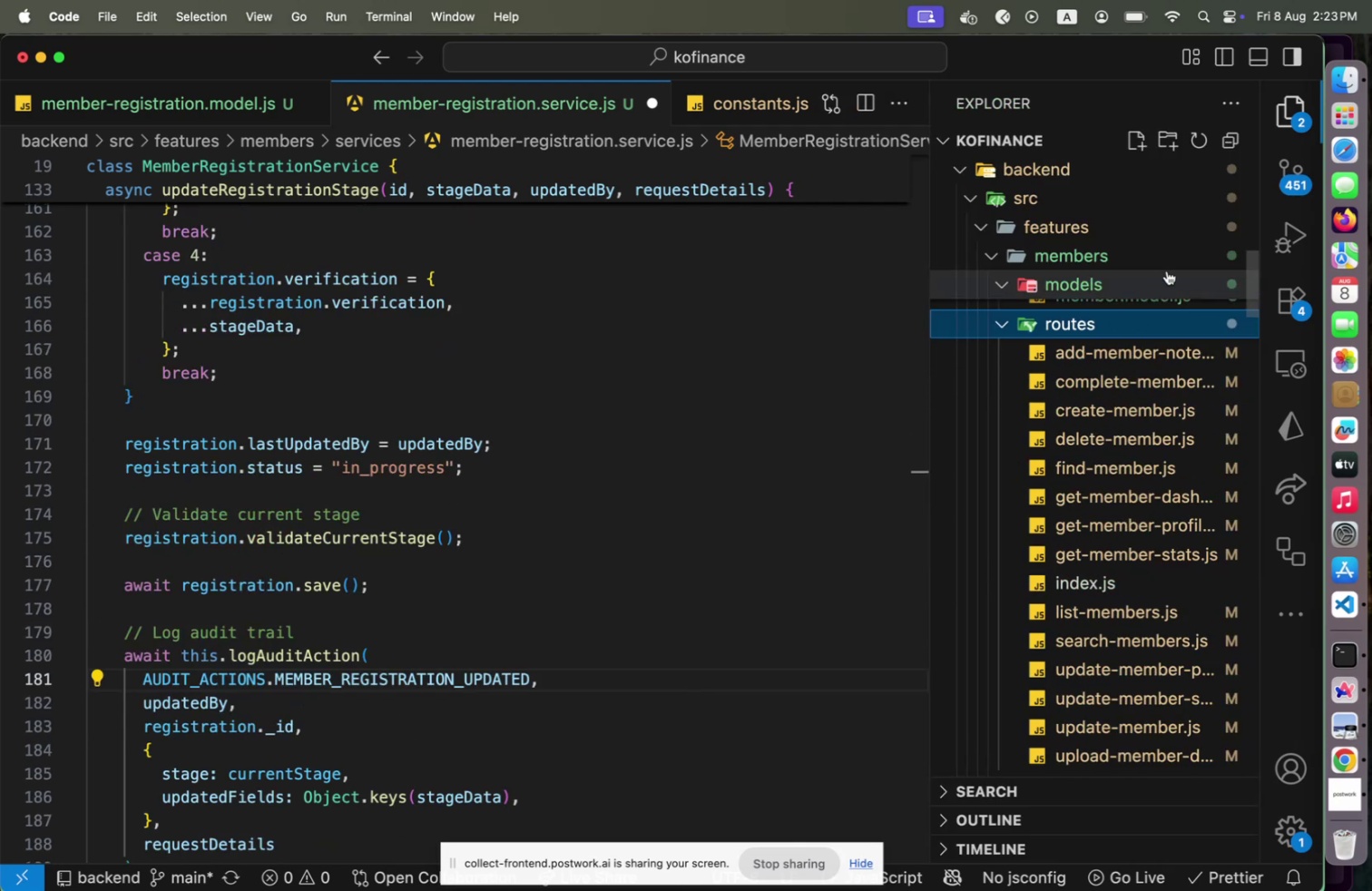 
mouse_move([1161, 188])
 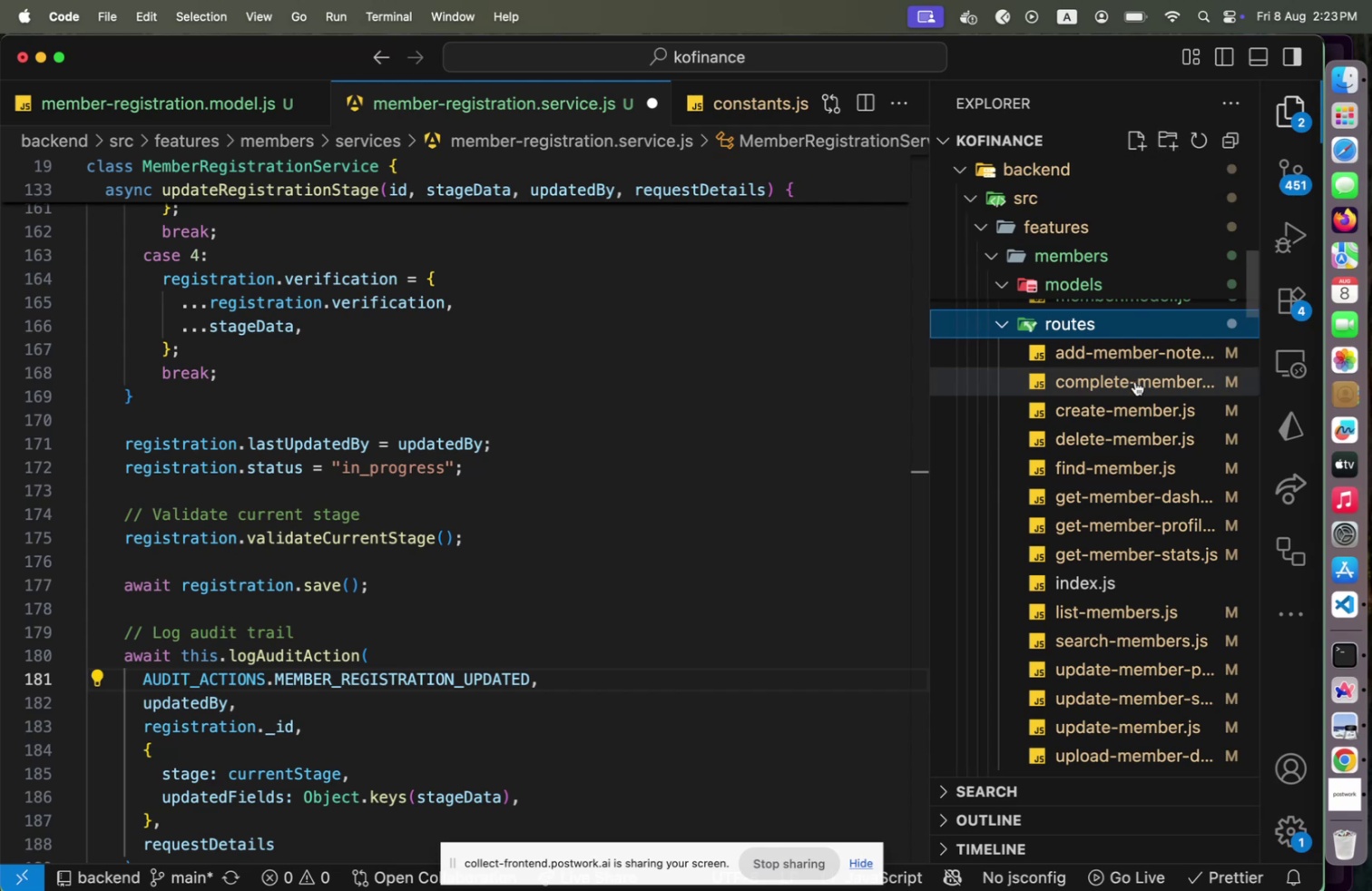 
scroll: coordinate [1135, 382], scroll_direction: up, amount: 3.0
 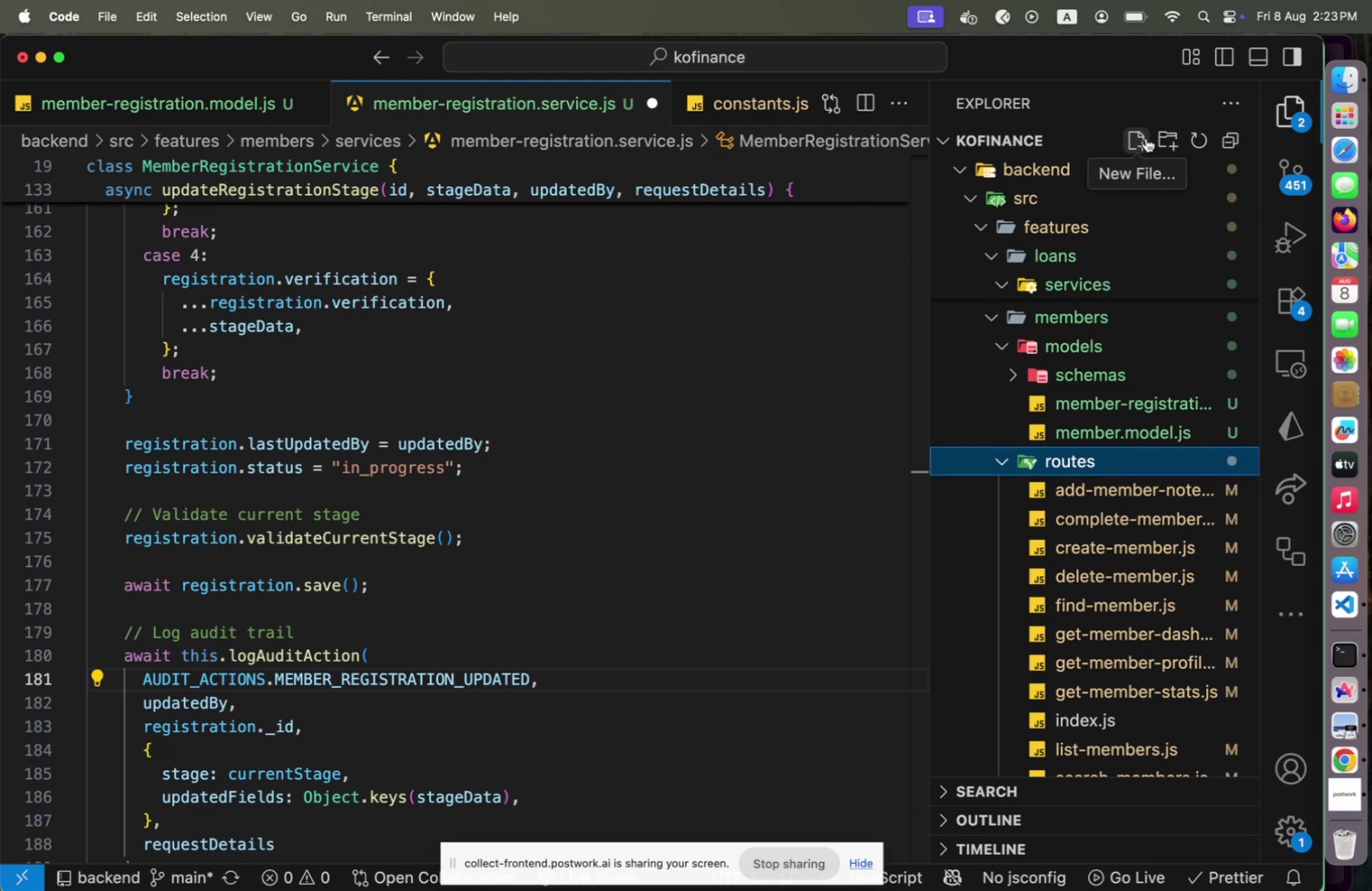 
wait(26.69)
 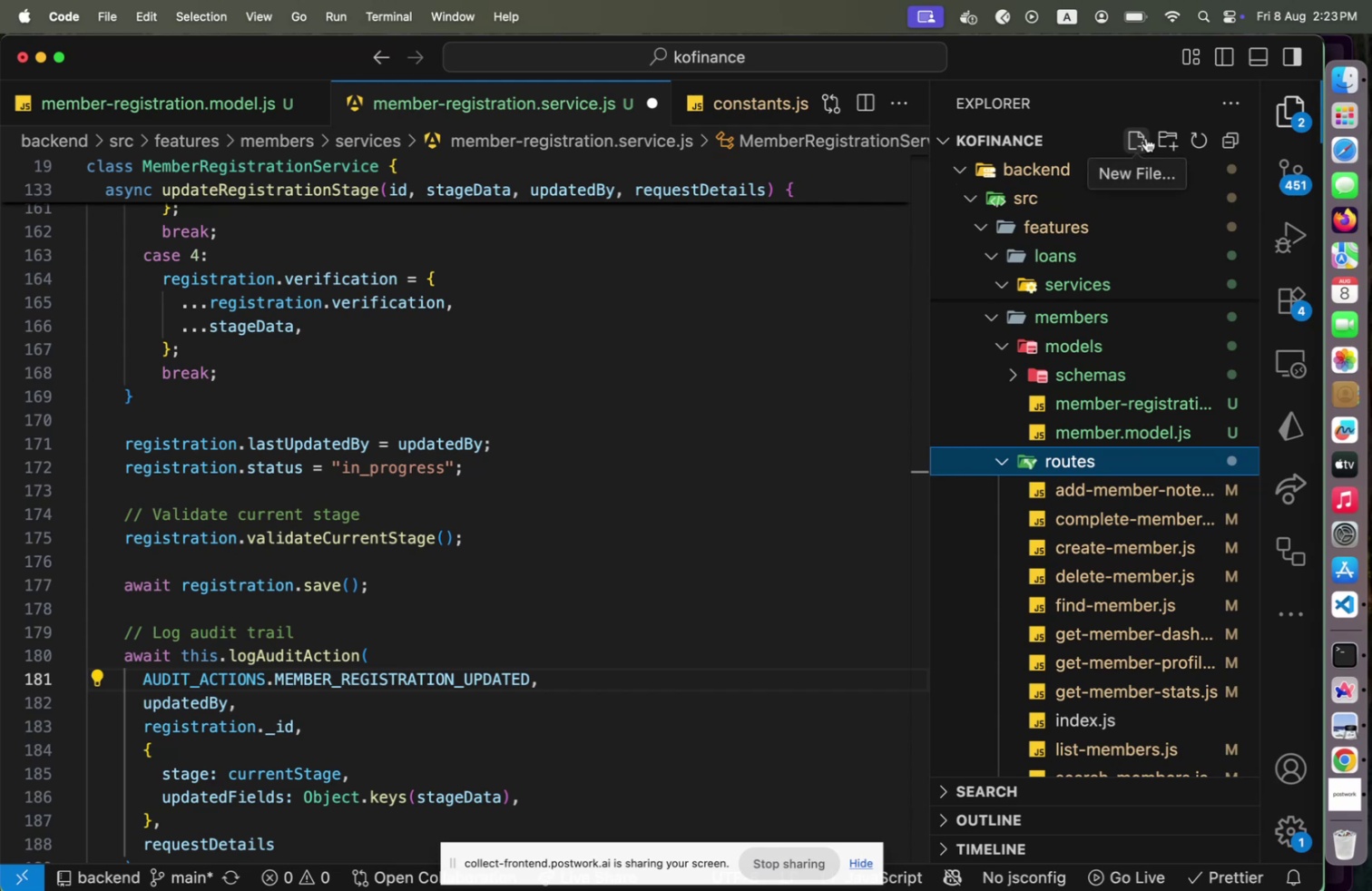 
left_click([1146, 138])
 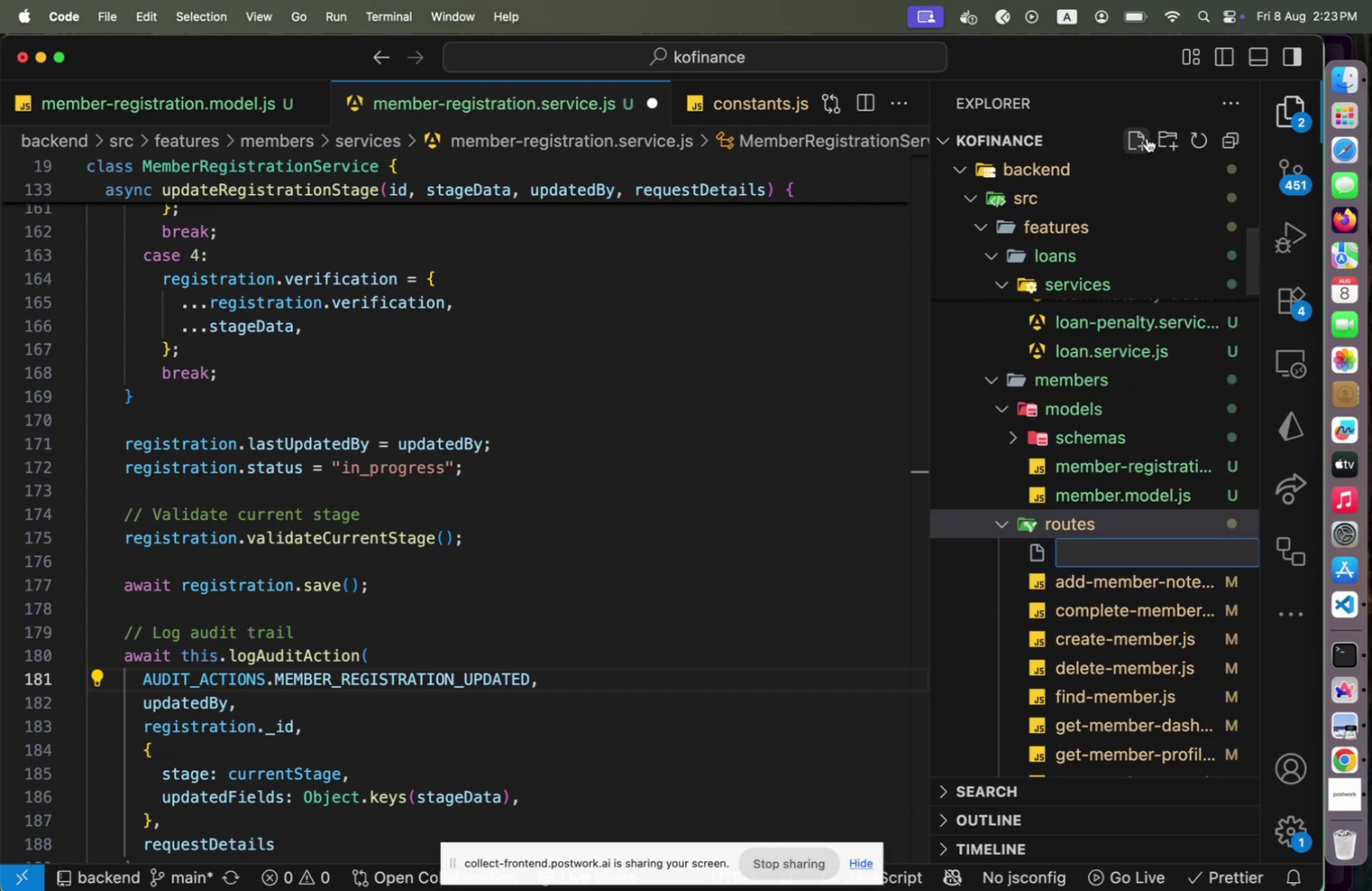 
type(member-registration-create.js)
 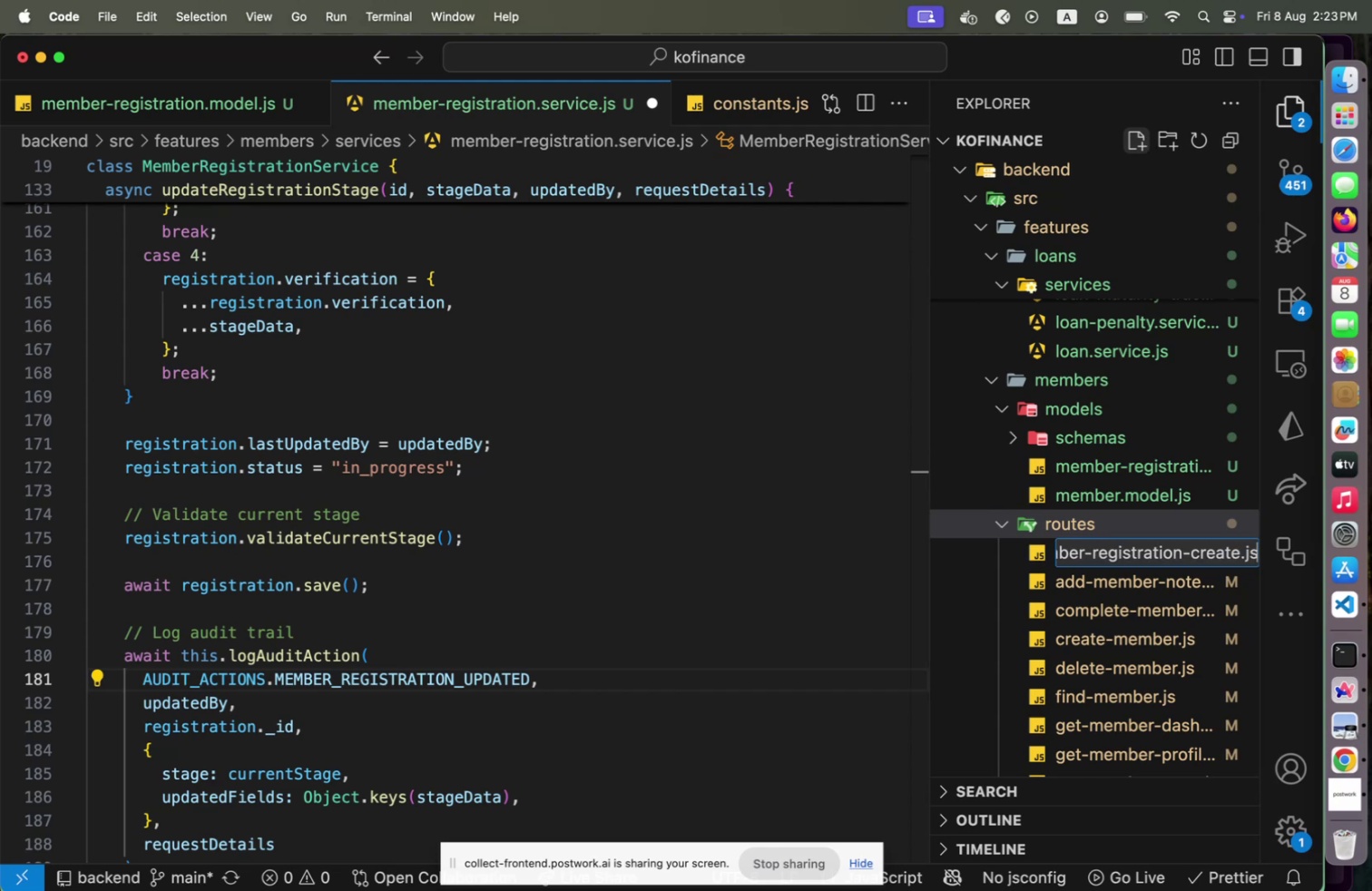 
key(Enter)
 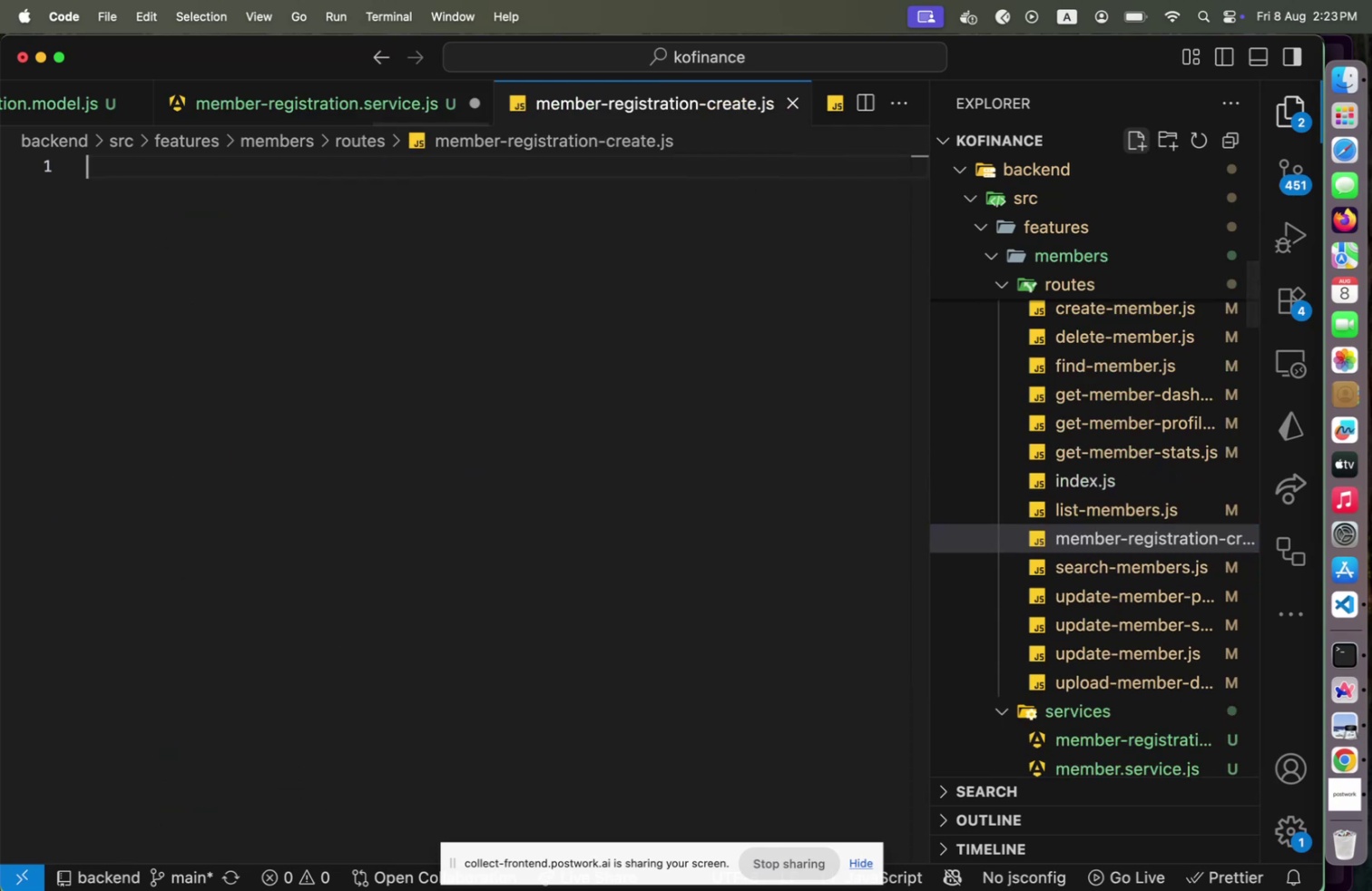 
key(Enter)
 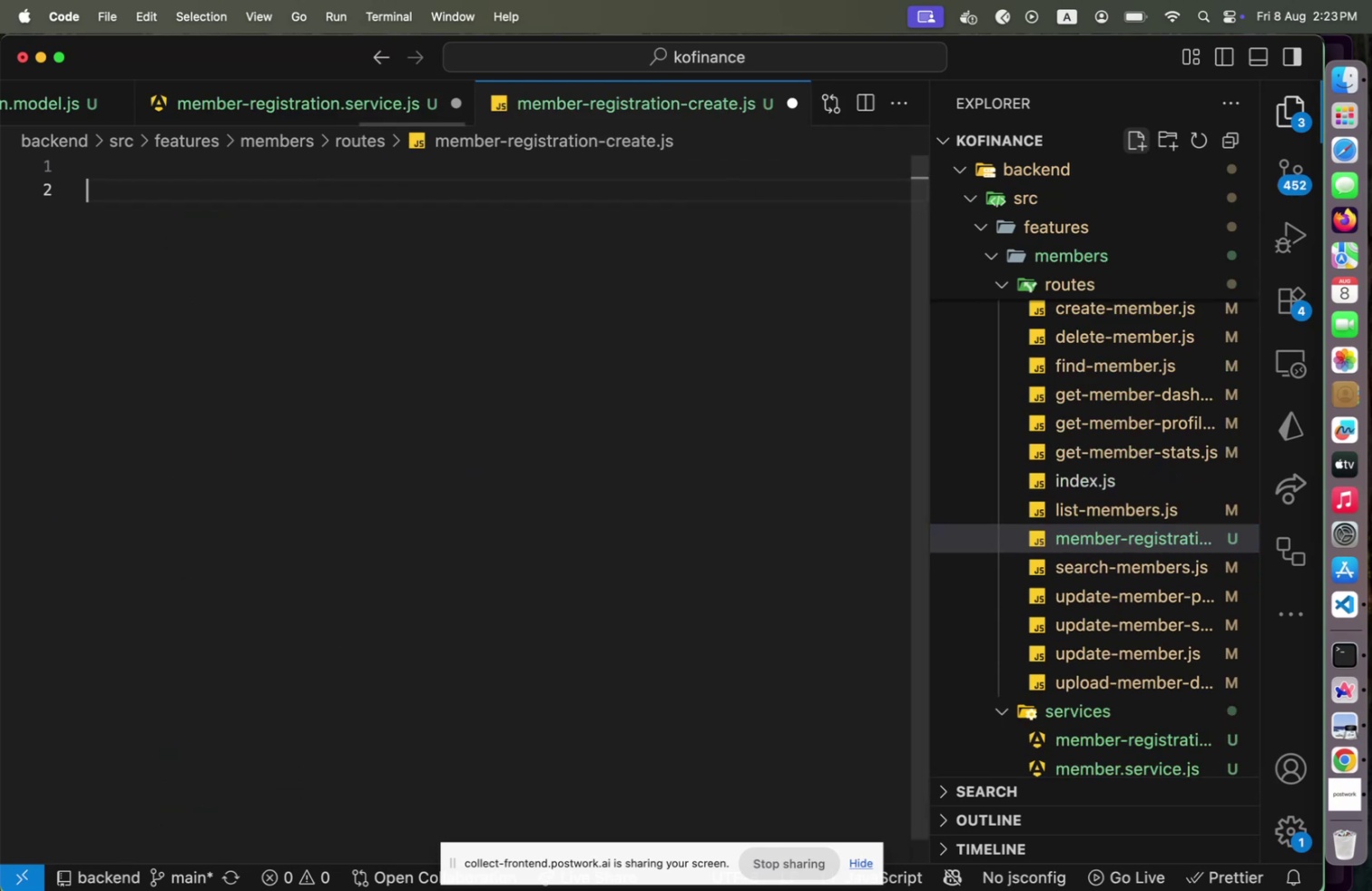 
key(Enter)
 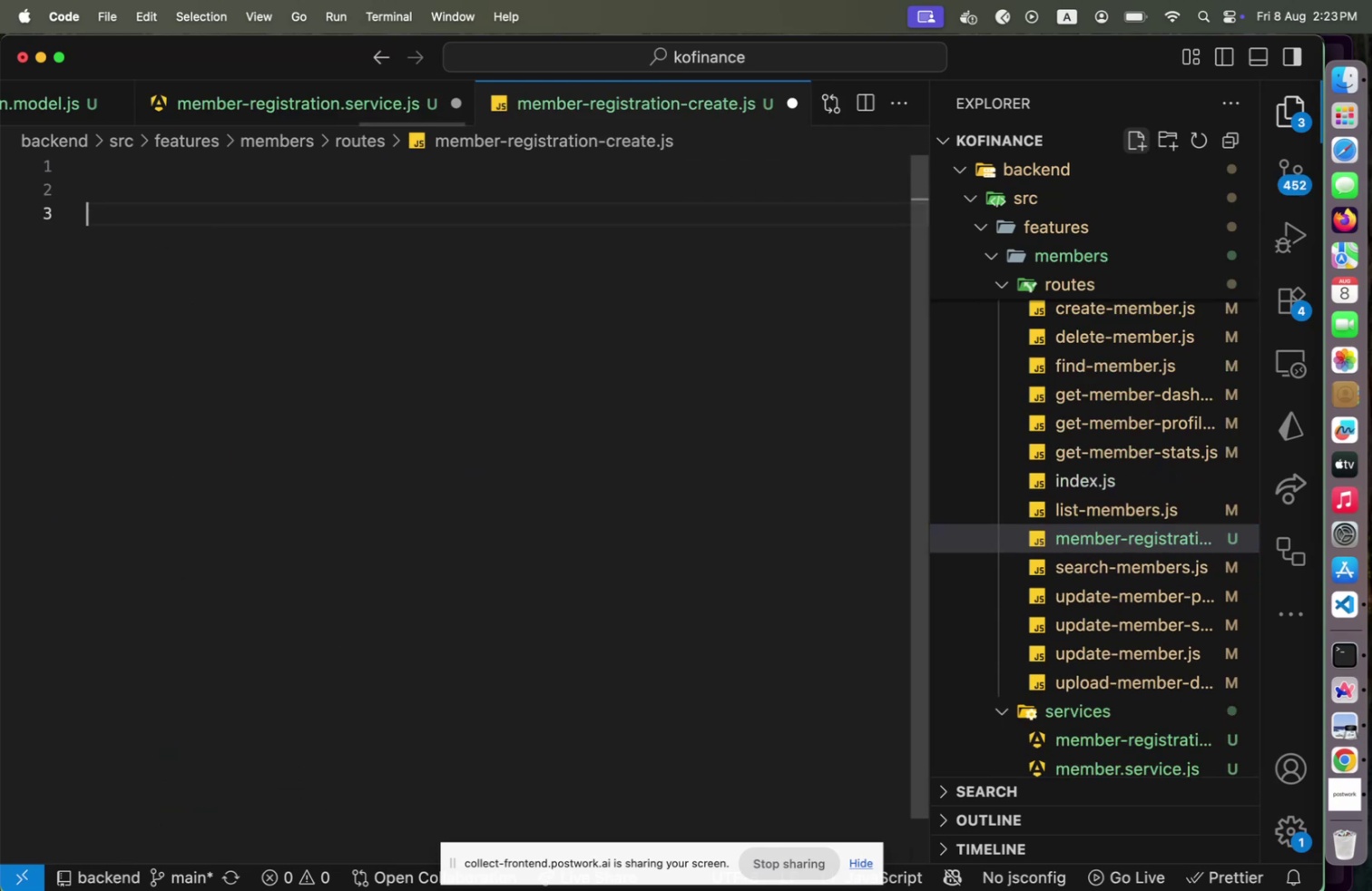 
type(const createMemberR)
key(Backspace)
key(Backspace)
type(startM)
key(Backspace)
key(Backspace)
key(Backspace)
key(Backspace)
key(Backspace)
key(Backspace)
type(createMemberRegistration = catchA)
 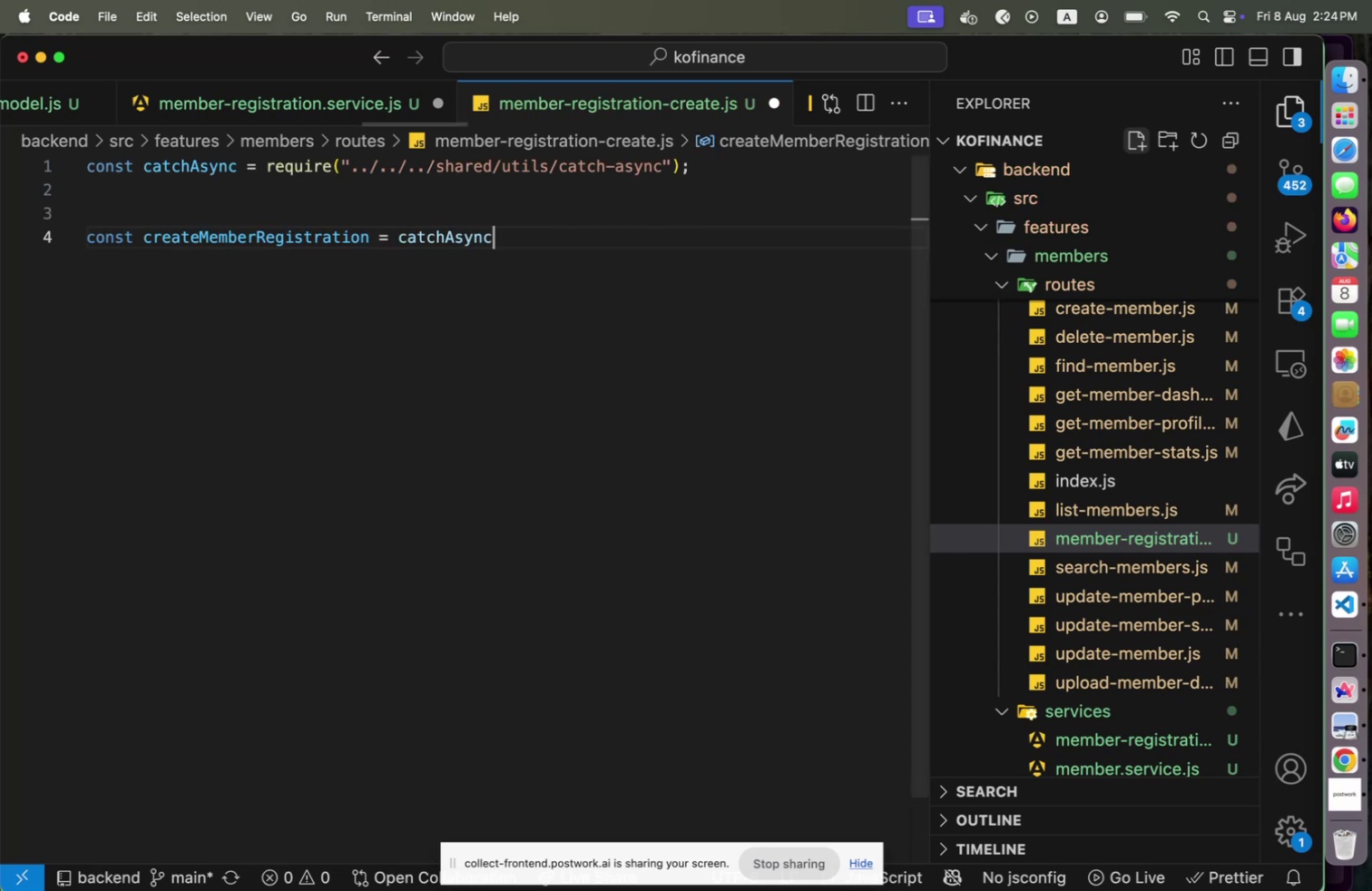 
 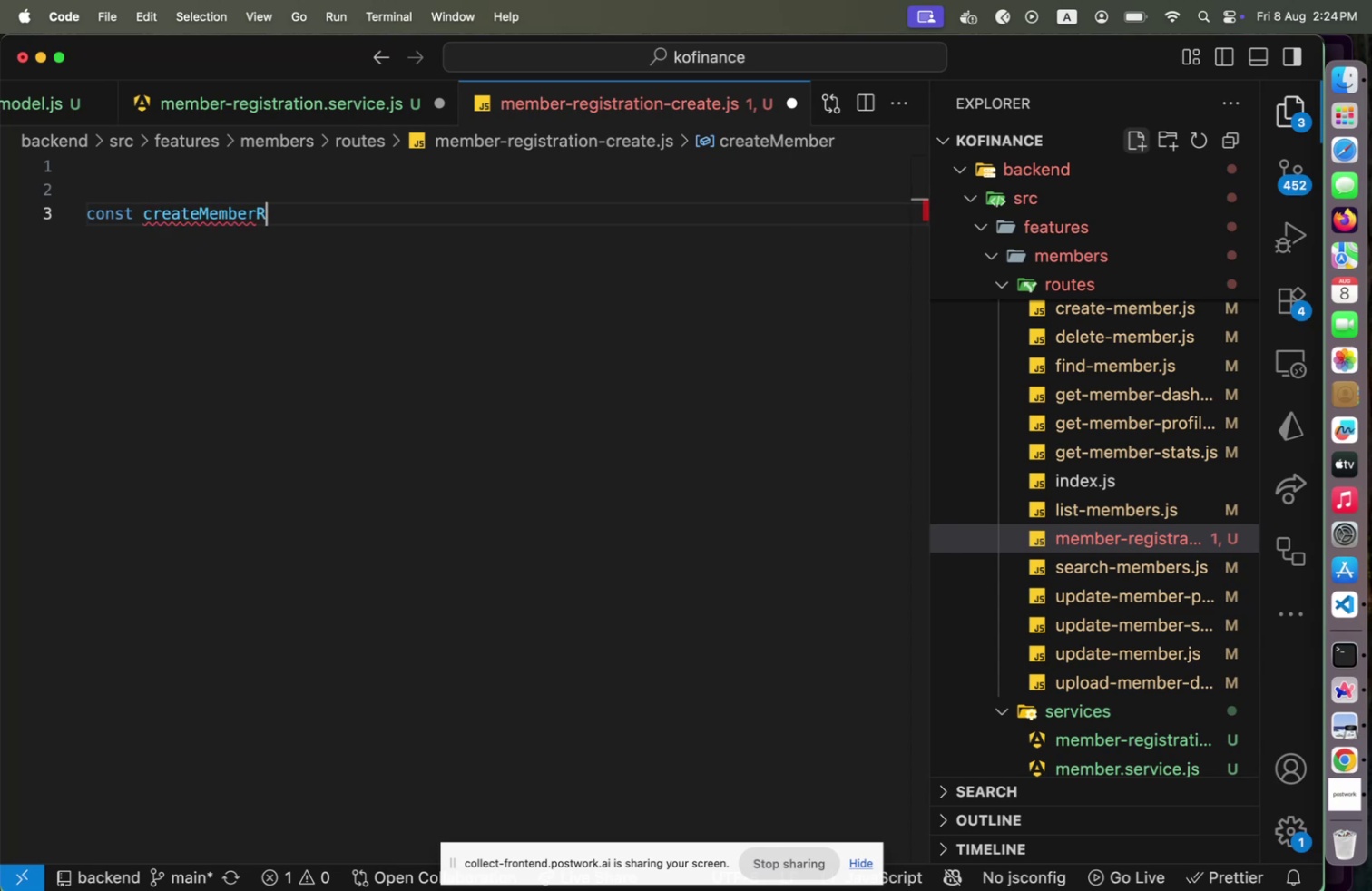 
key(Enter)
 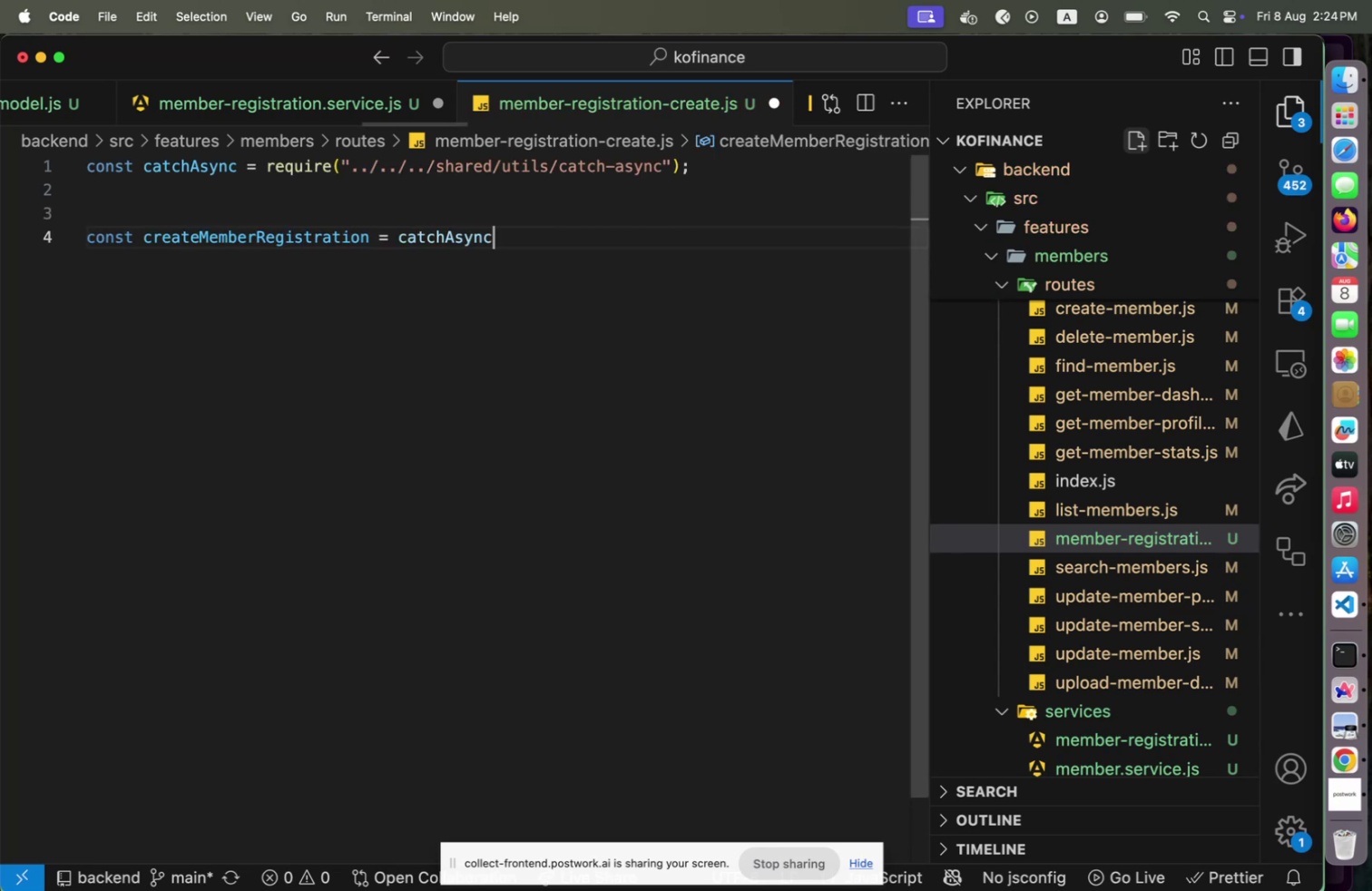 
type((async(req, res)
 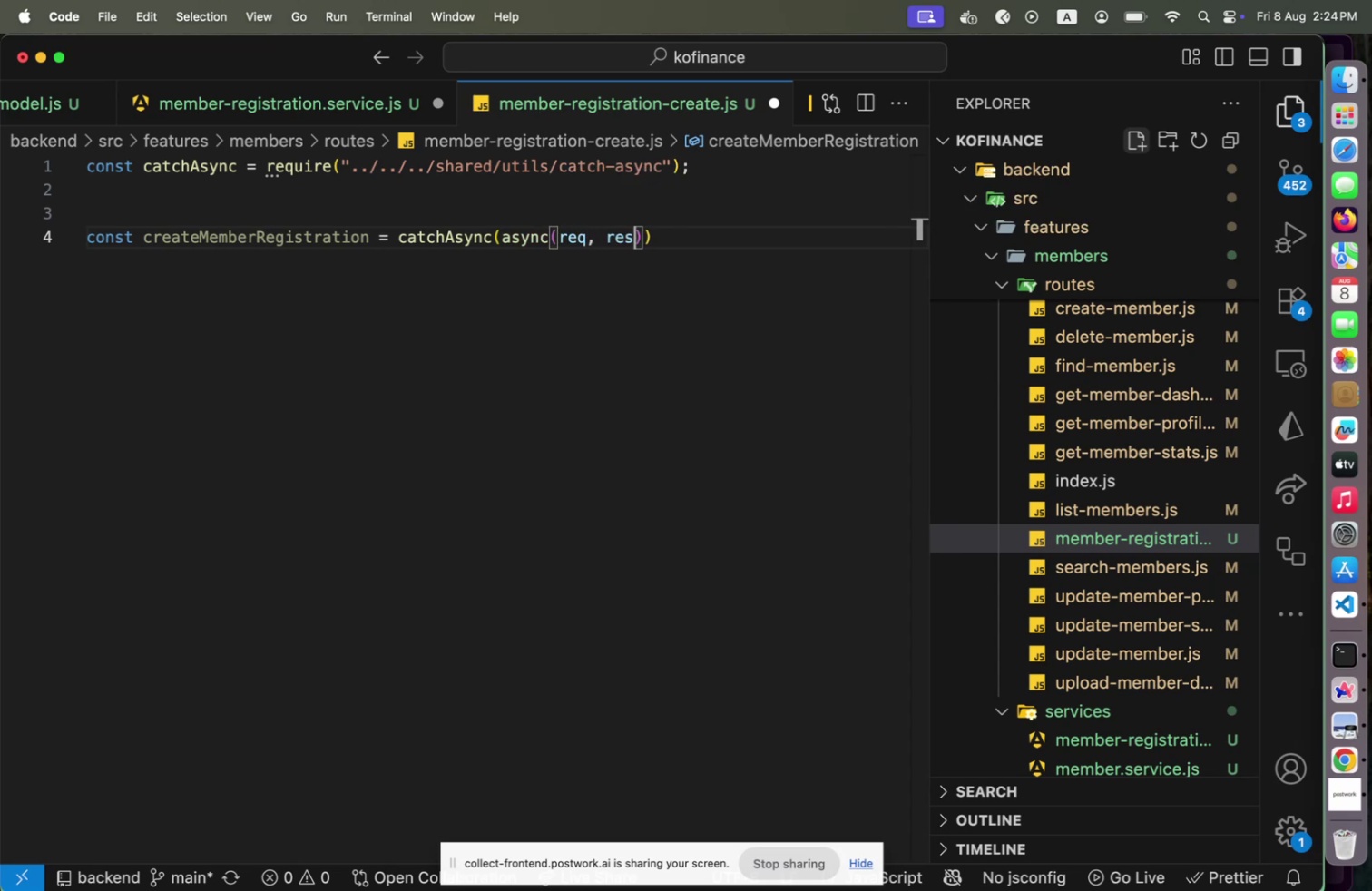 
key(ArrowRight)
 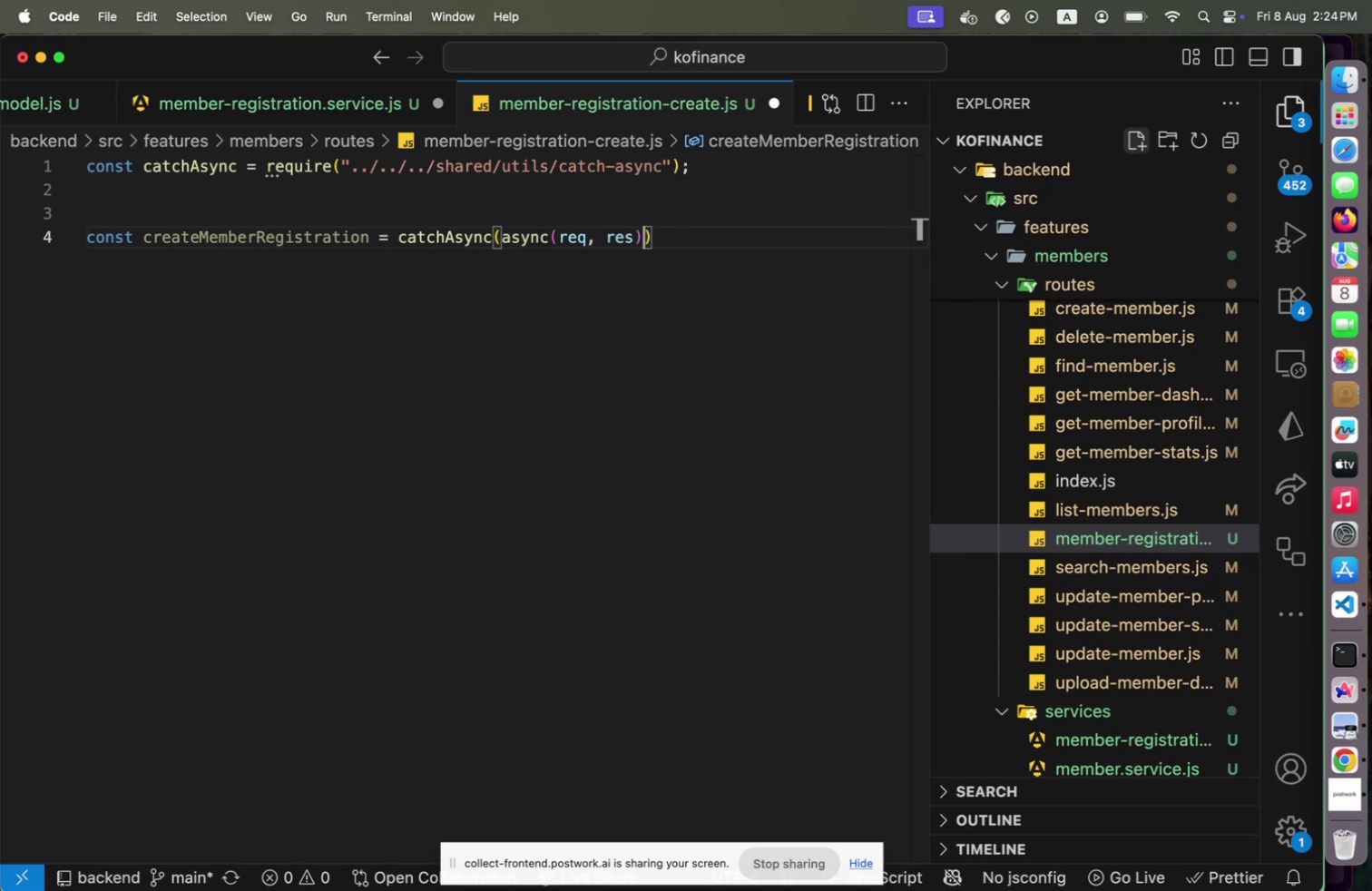 
key(Space)
 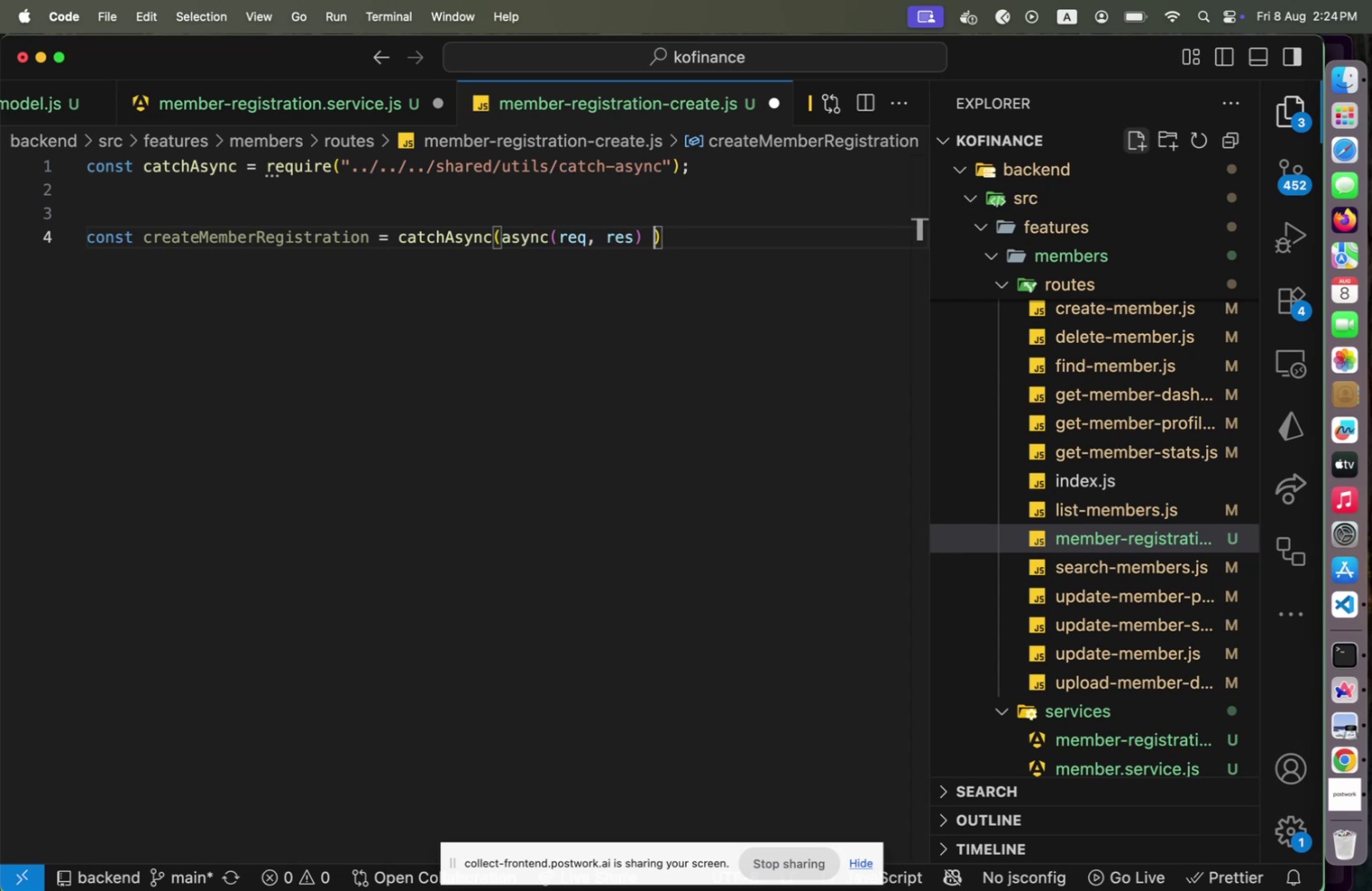 
key(Backspace)
 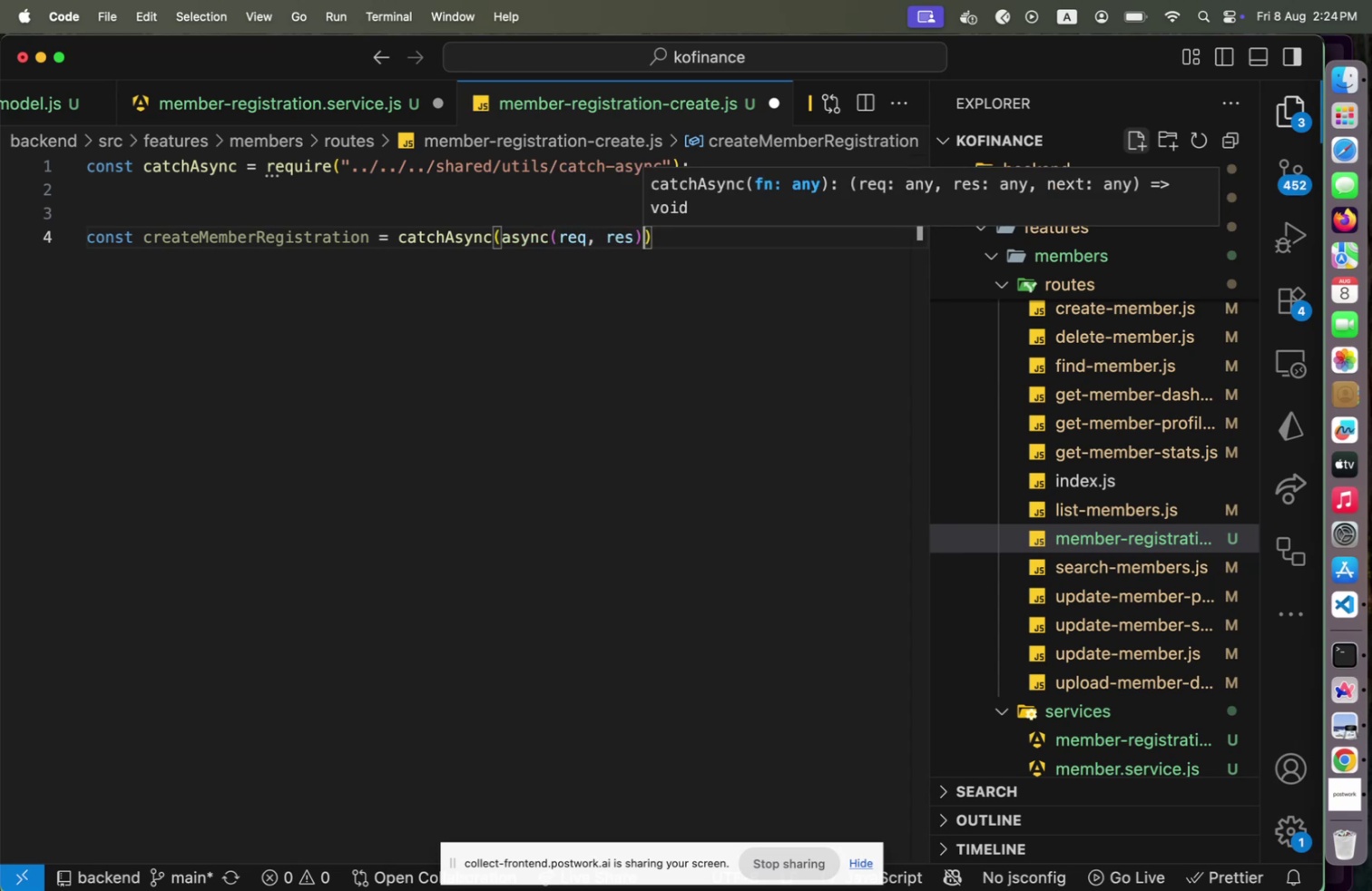 
key(Shift+ShiftLeft)
 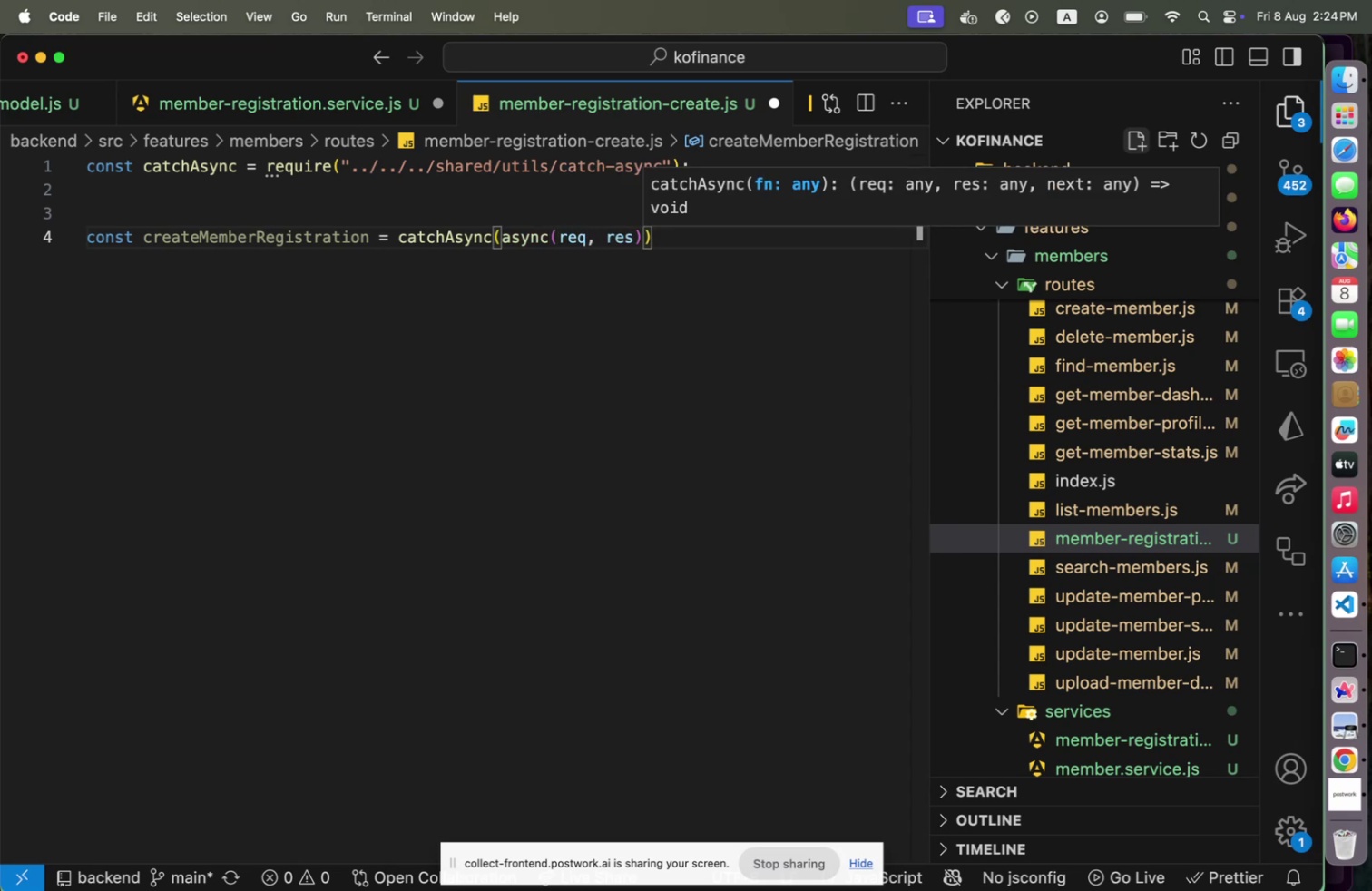 
key(Space)
 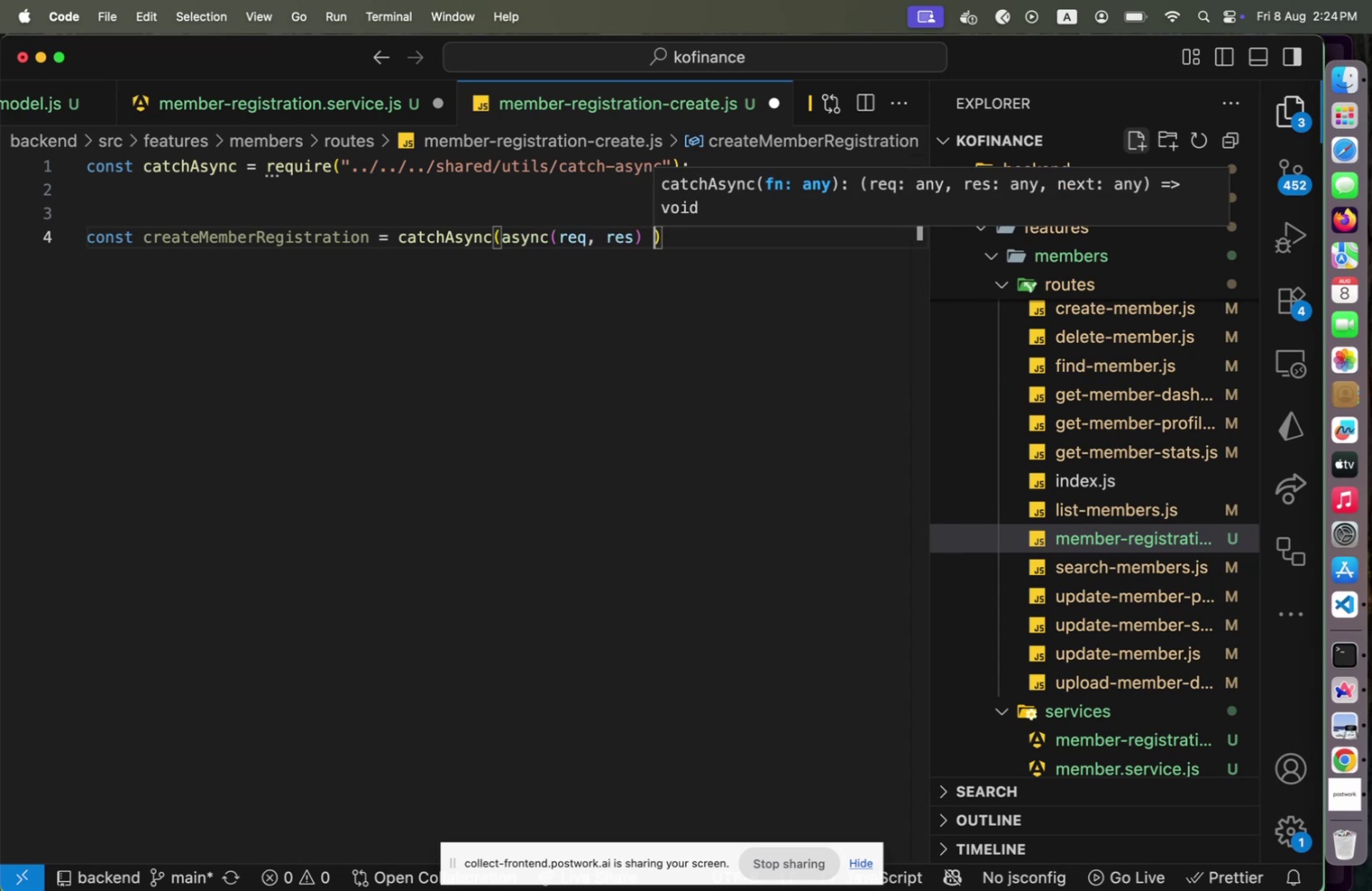 
key(Equal)
 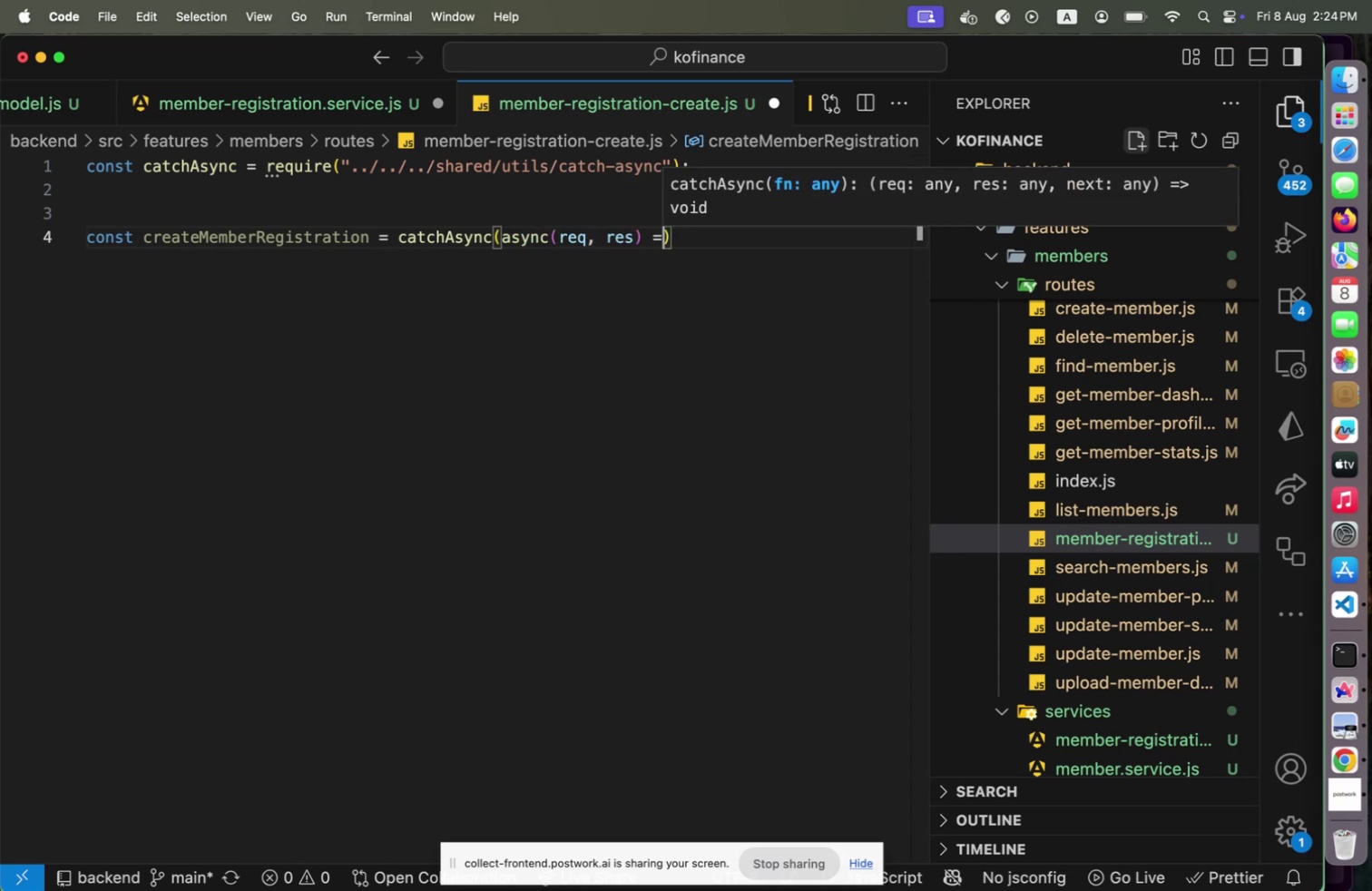 
key(Shift+ShiftLeft)
 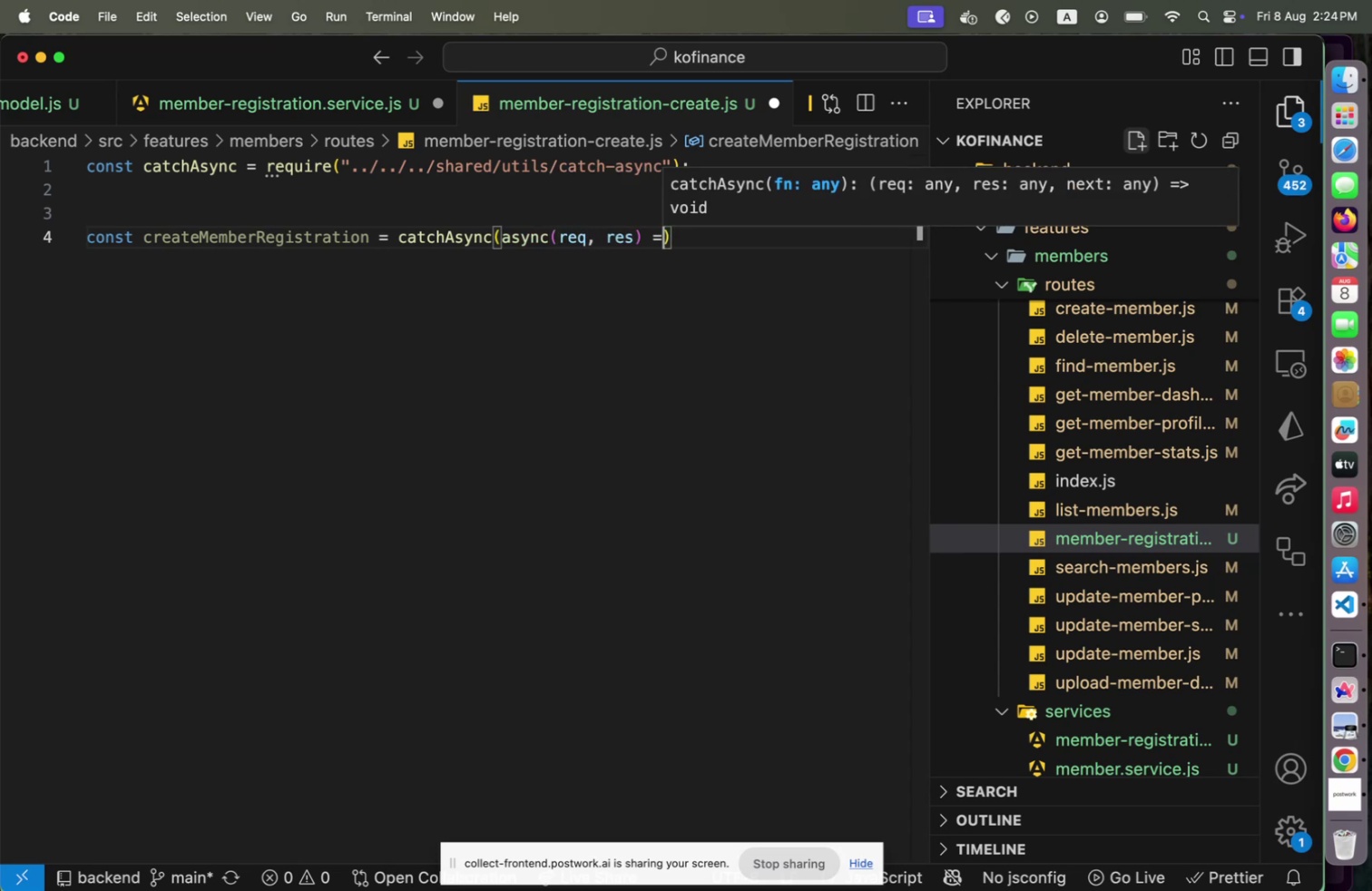 
key(Shift+Period)
 